 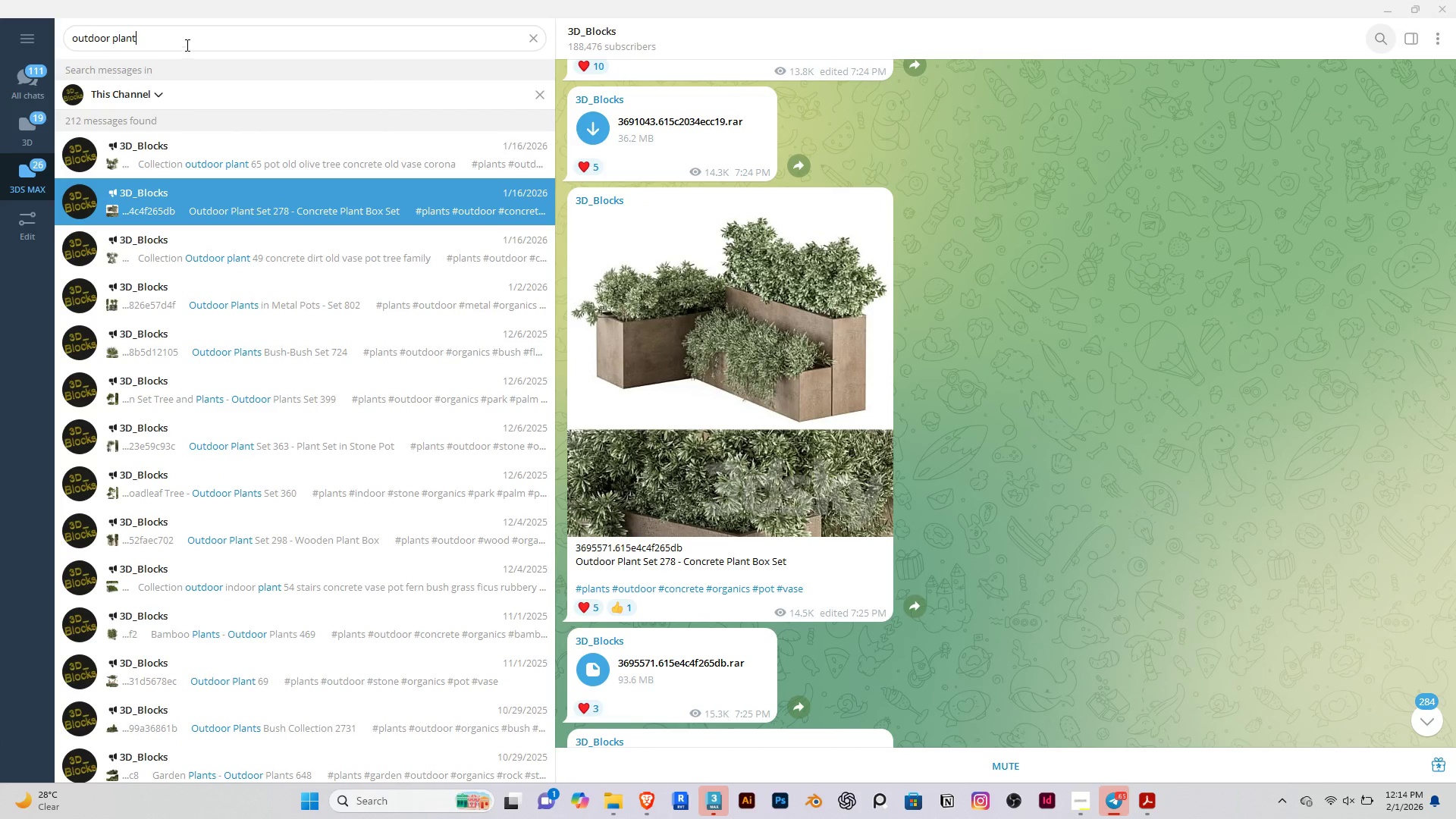 
left_click_drag(start_coordinate=[186, 45], to_coordinate=[38, 24])
 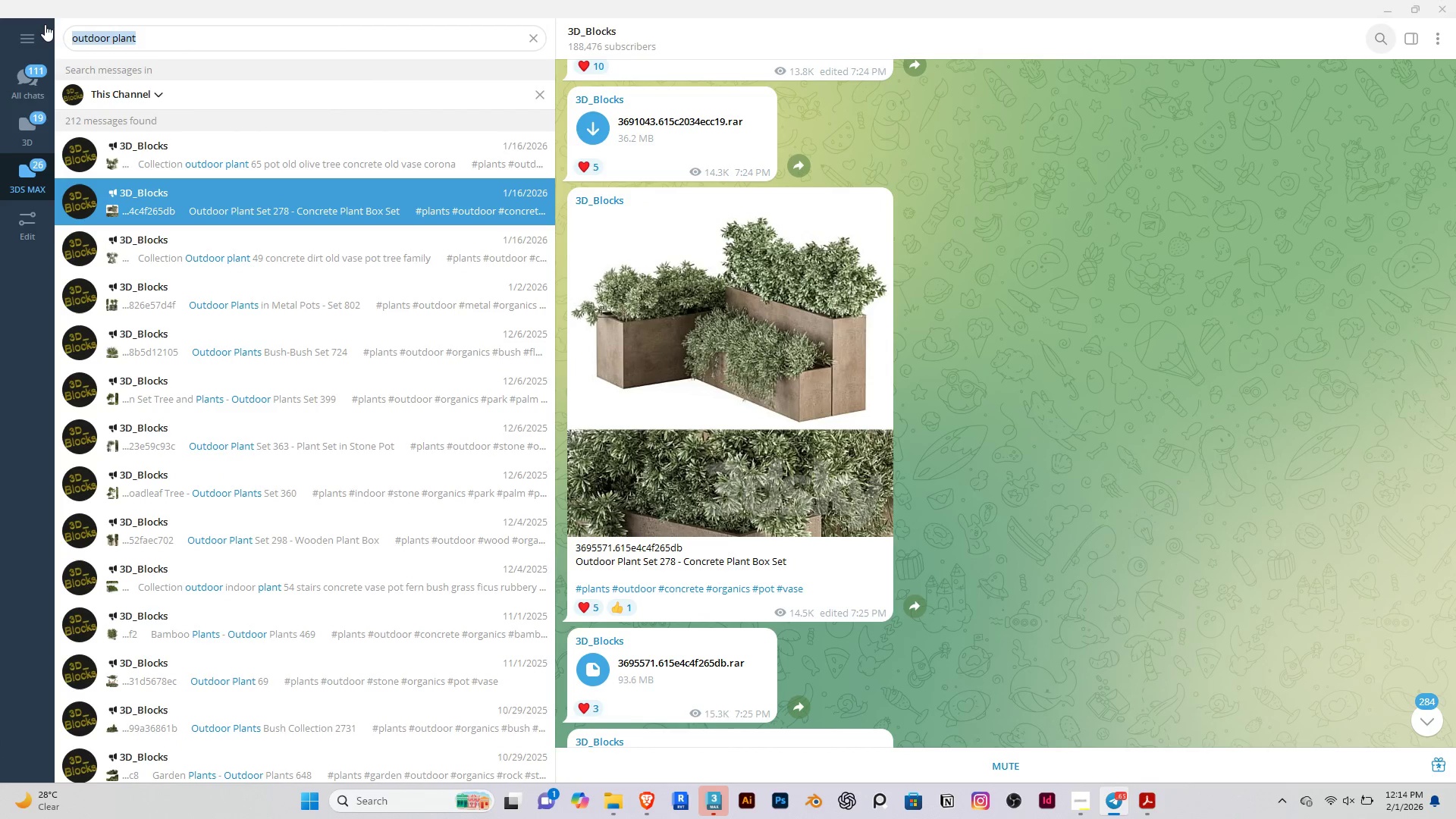 
type(bmw)
 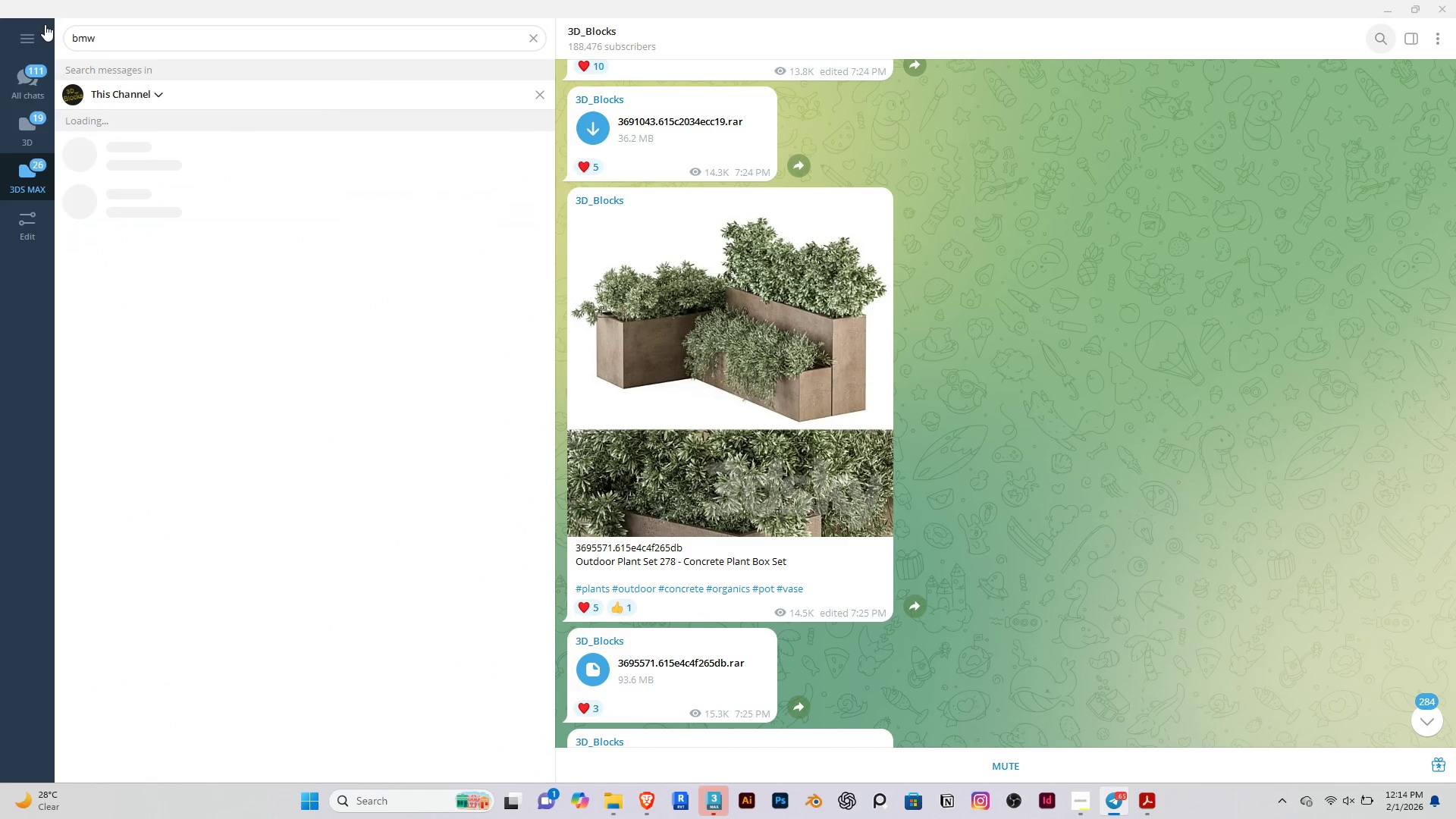 
key(Enter)
 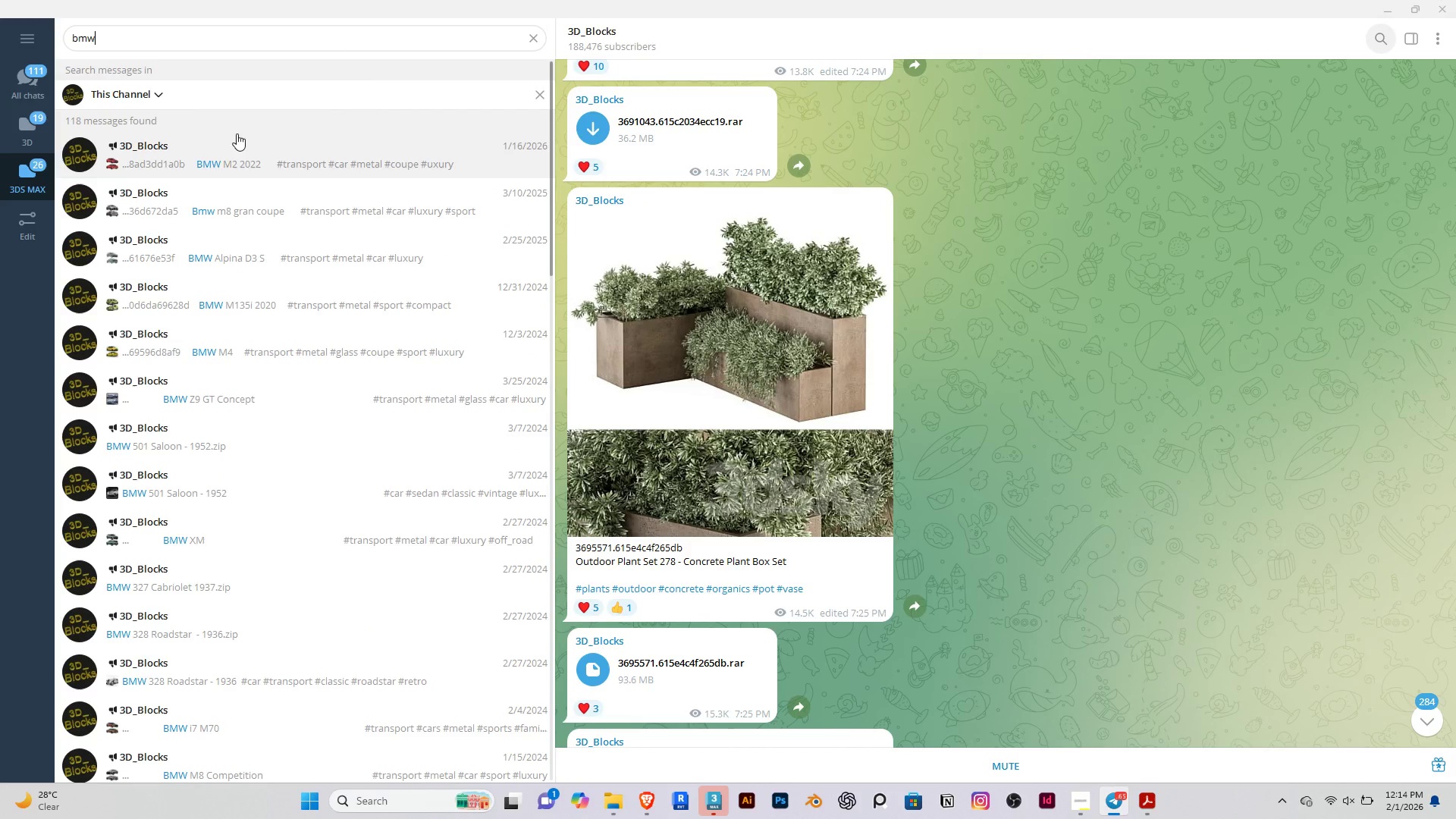 
left_click([322, 168])
 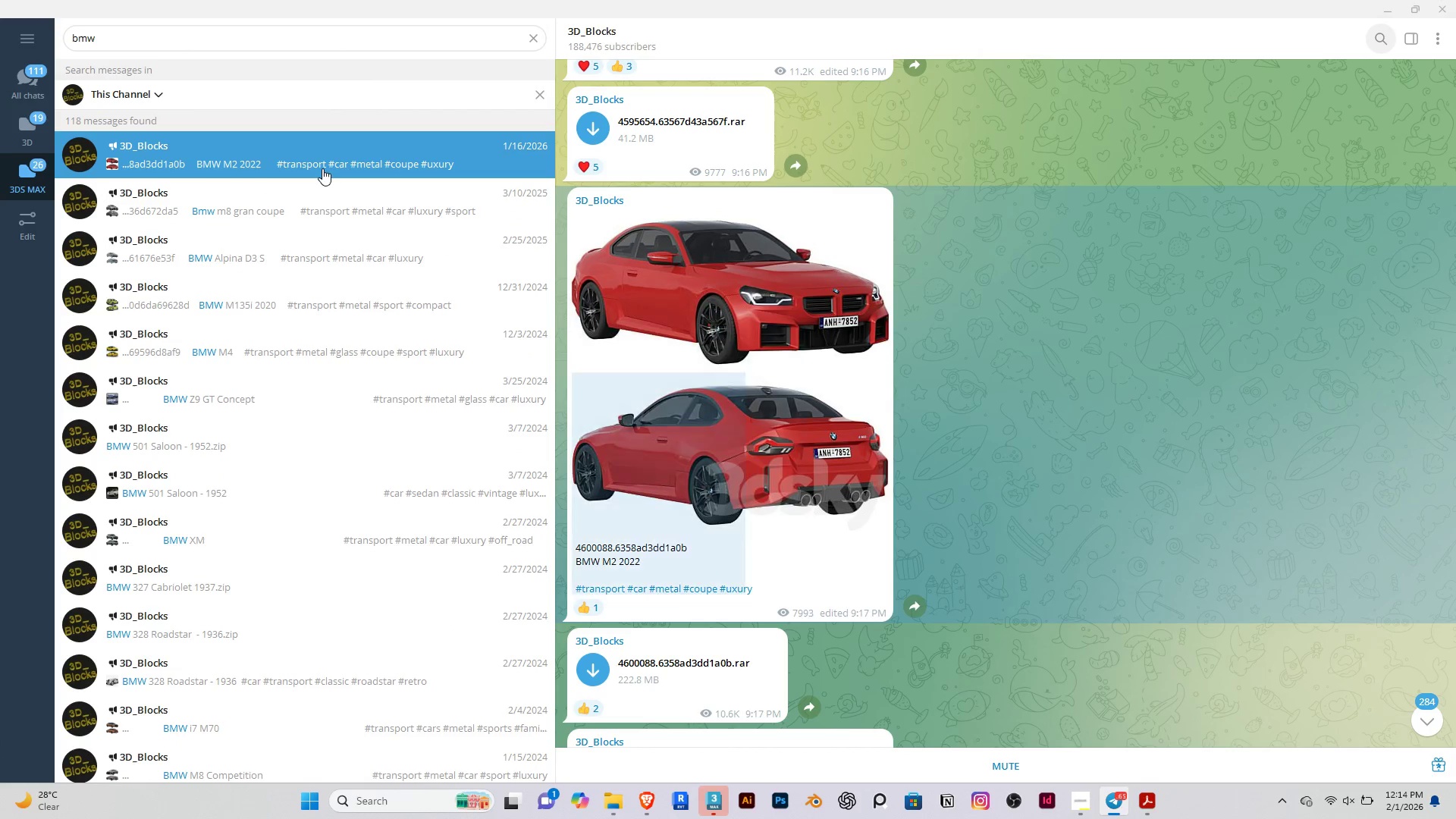 
left_click([318, 212])
 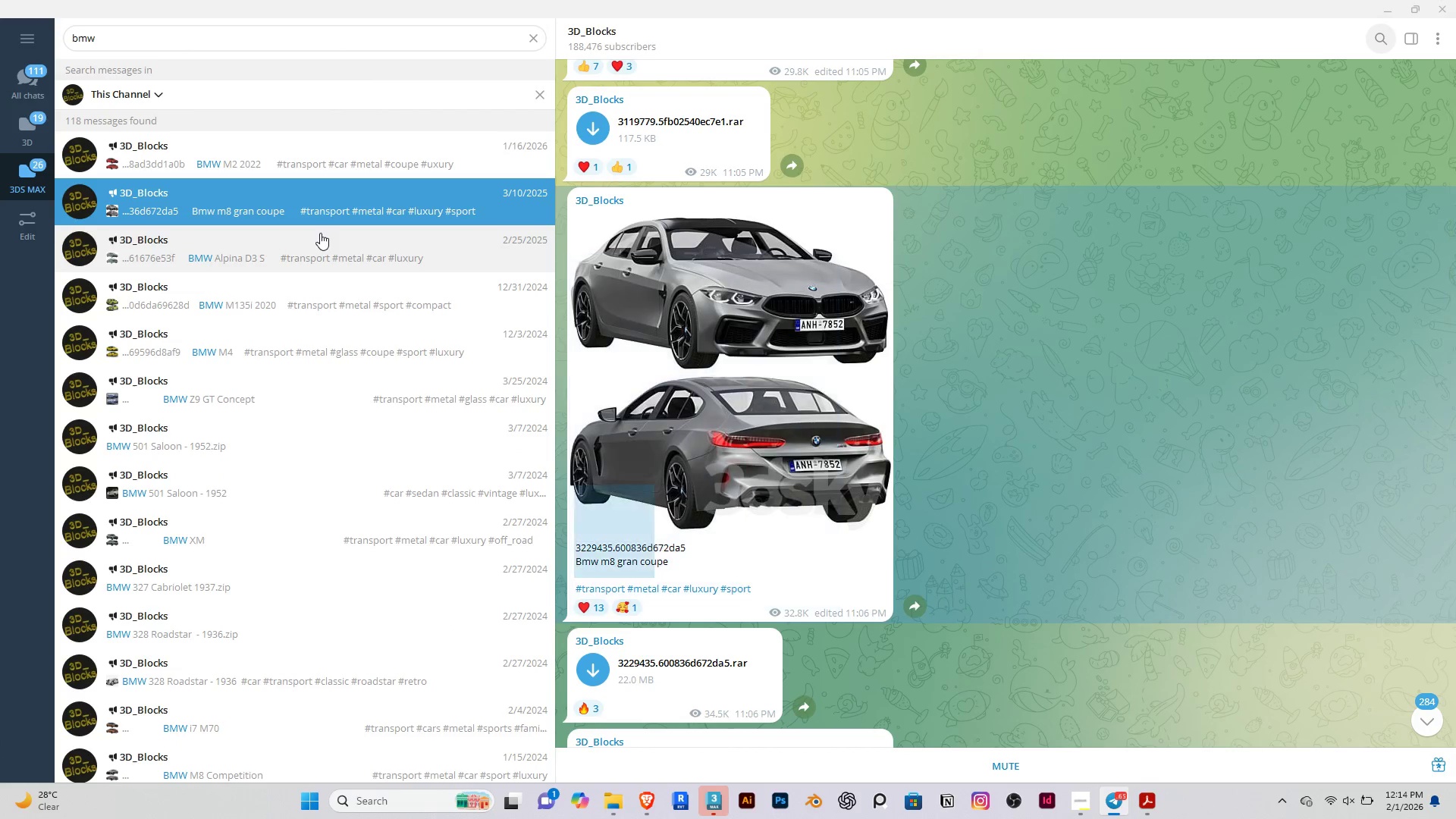 
left_click([320, 233])
 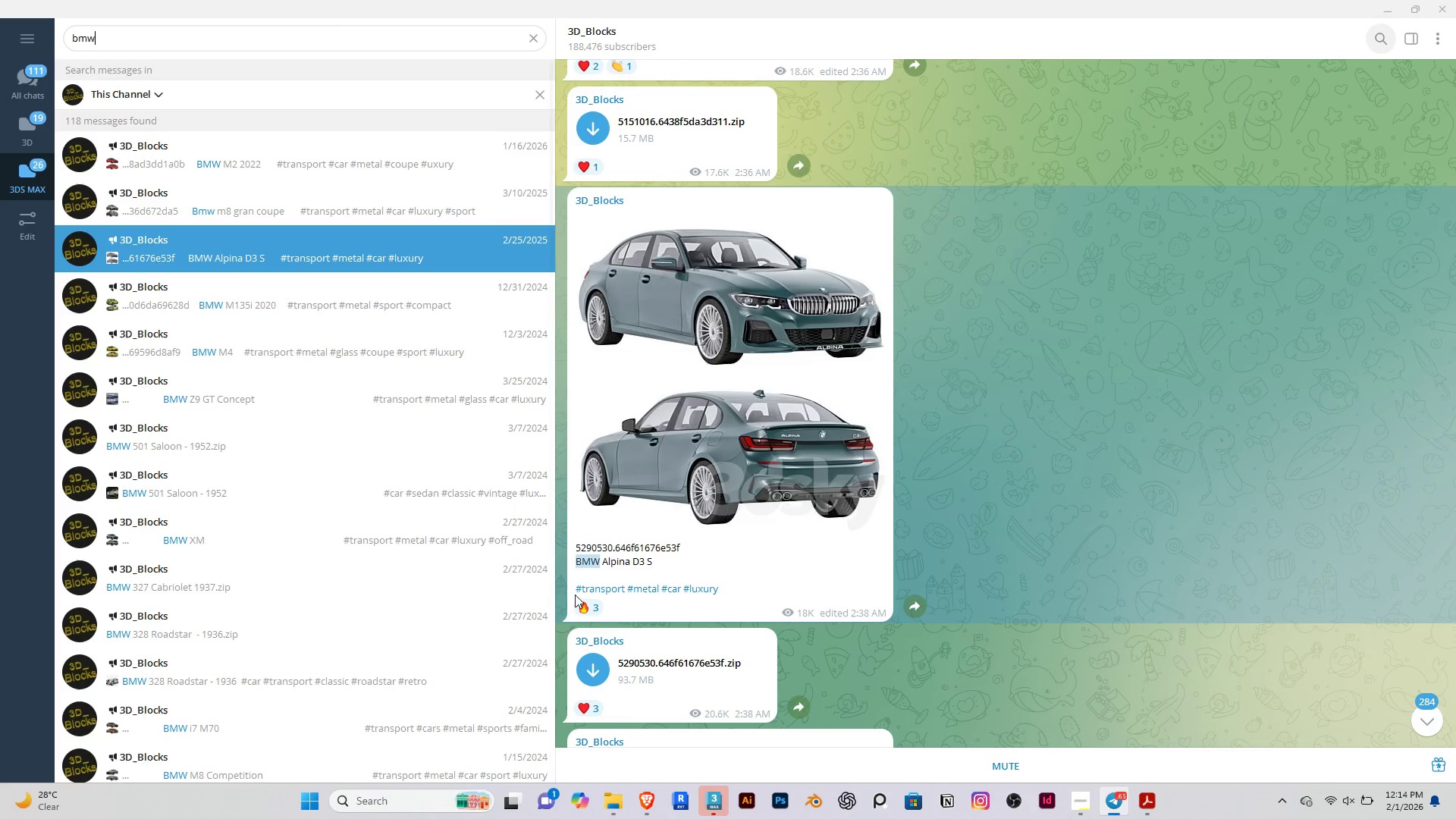 
left_click([592, 666])
 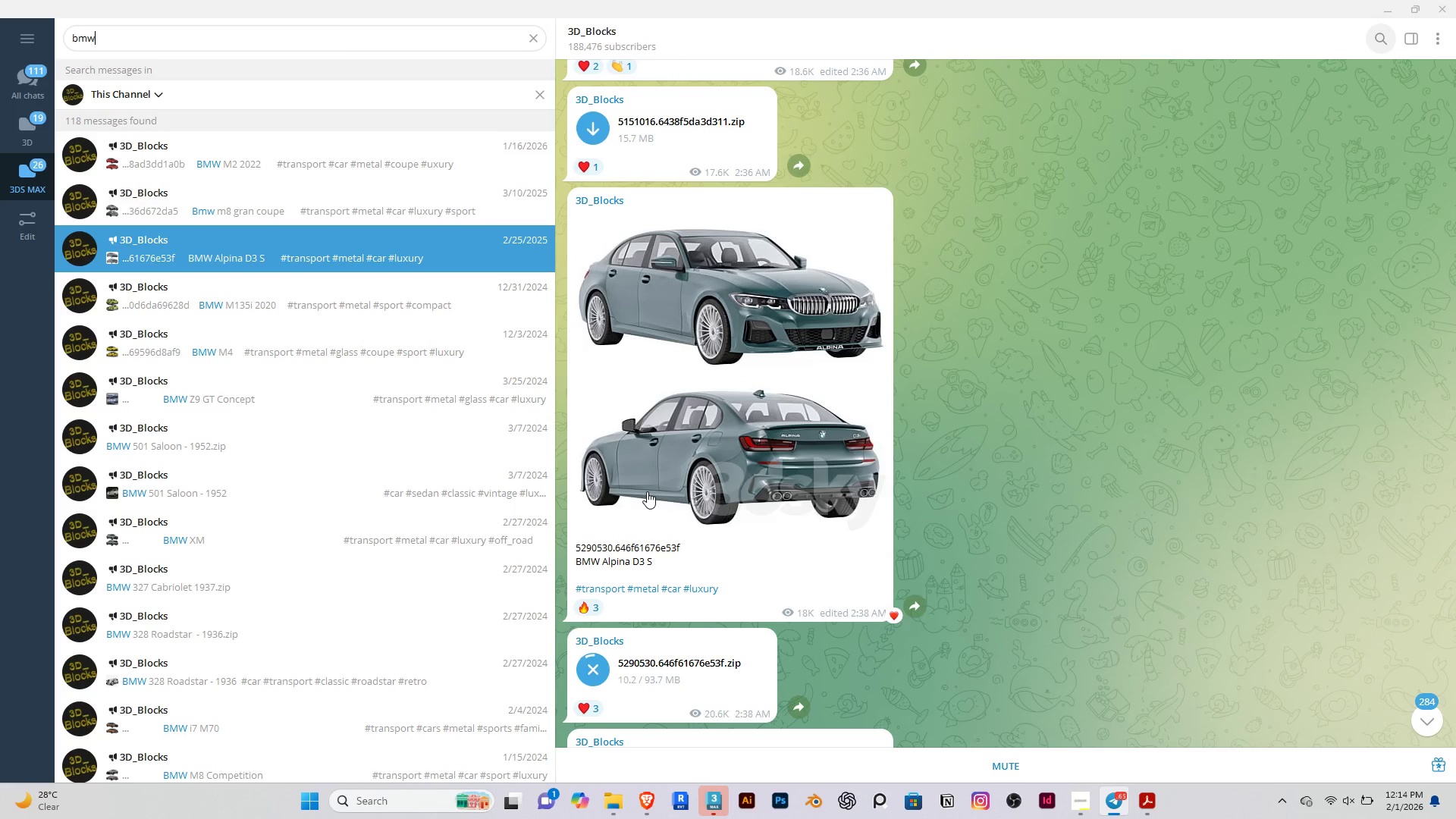 
left_click([704, 799])
 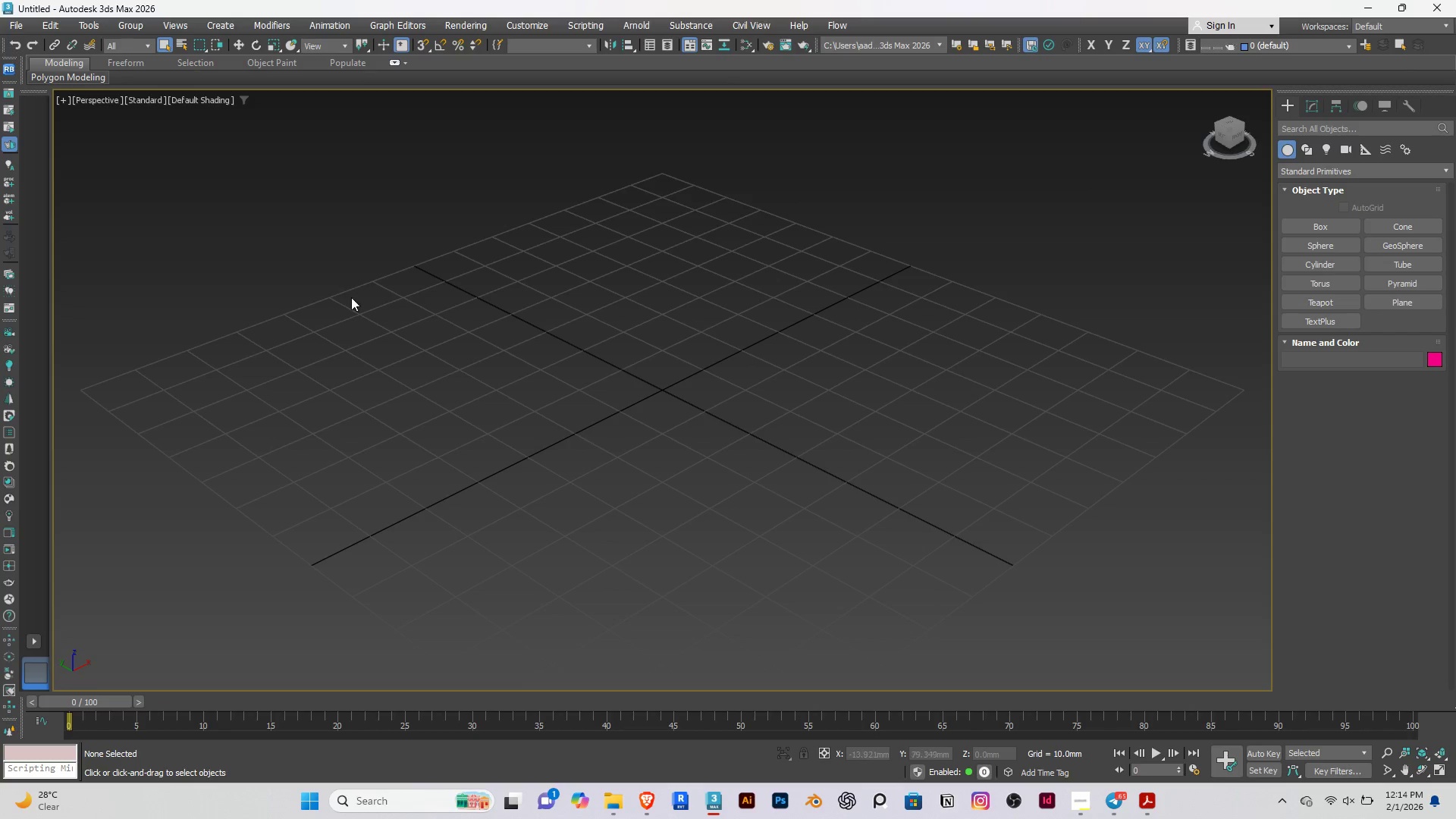 
middle_click([351, 297])
 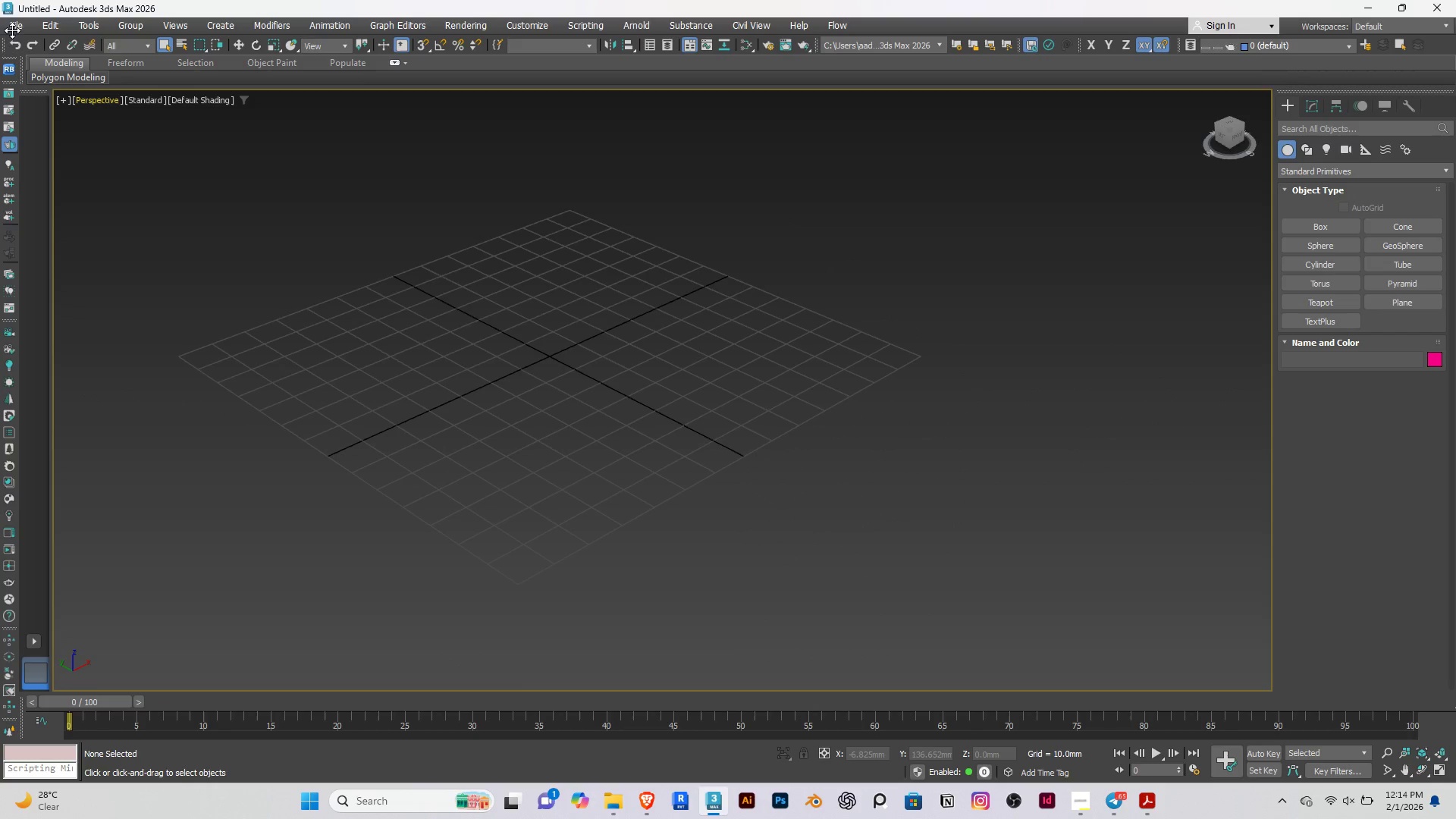 
scroll: coordinate [351, 297], scroll_direction: down, amount: 2.0
 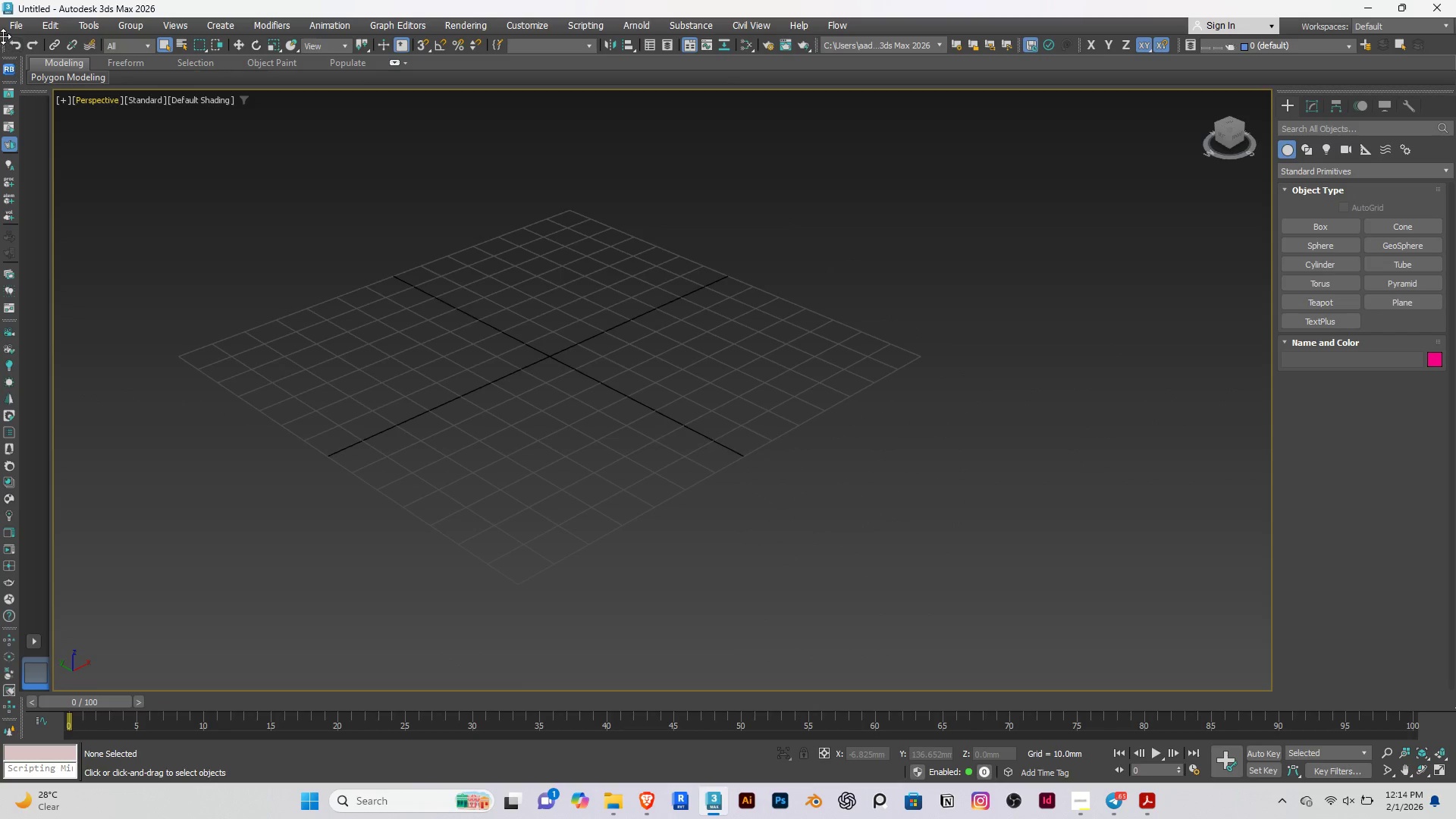 
left_click([17, 29])
 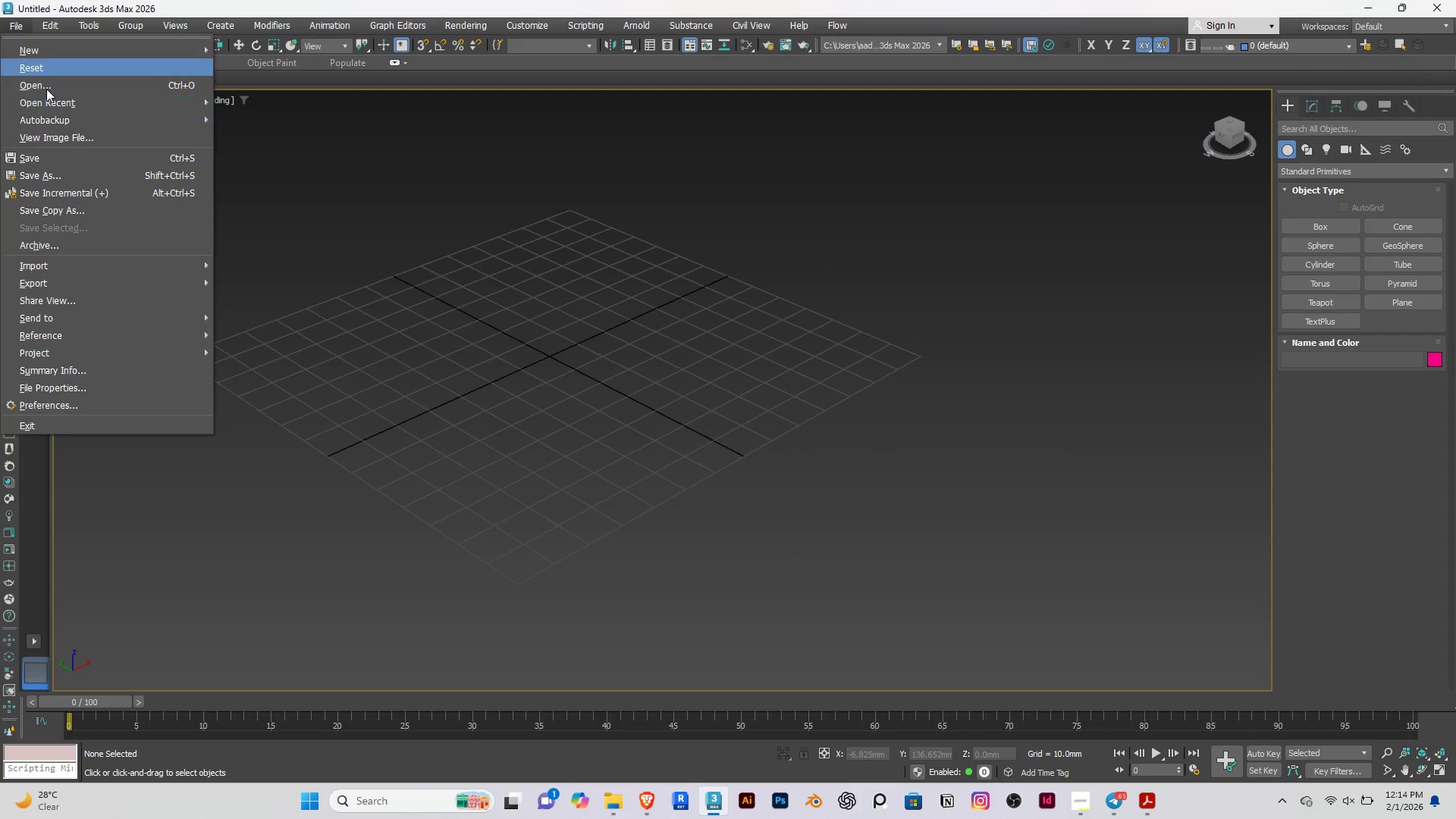 
left_click([52, 85])
 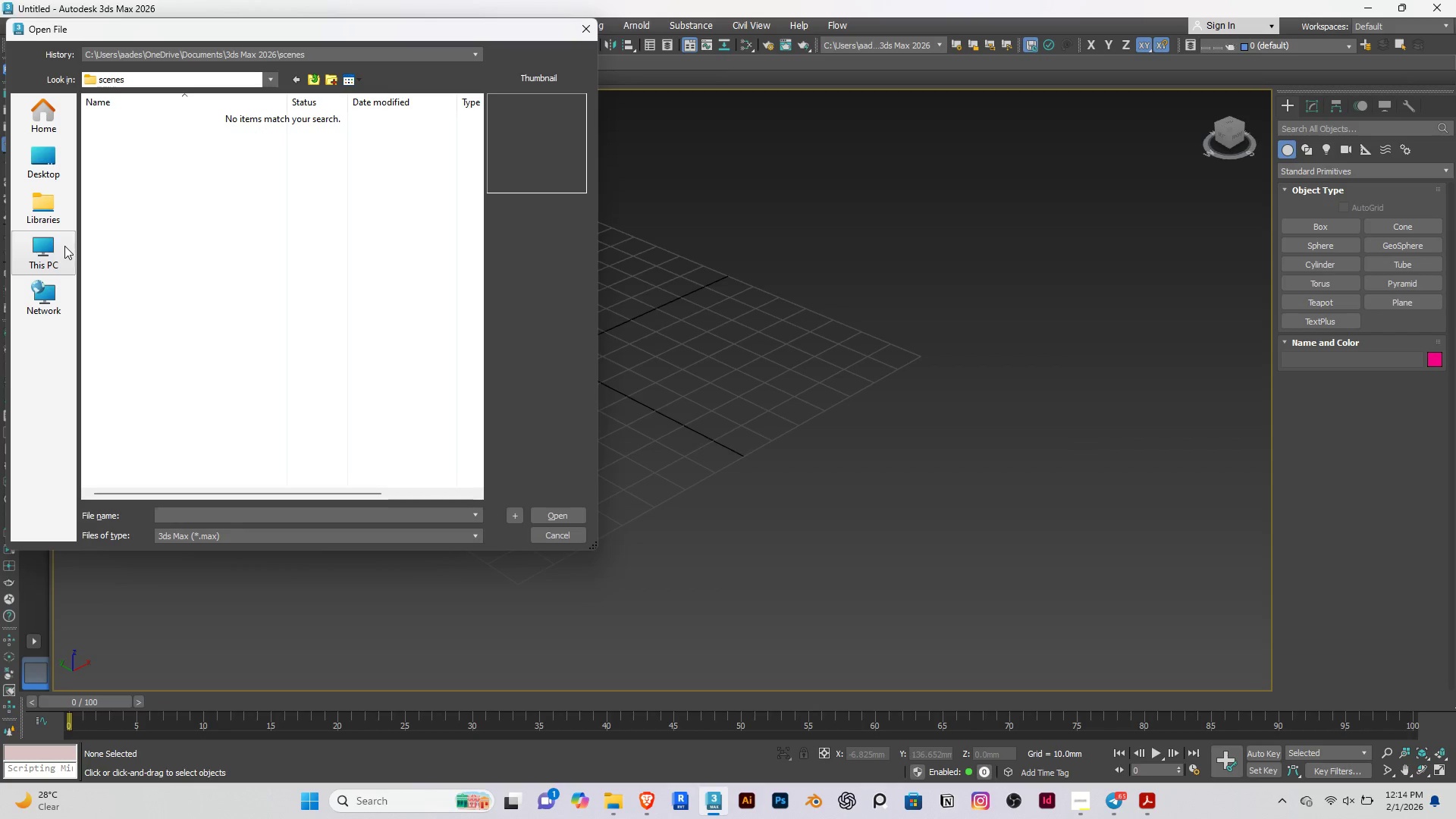 
left_click([40, 160])
 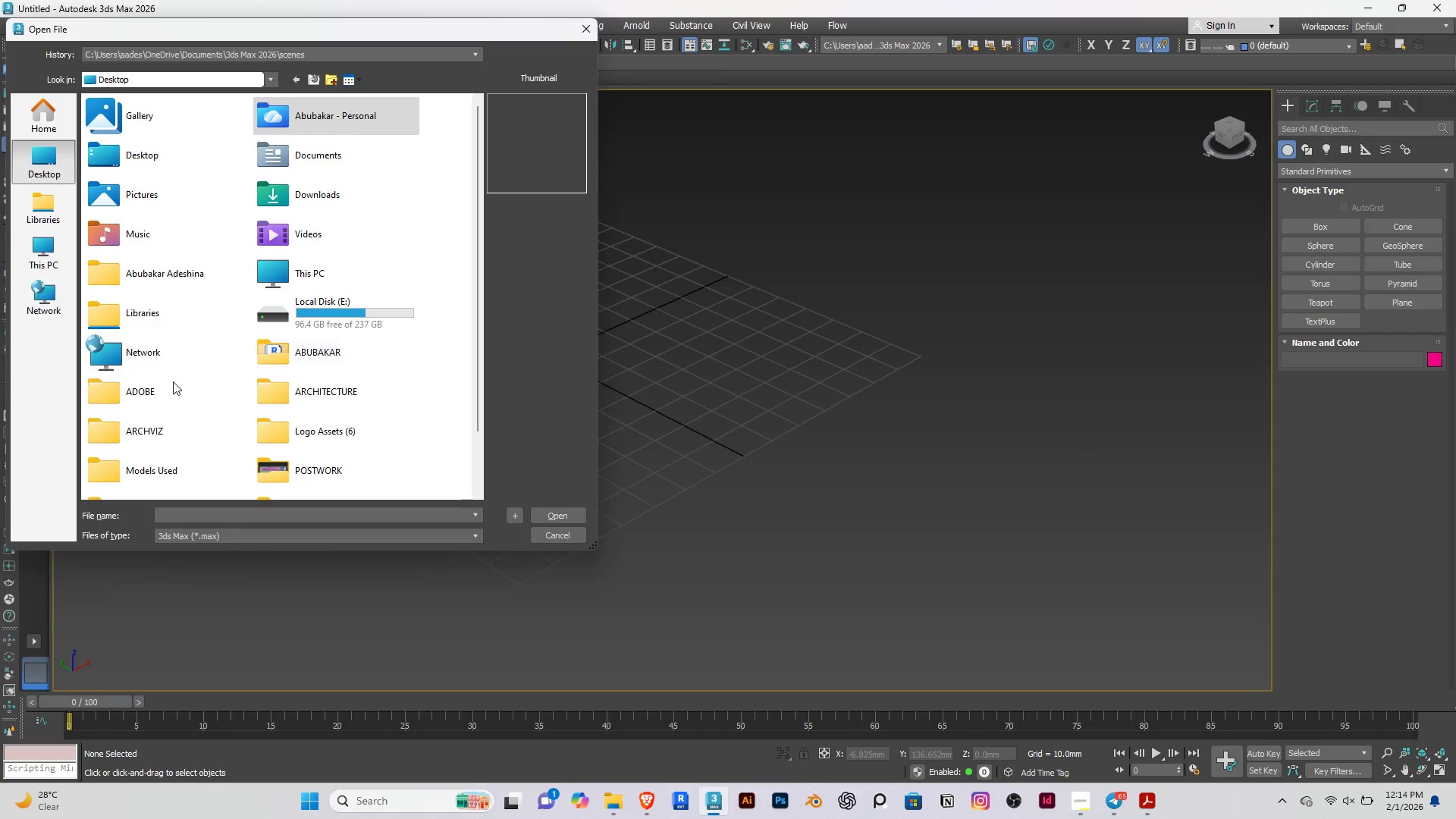 
scroll: coordinate [167, 426], scroll_direction: down, amount: 3.0
 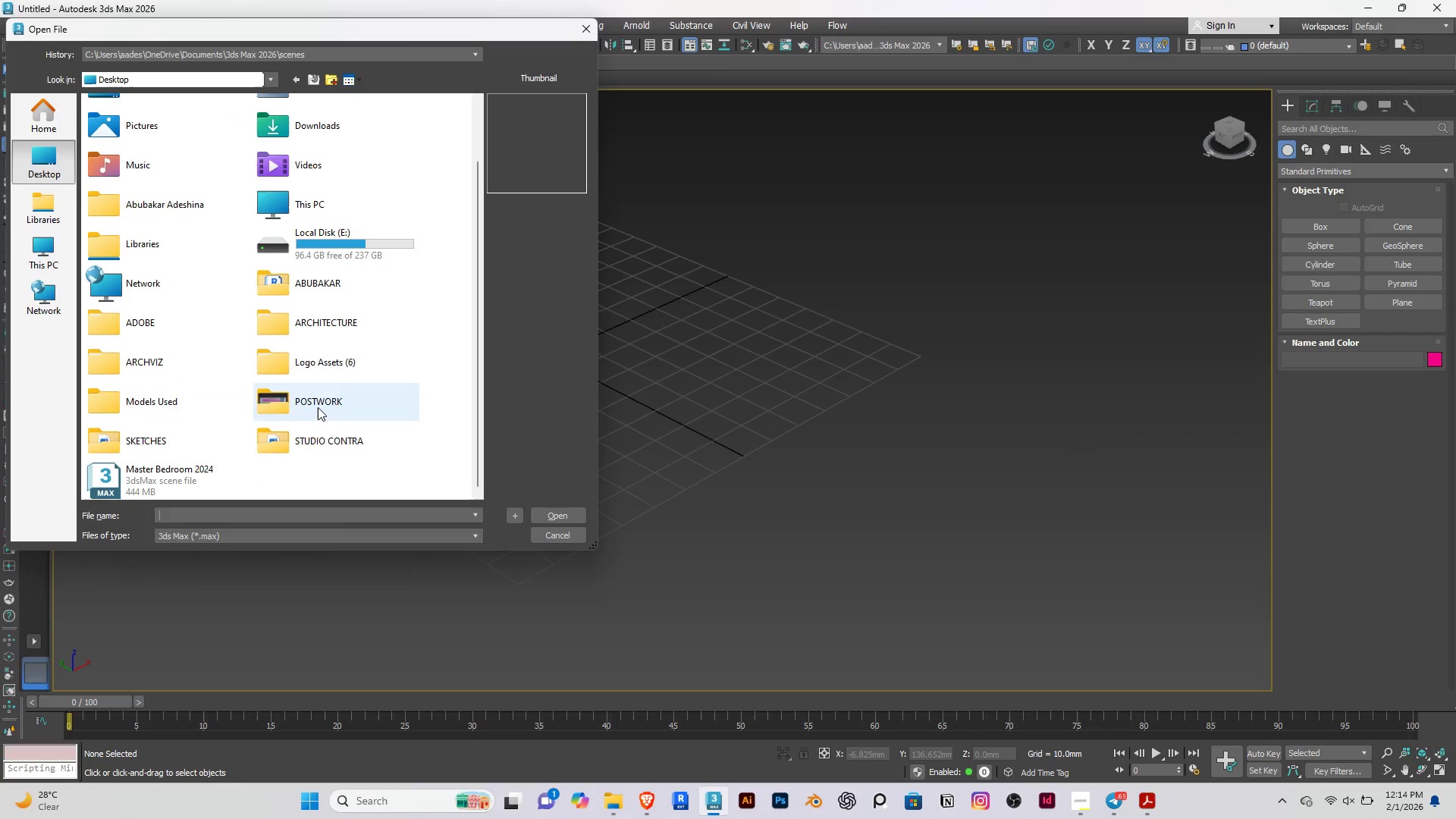 
double_click([318, 407])
 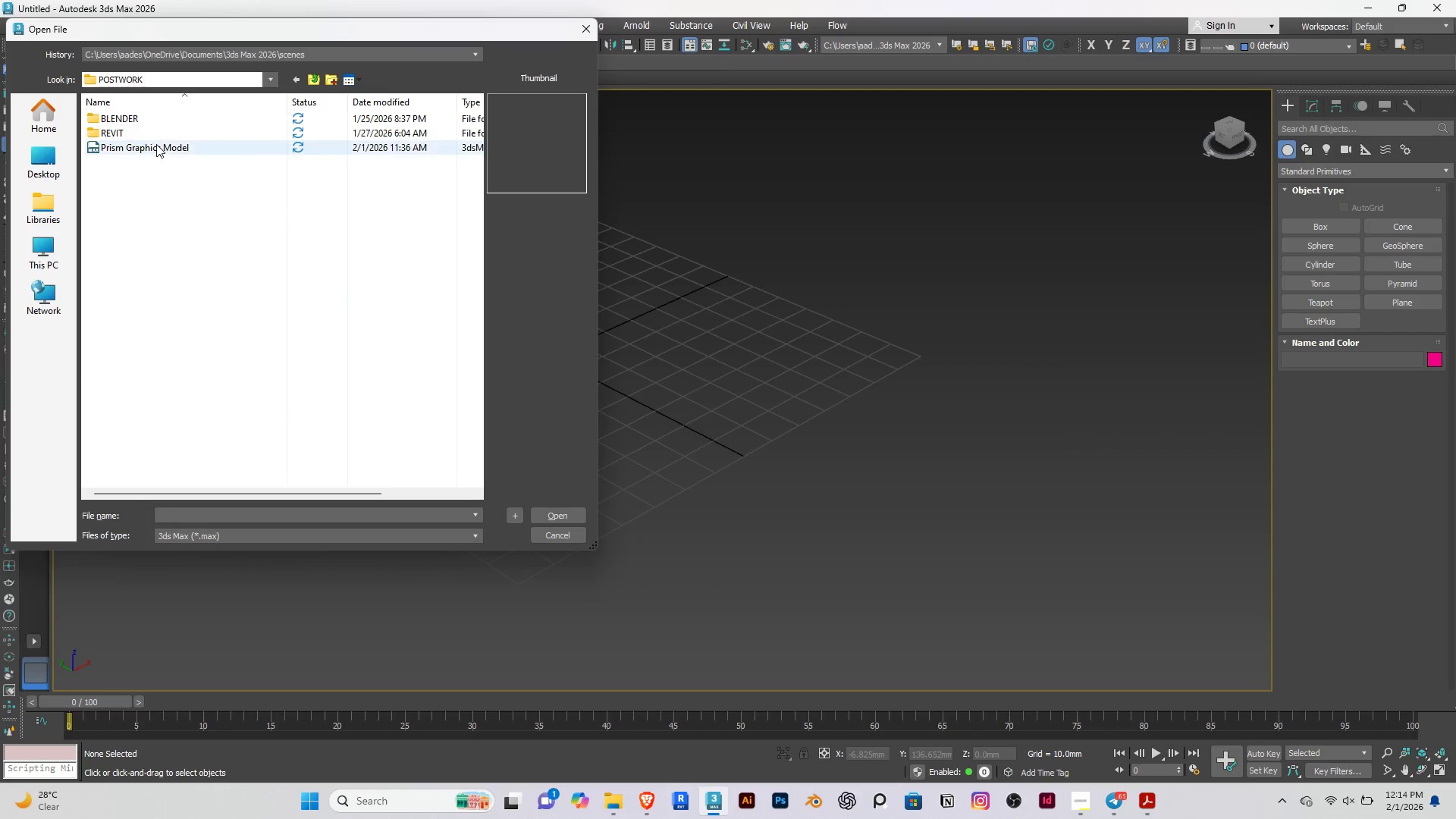 
double_click([156, 144])
 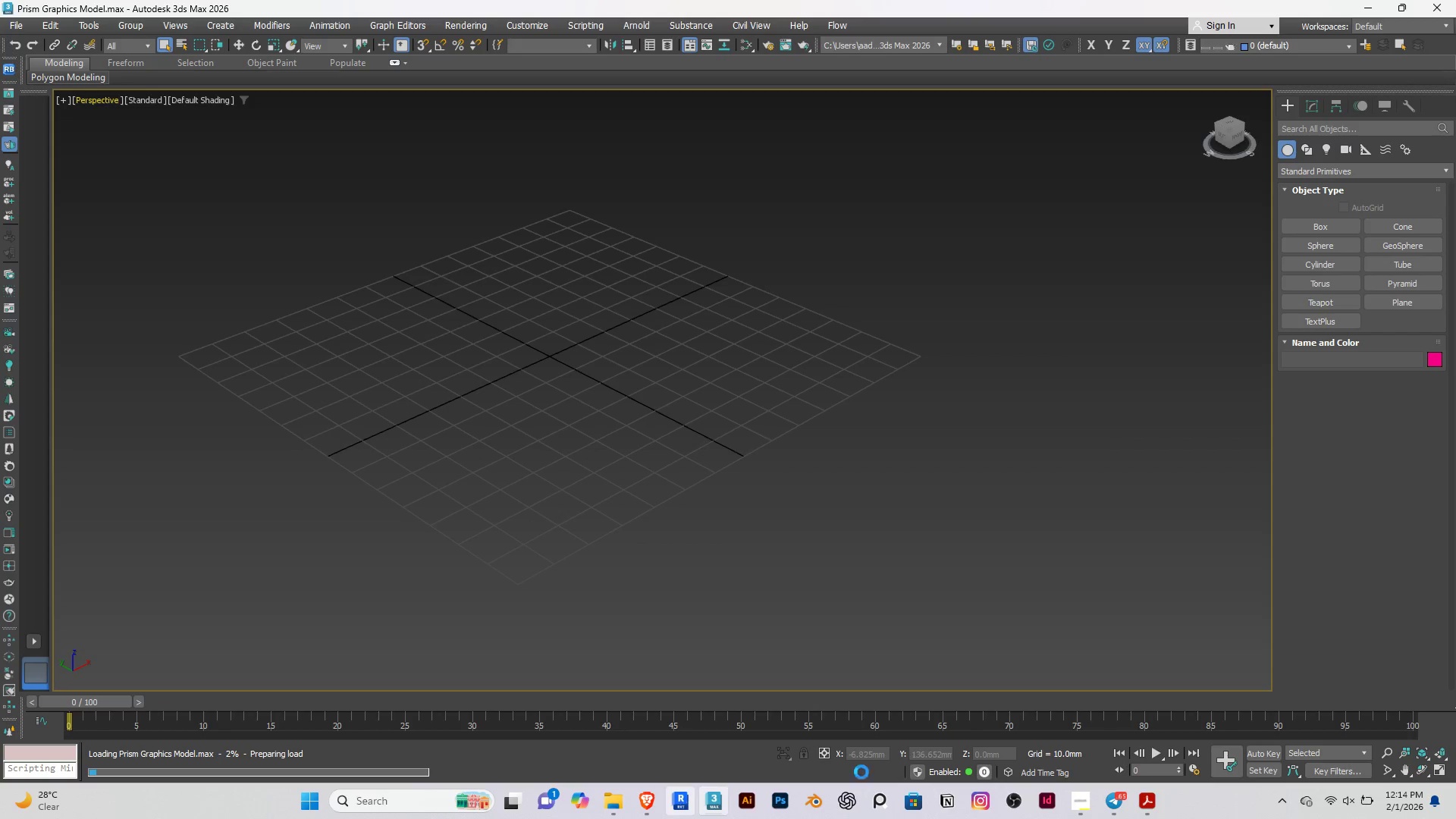 
mouse_move([1081, 795])
 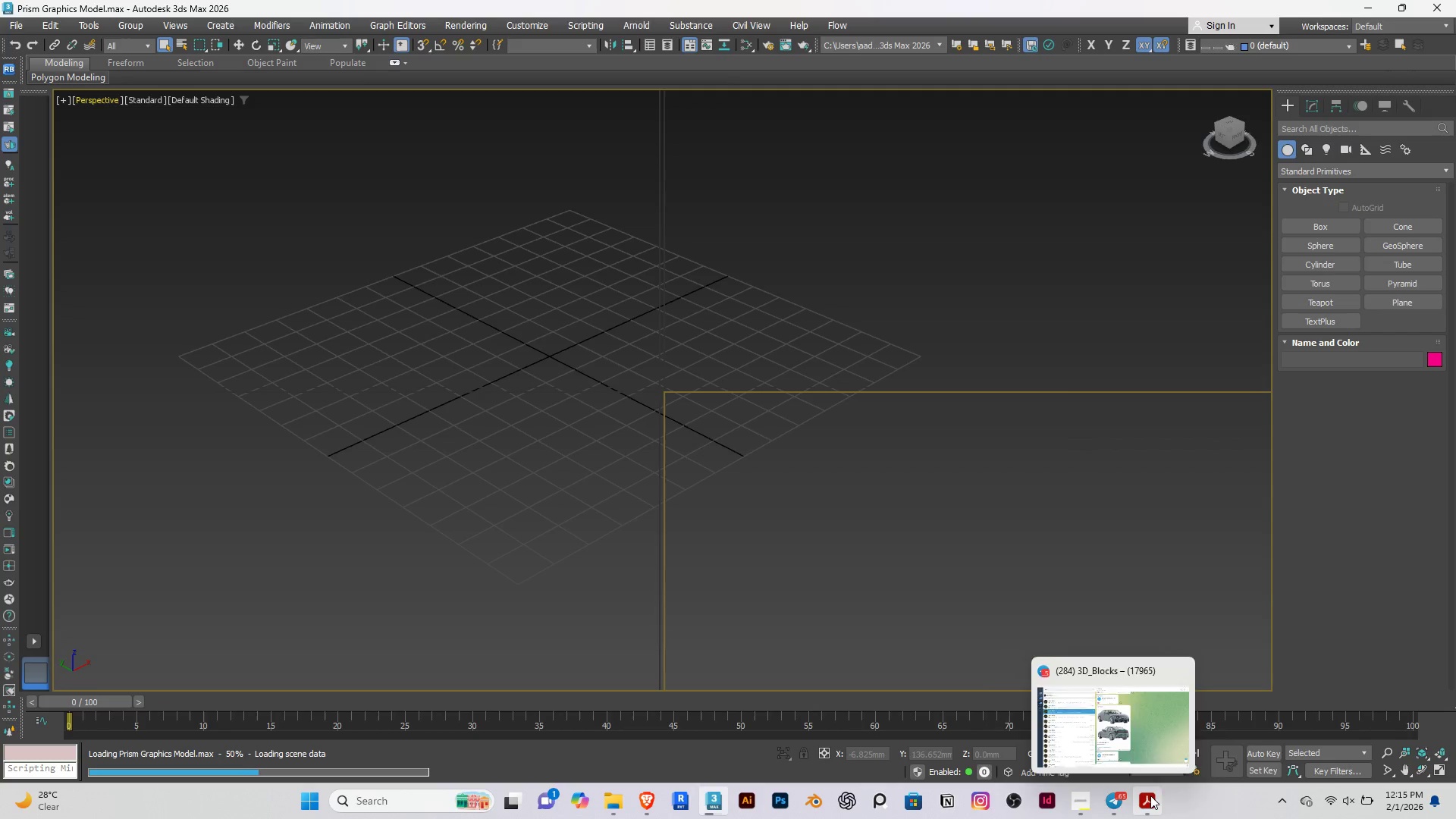 
mouse_move([1113, 802])
 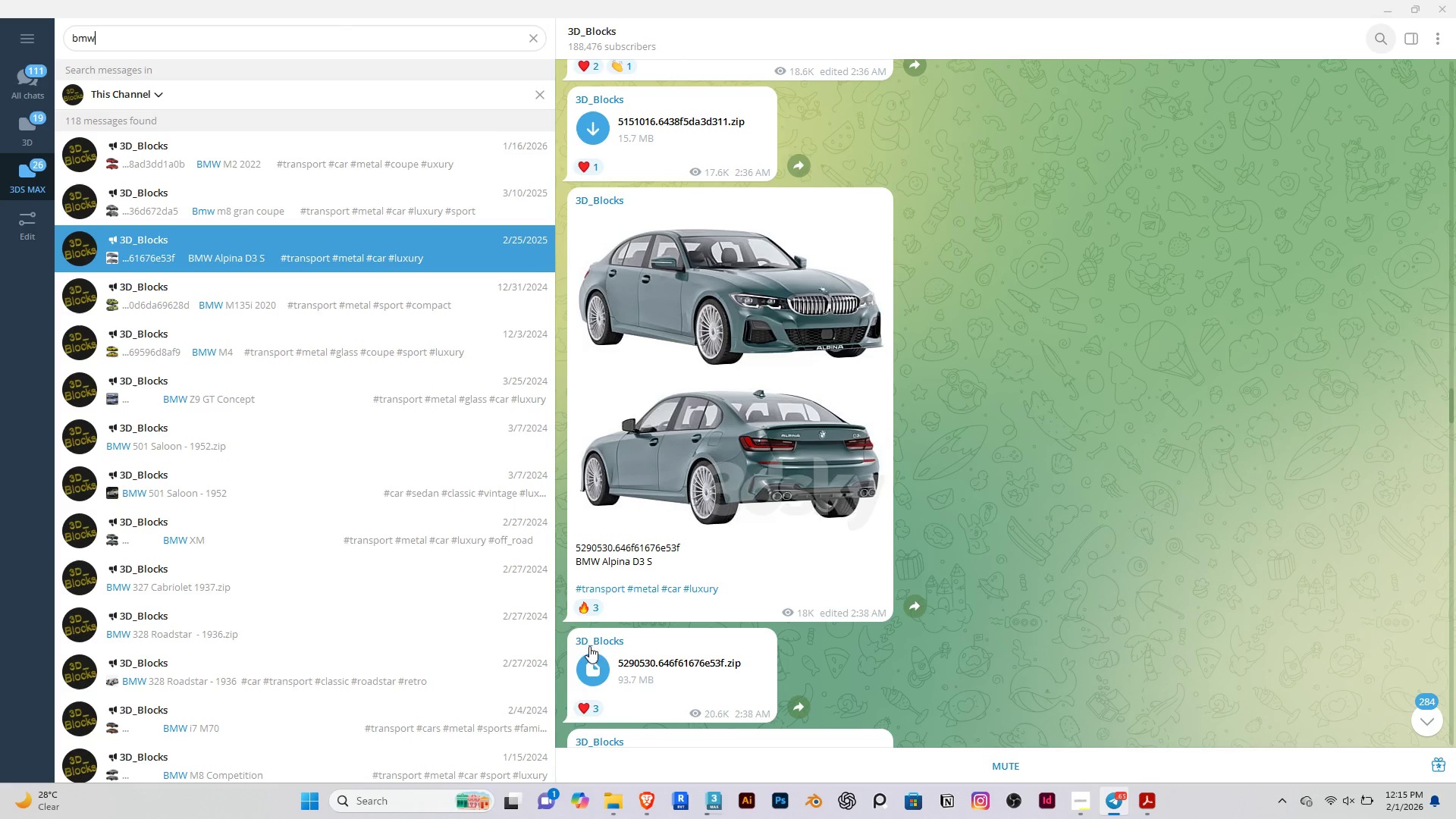 
left_click([596, 670])
 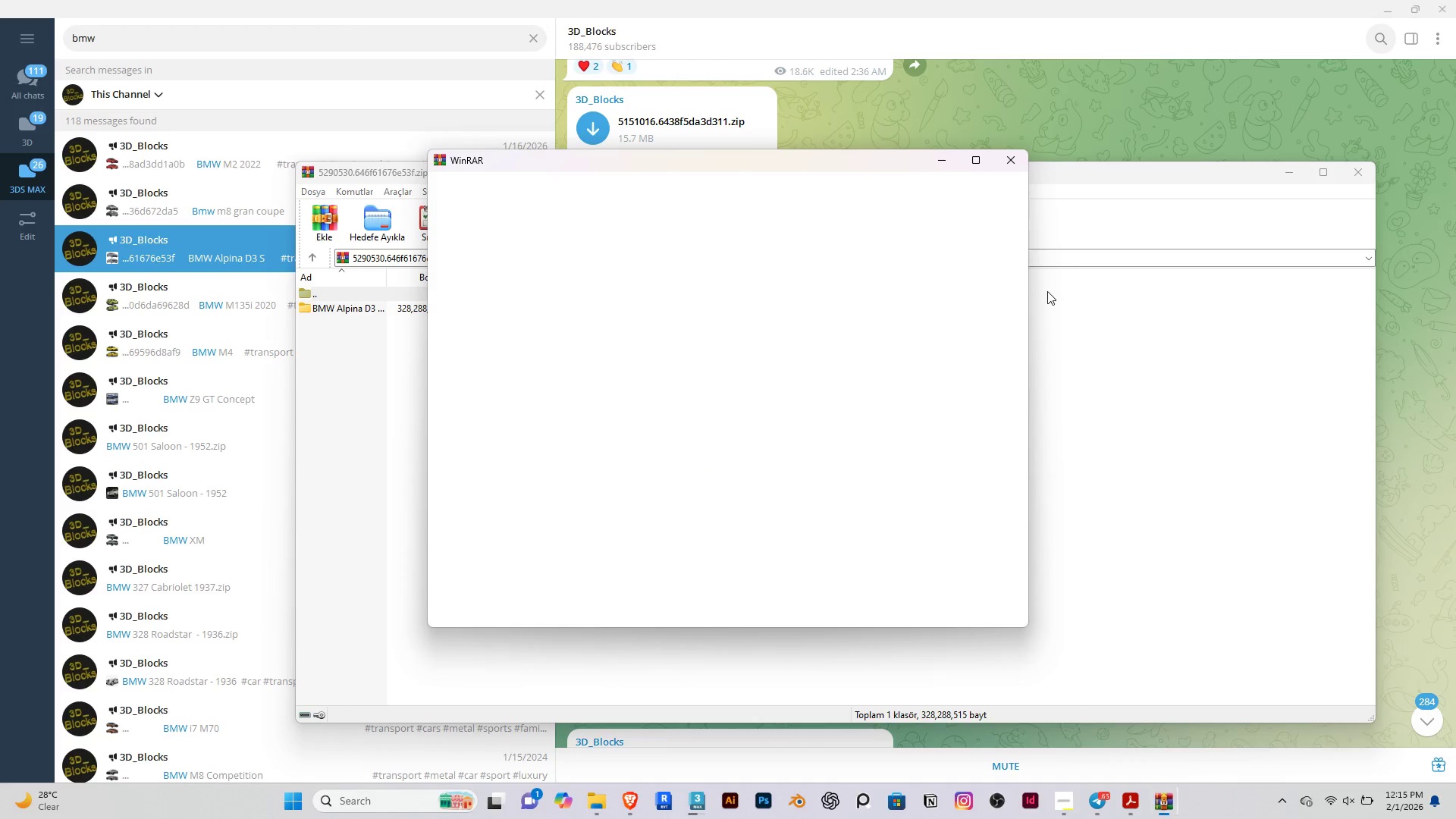 
left_click([1002, 159])
 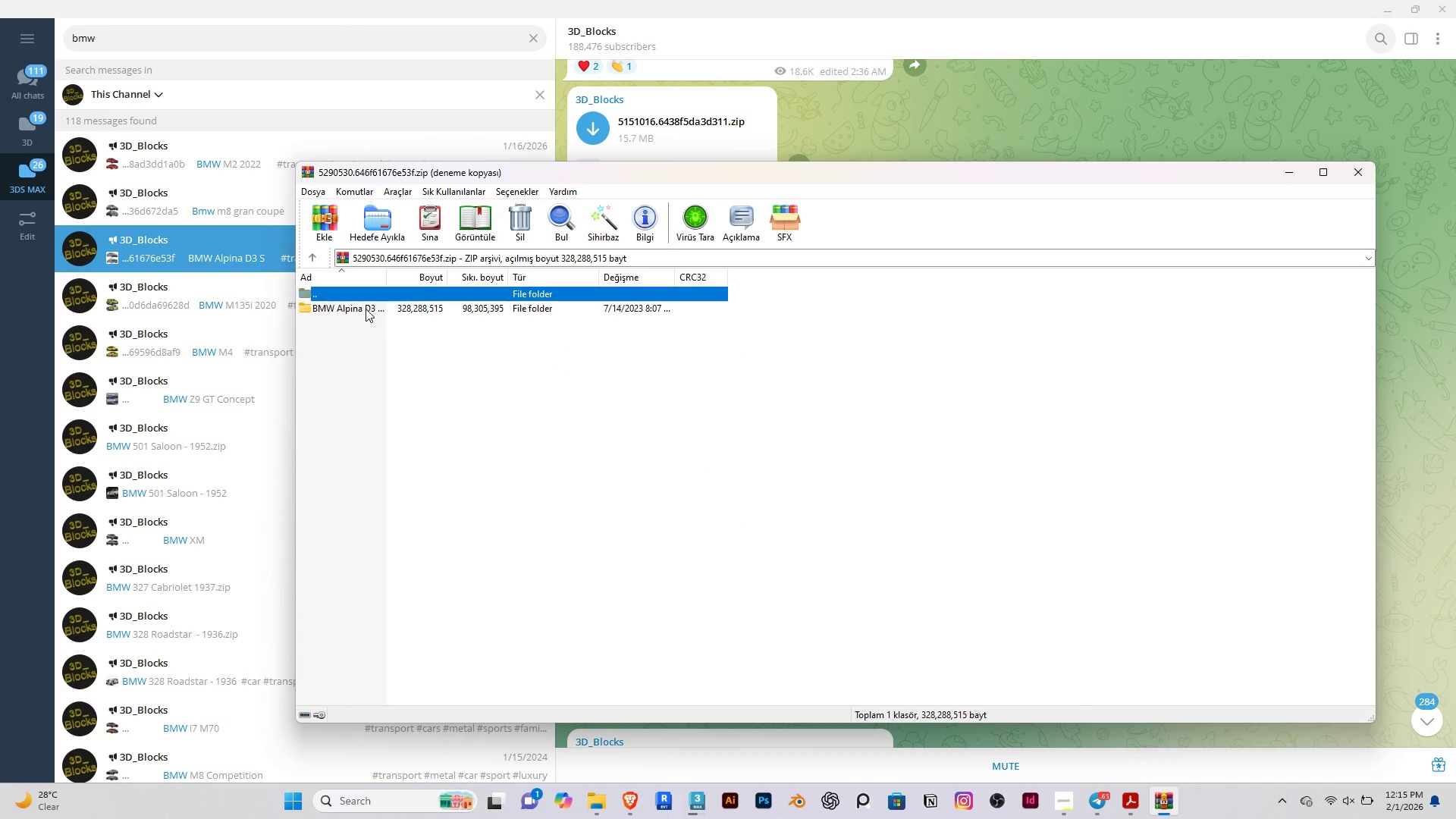 
double_click([366, 309])
 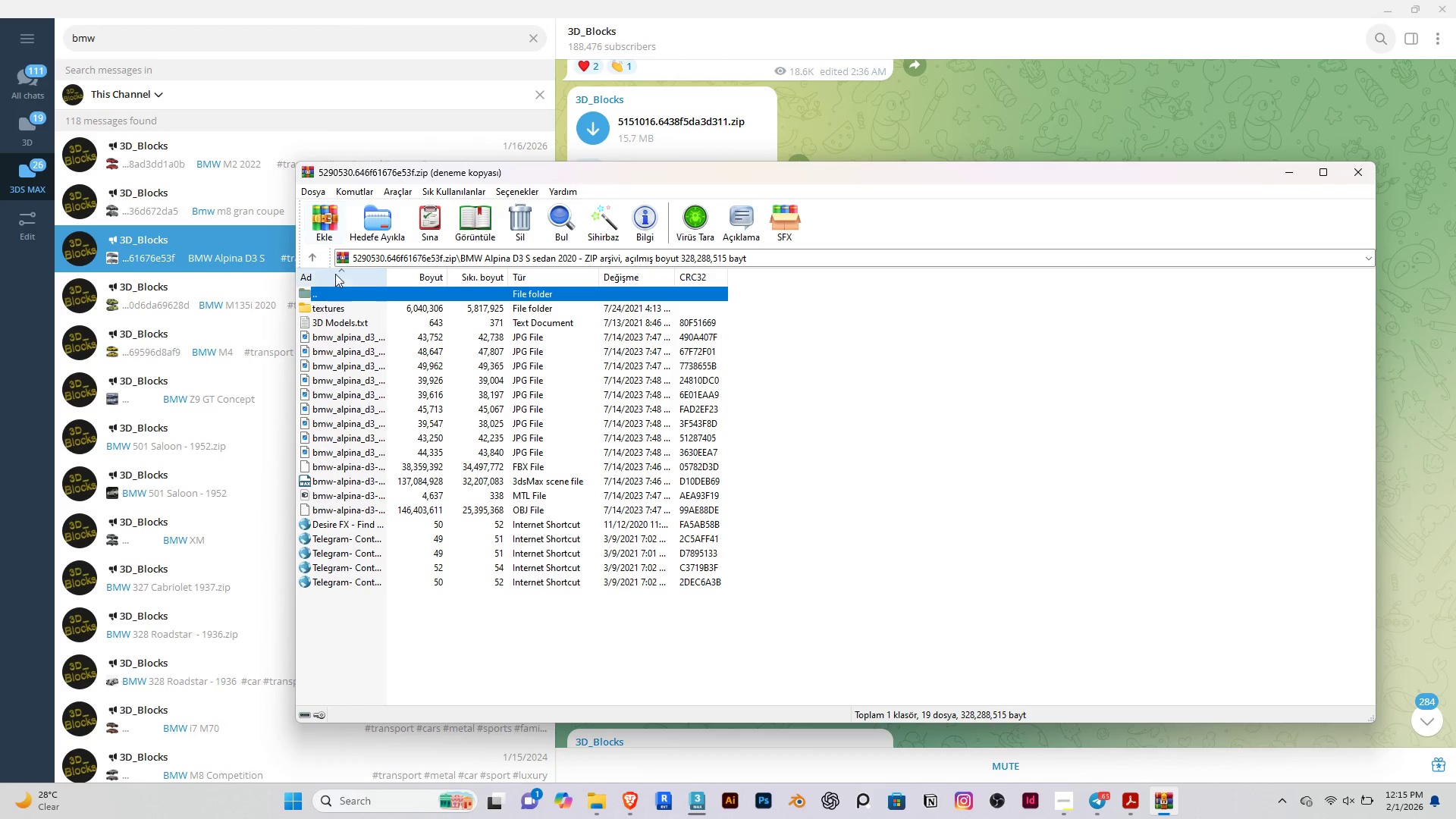 
double_click([321, 292])
 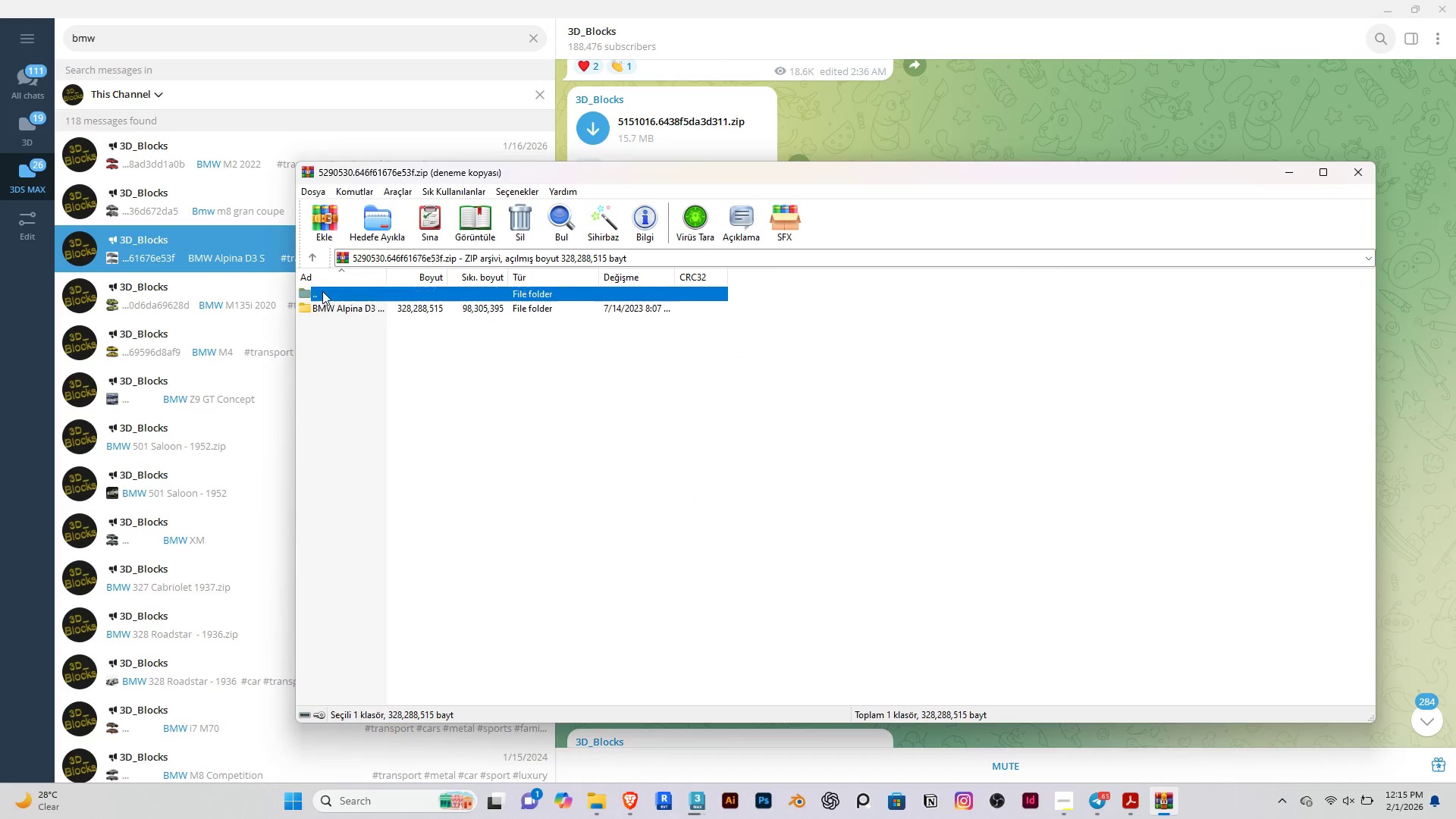 
double_click([366, 224])
 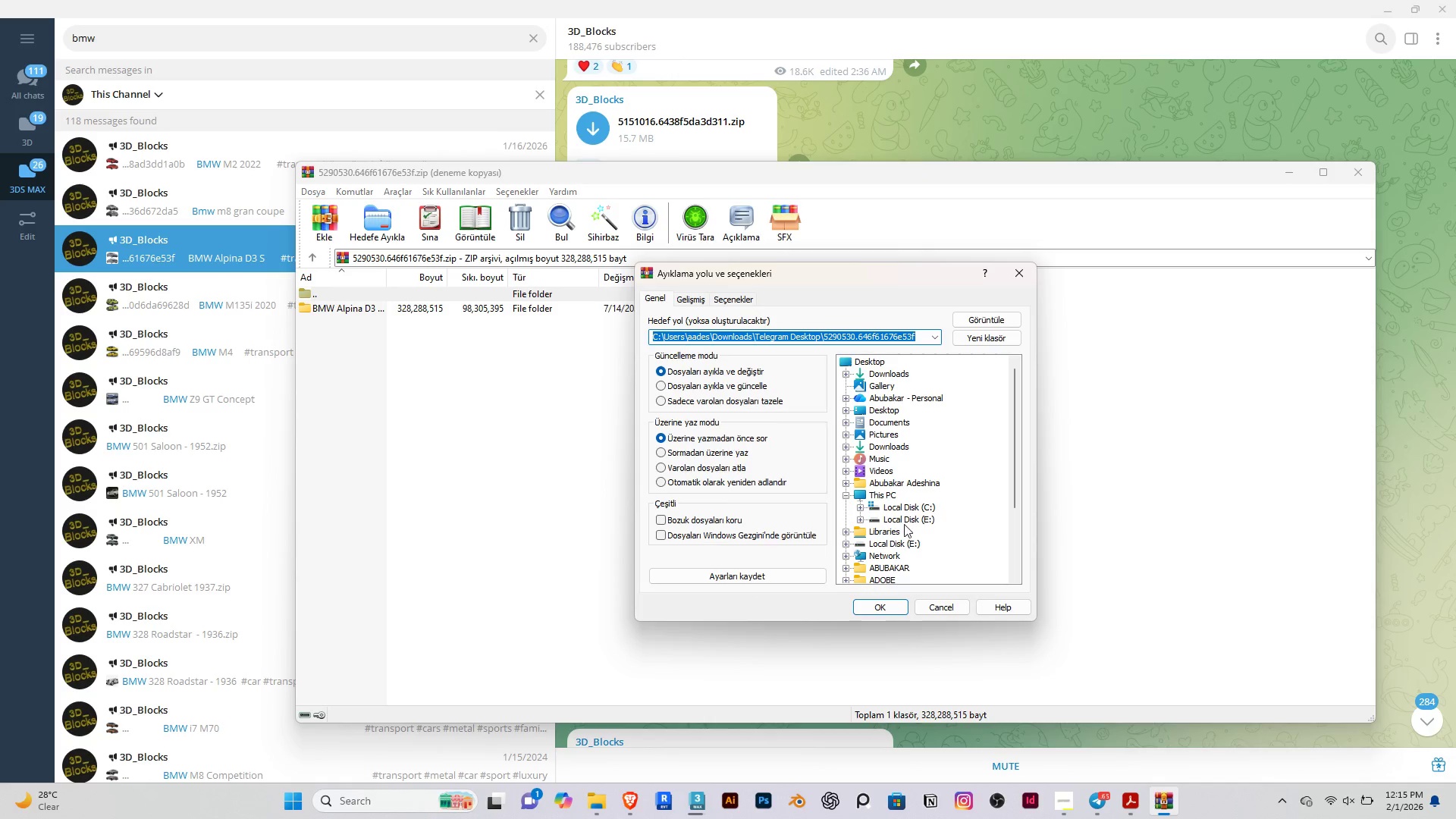 
double_click([902, 524])
 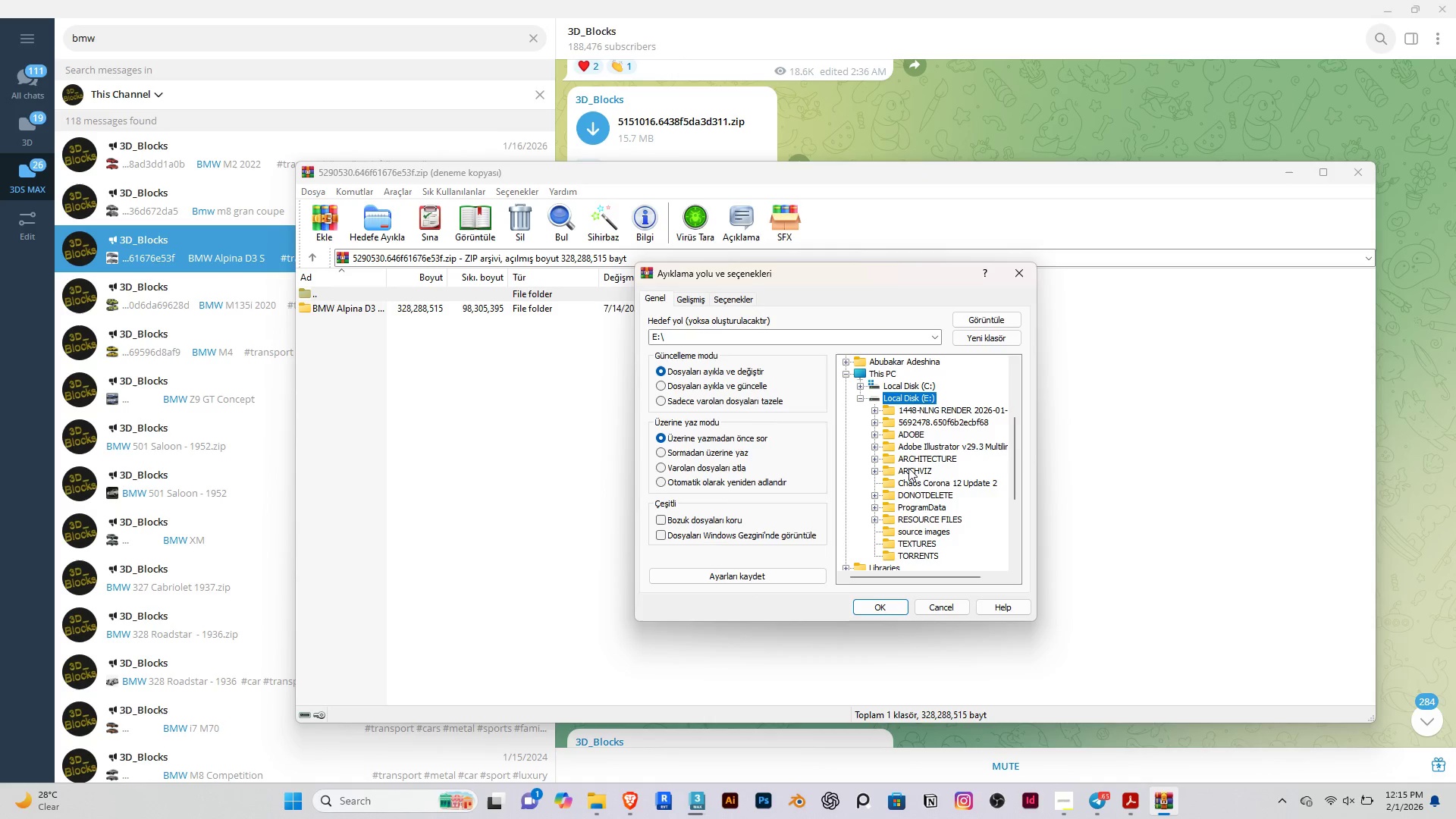 
double_click([914, 469])
 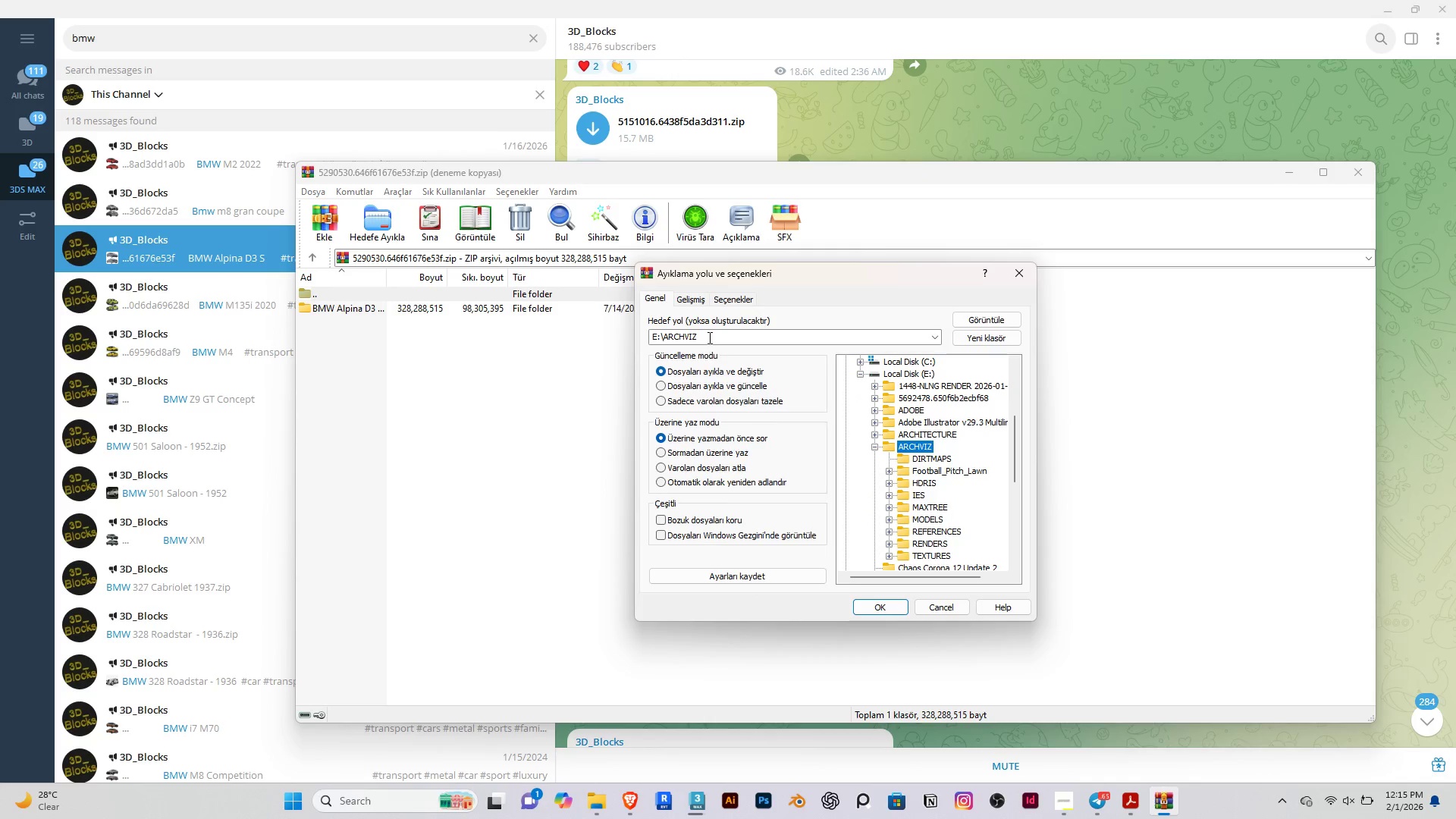 
double_click([711, 334])
 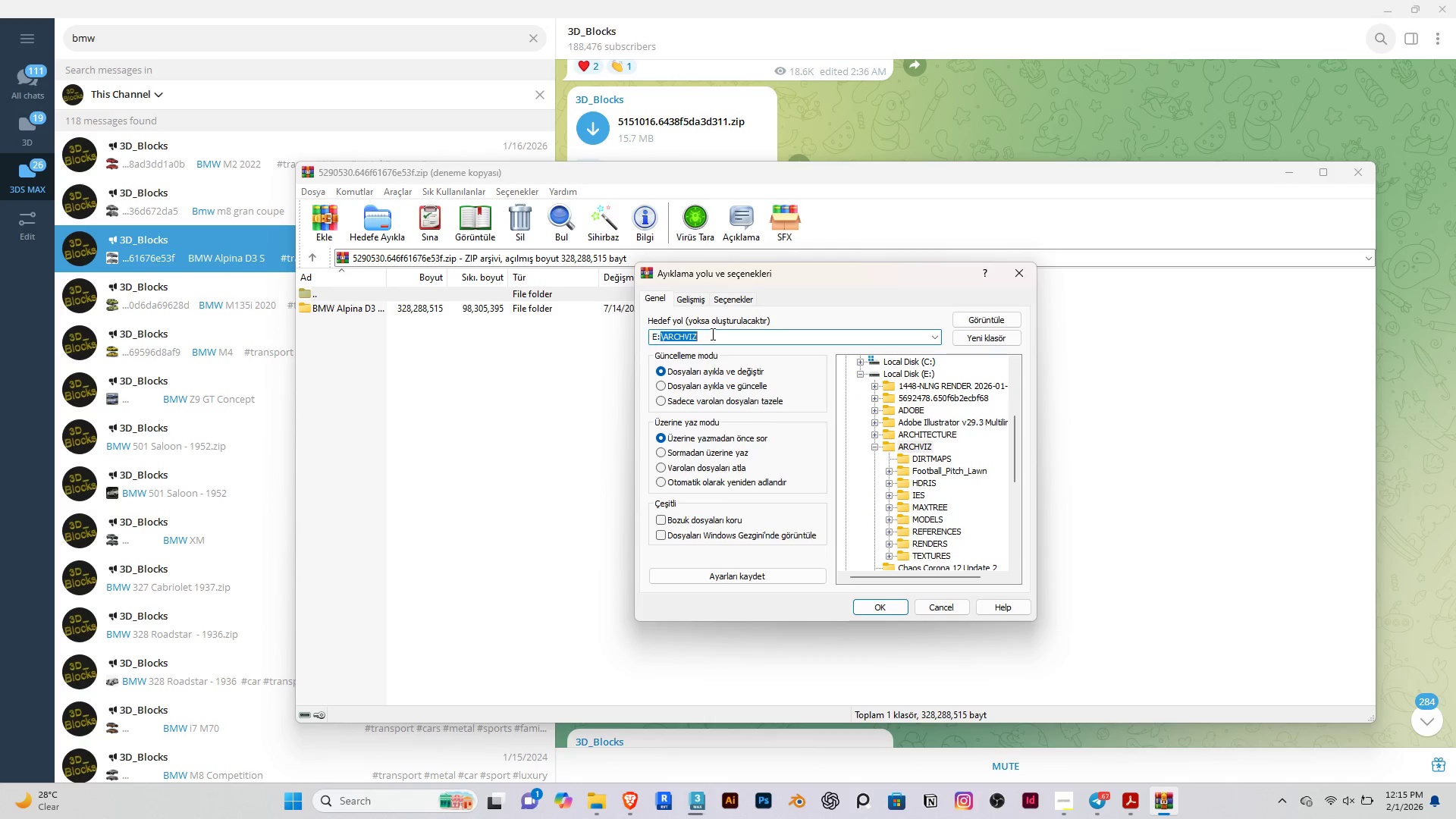 
triple_click([711, 334])
 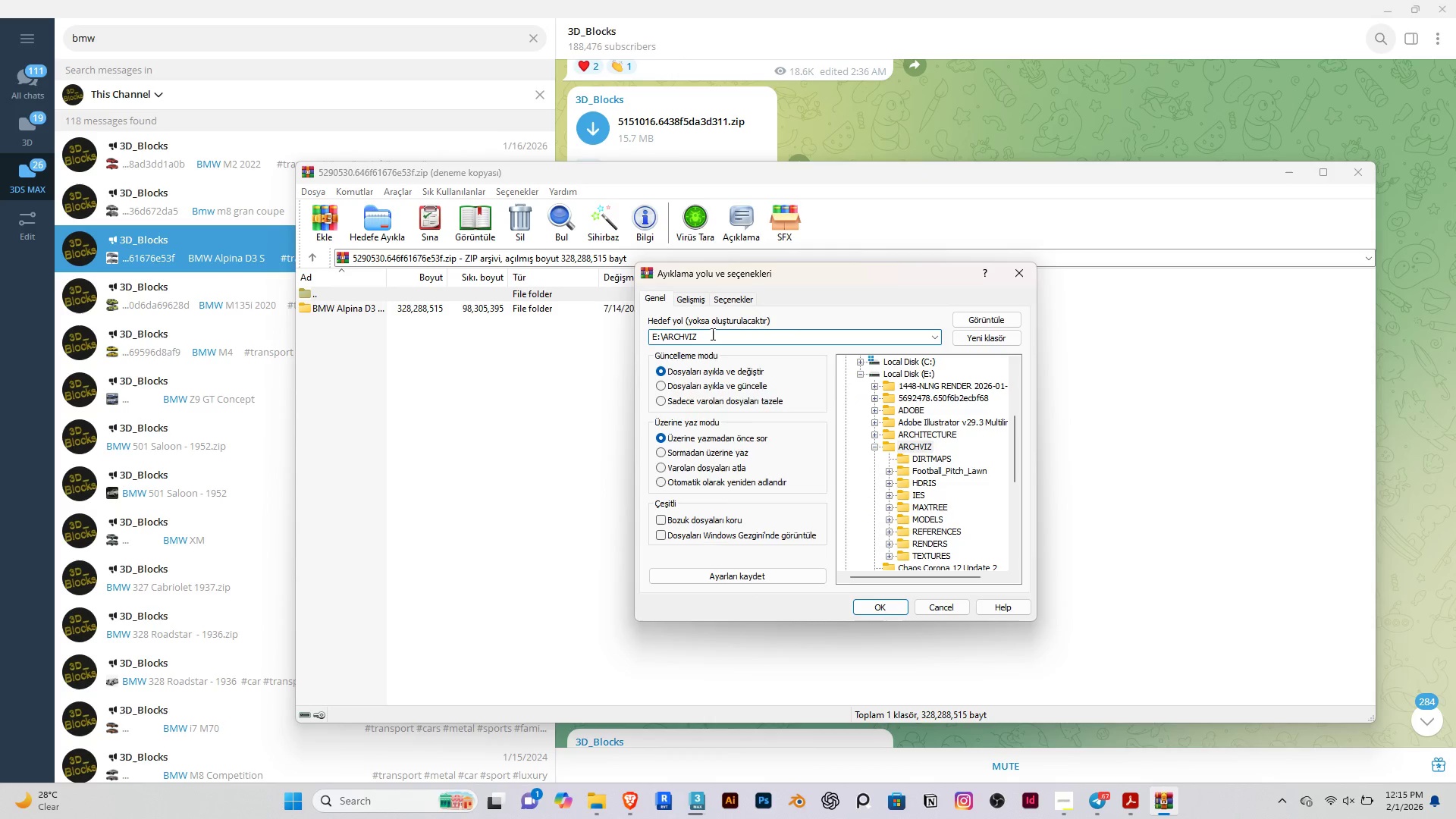 
type(\Cars)
key(Backspace)
key(Backspace)
key(Backspace)
key(Backspace)
type(AR)
key(Backspace)
key(Backspace)
type(CARS/)
key(Backspace)
type(\b)
key(Backspace)
type(Bmw al)
key(Backspace)
key(Backspace)
type(Alpina)
 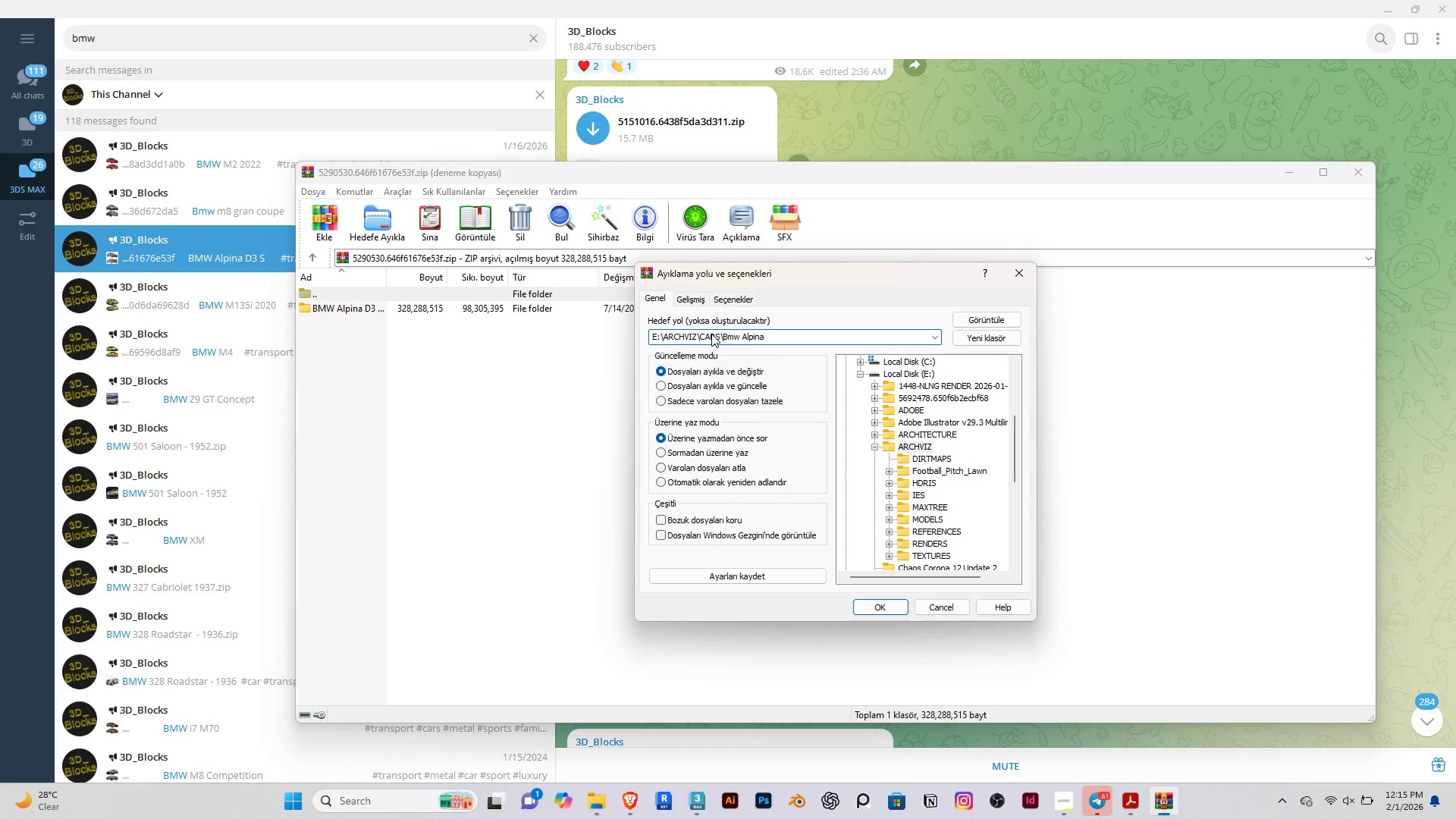 
key(Enter)
 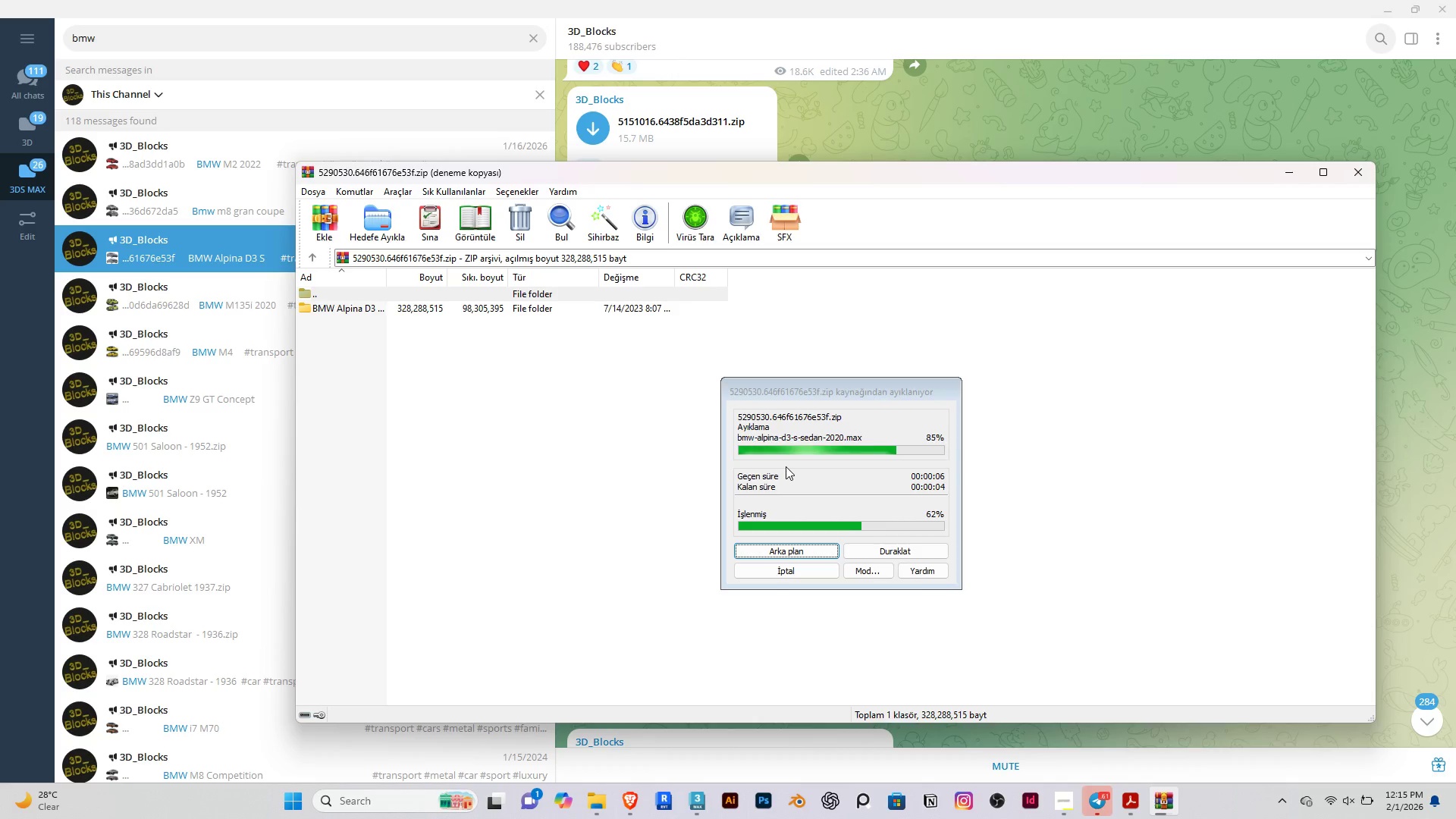 
wait(14.62)
 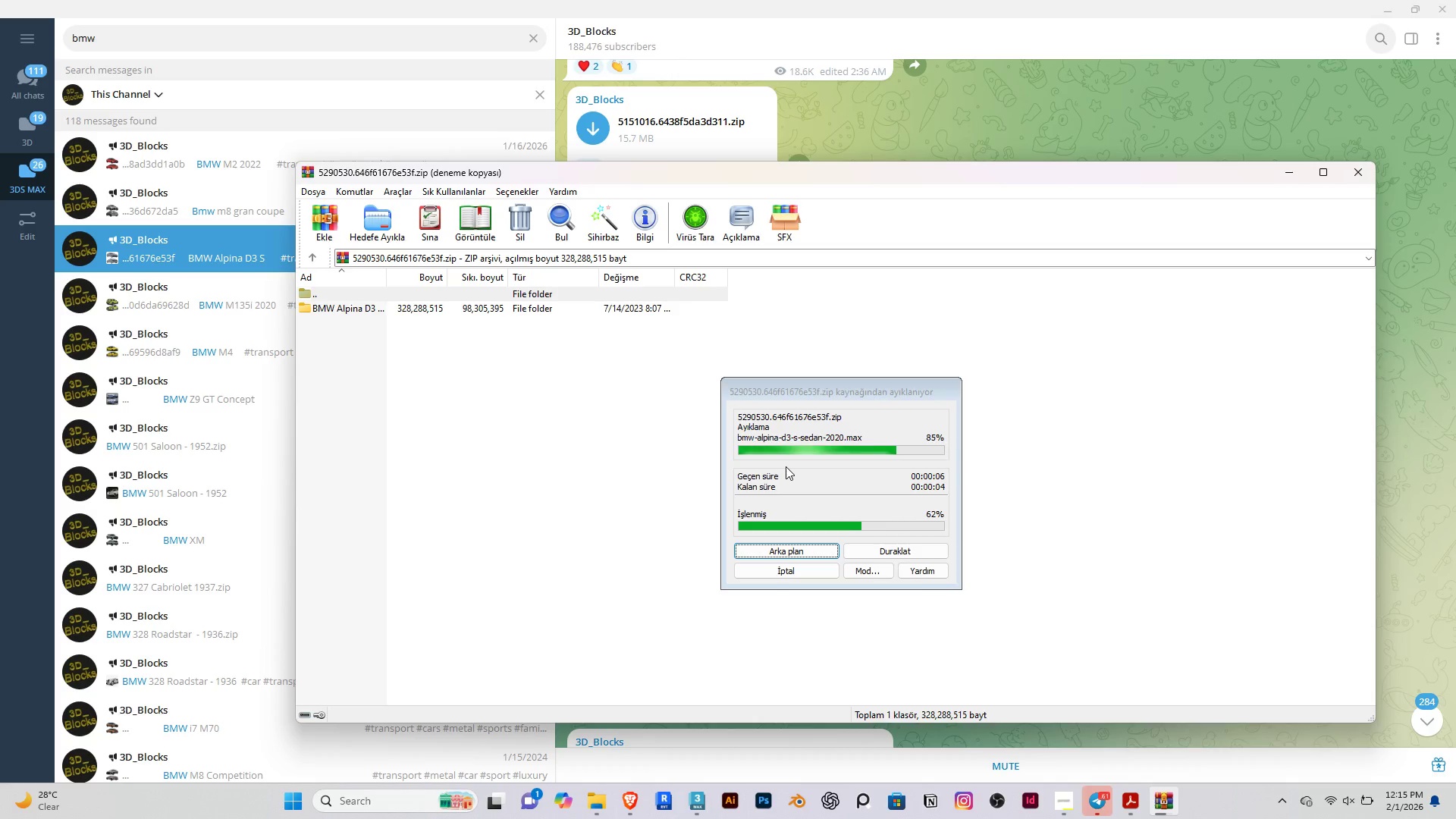 
left_click([700, 797])
 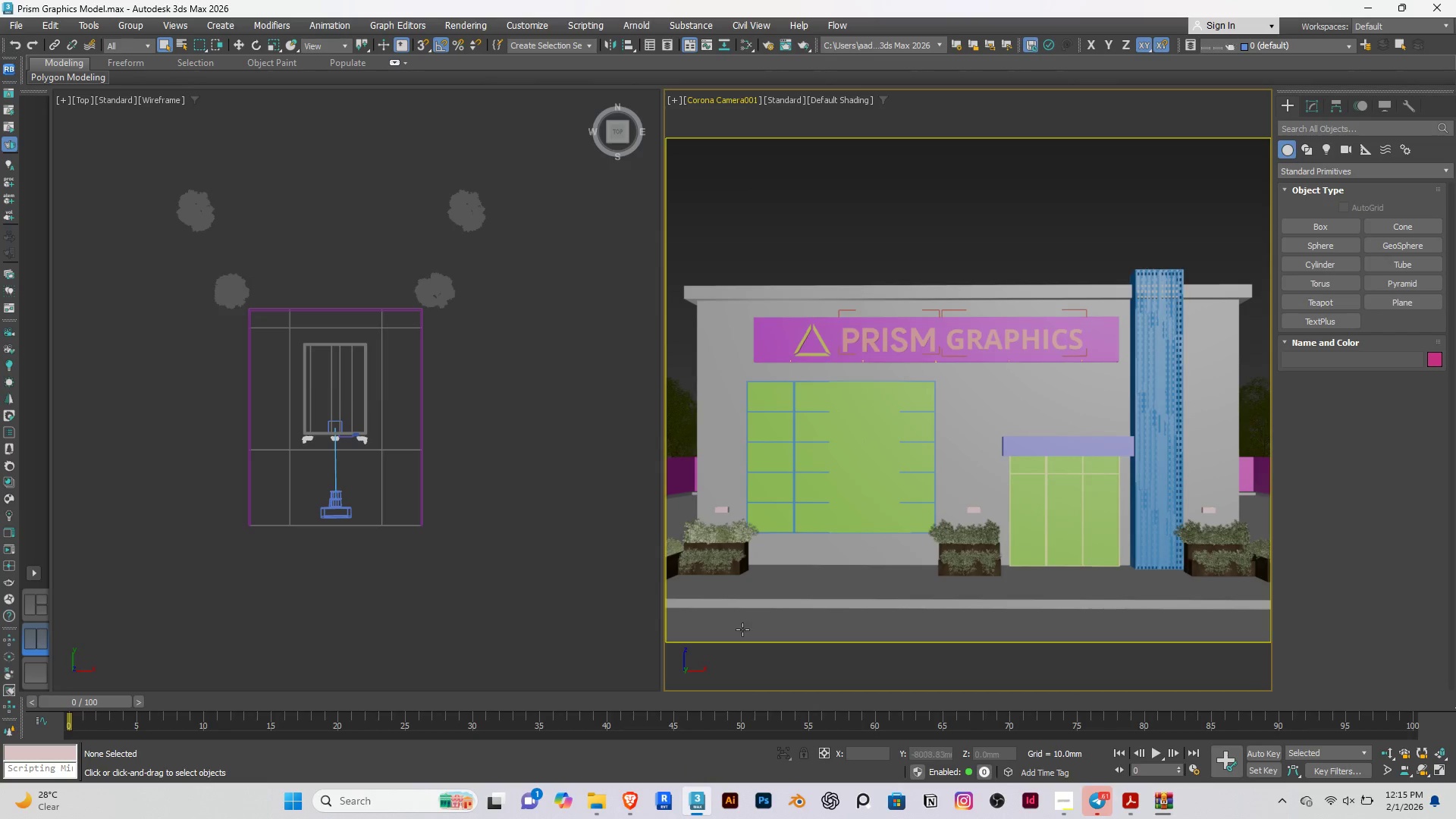 
left_click([817, 216])
 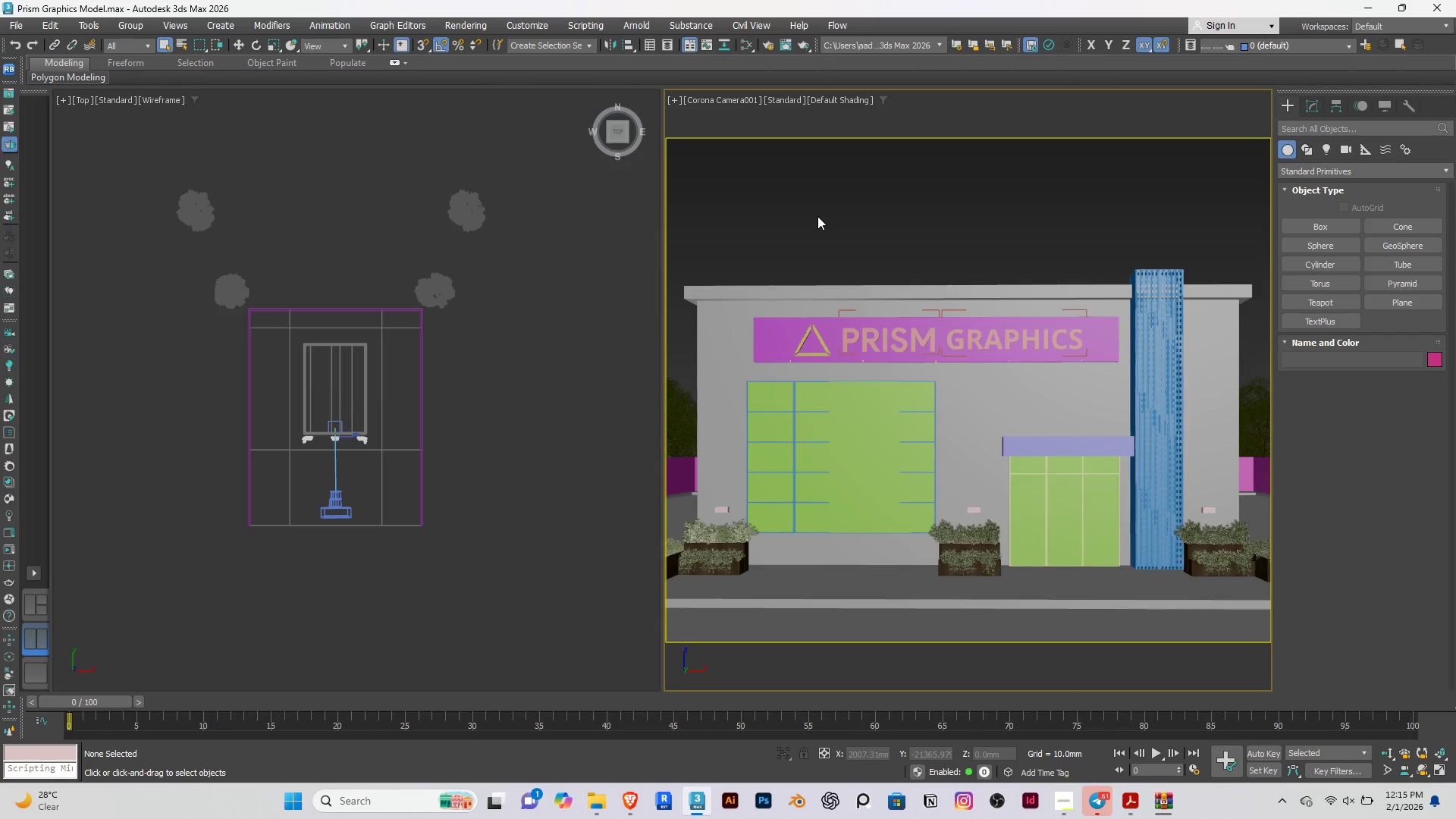 
double_click([817, 216])
 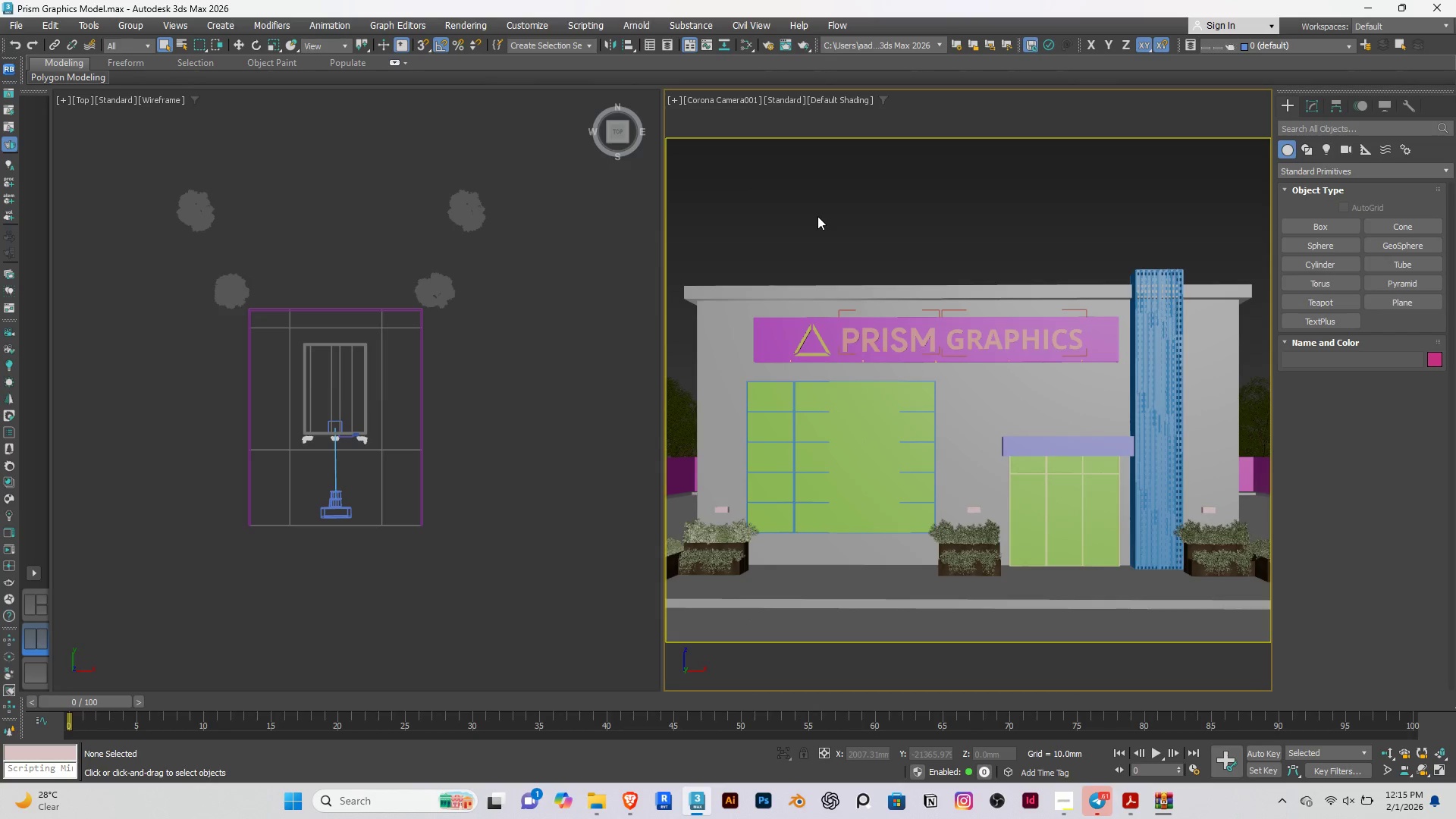 
triple_click([817, 216])
 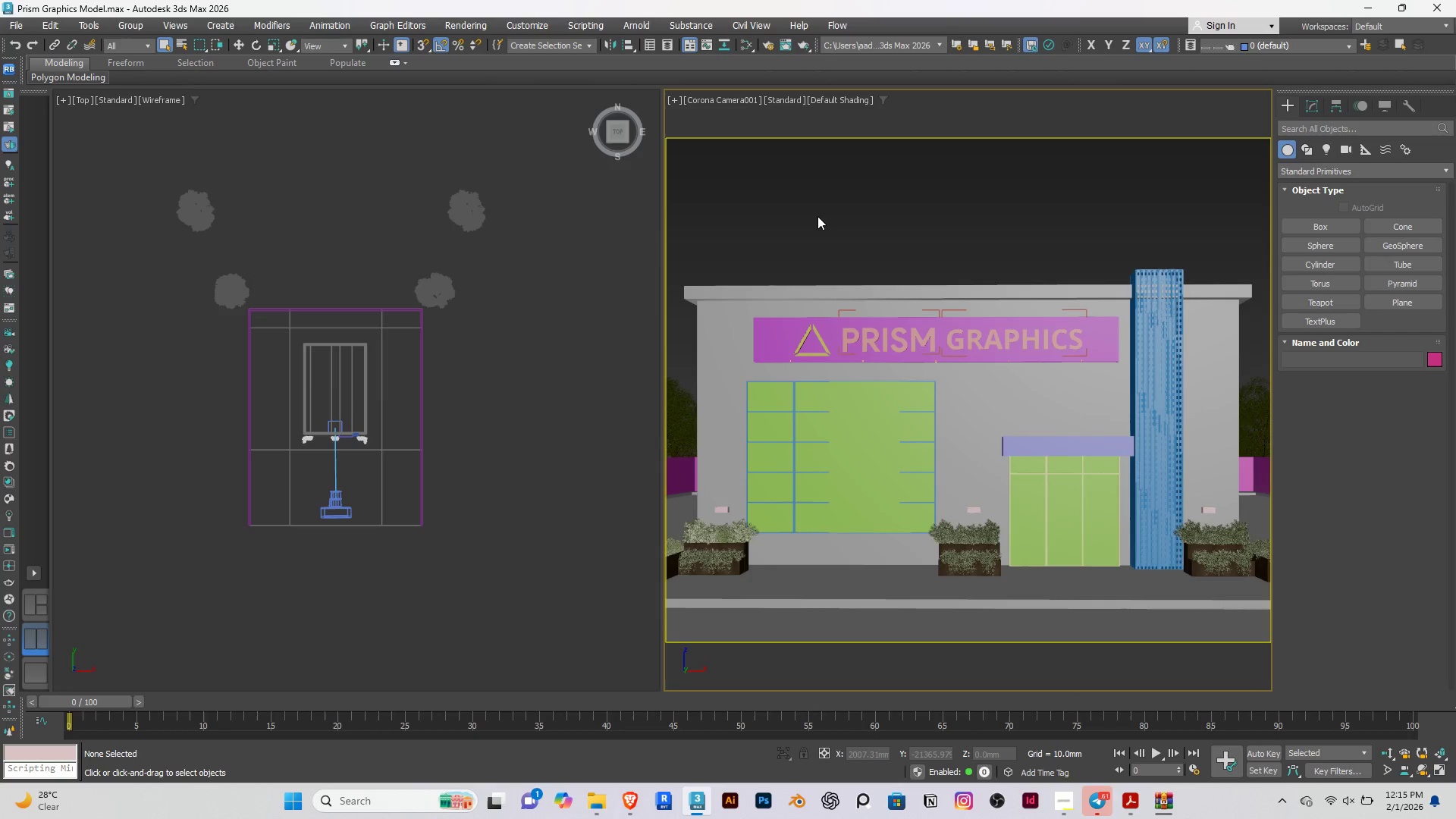 
triple_click([817, 216])
 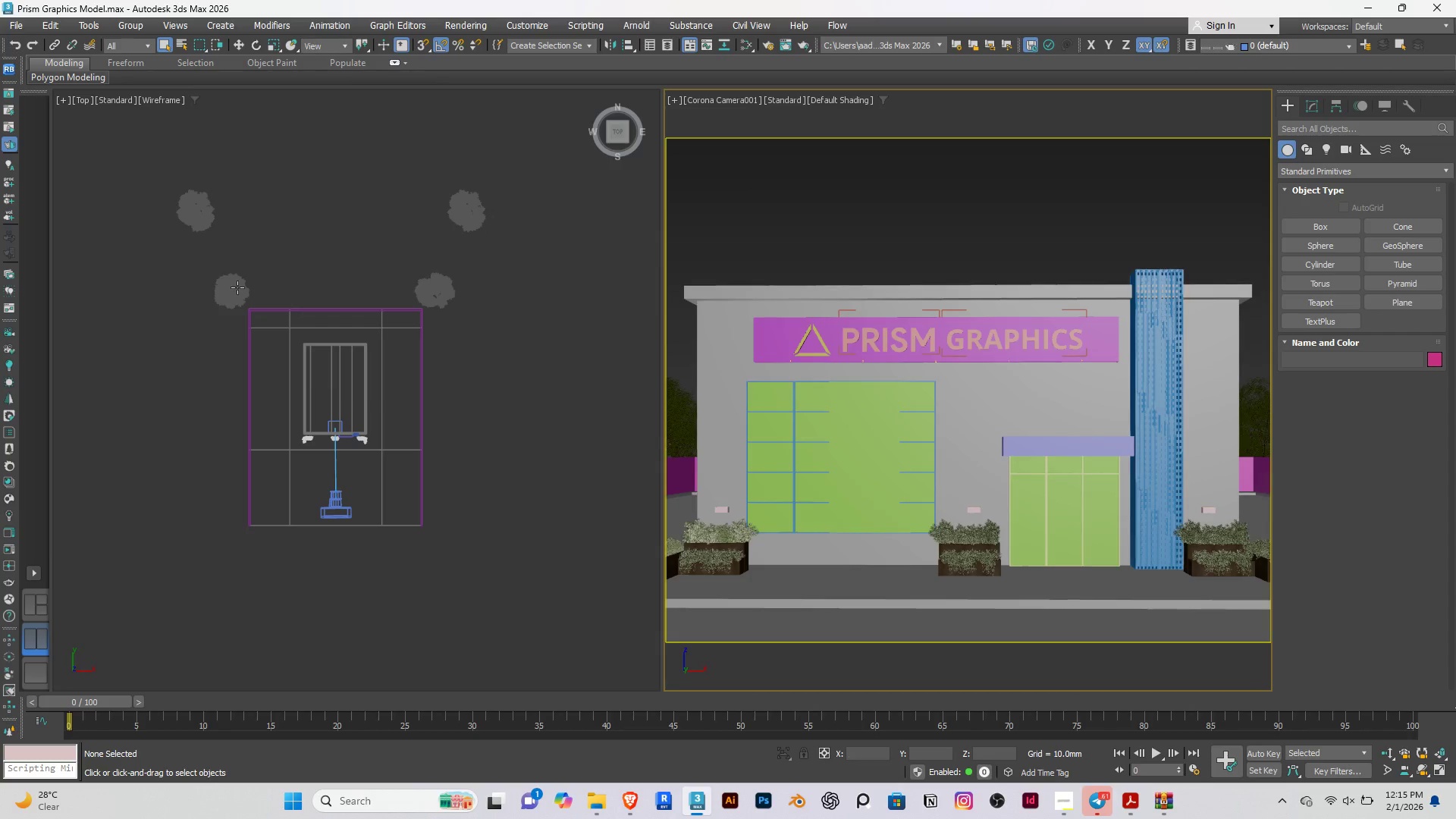 
left_click([237, 287])
 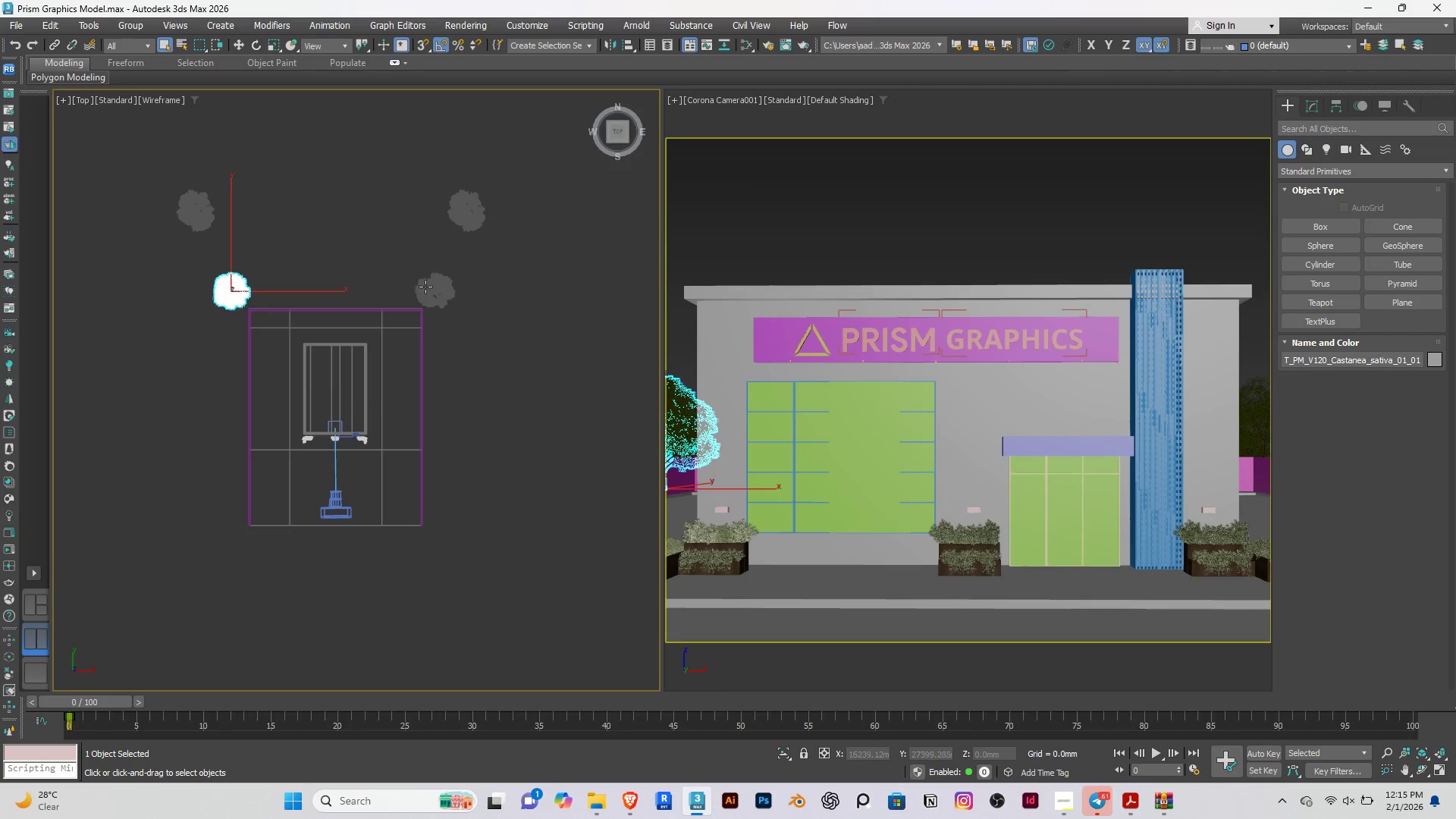 
hold_key(key=ControlRight, duration=1.52)
left_click([425, 287])
 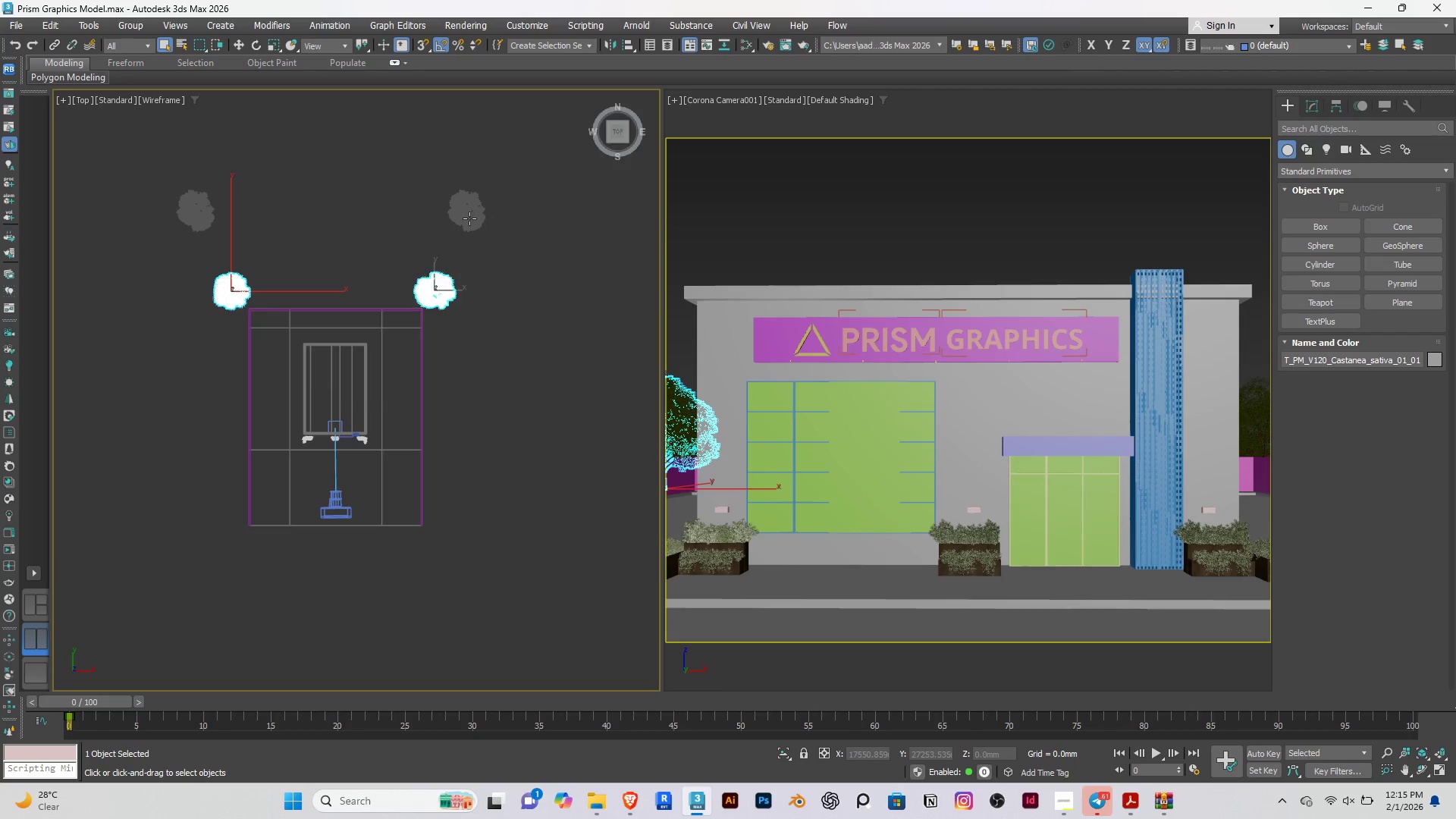 
double_click([469, 218])
 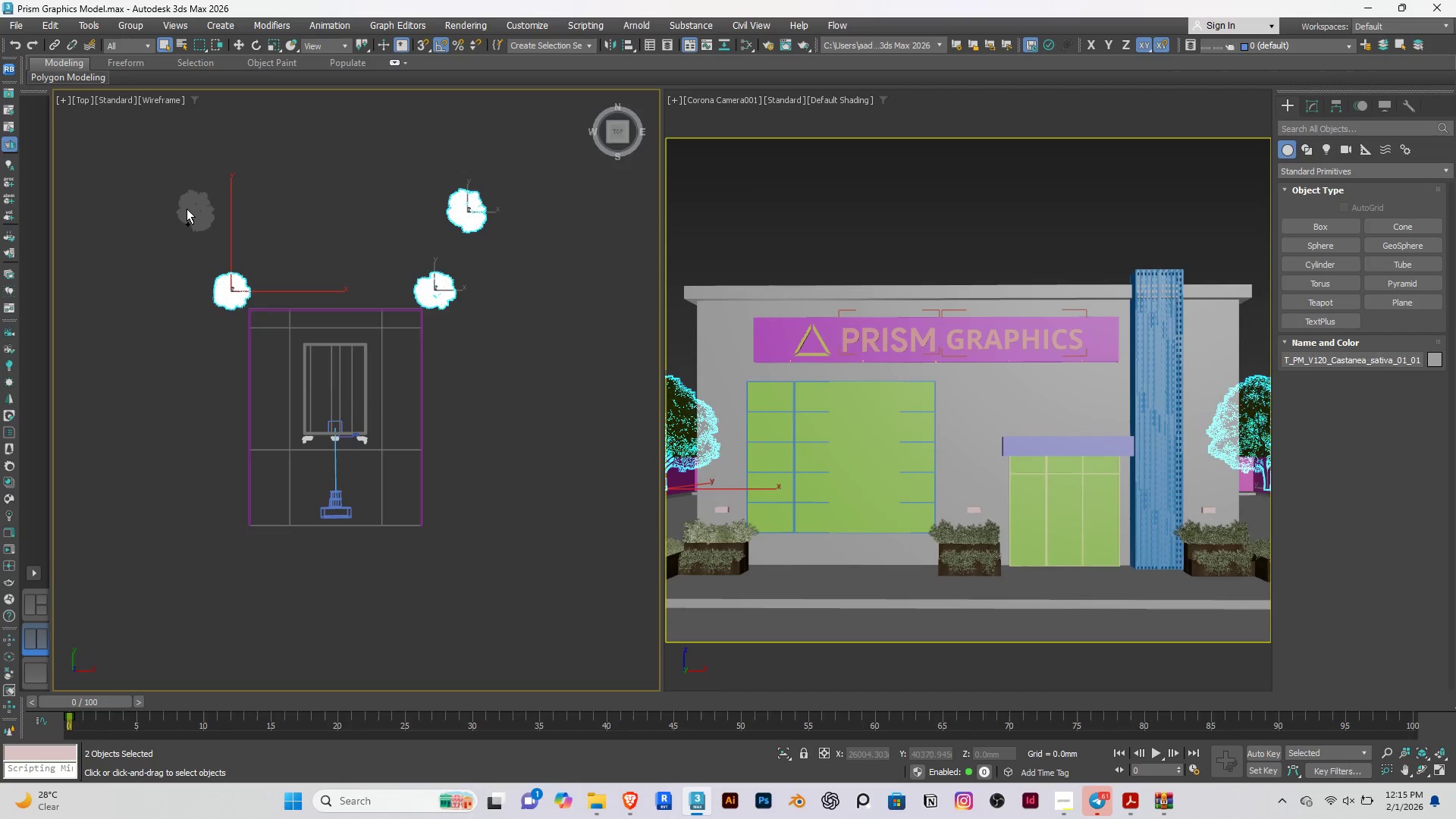 
left_click([188, 209])
 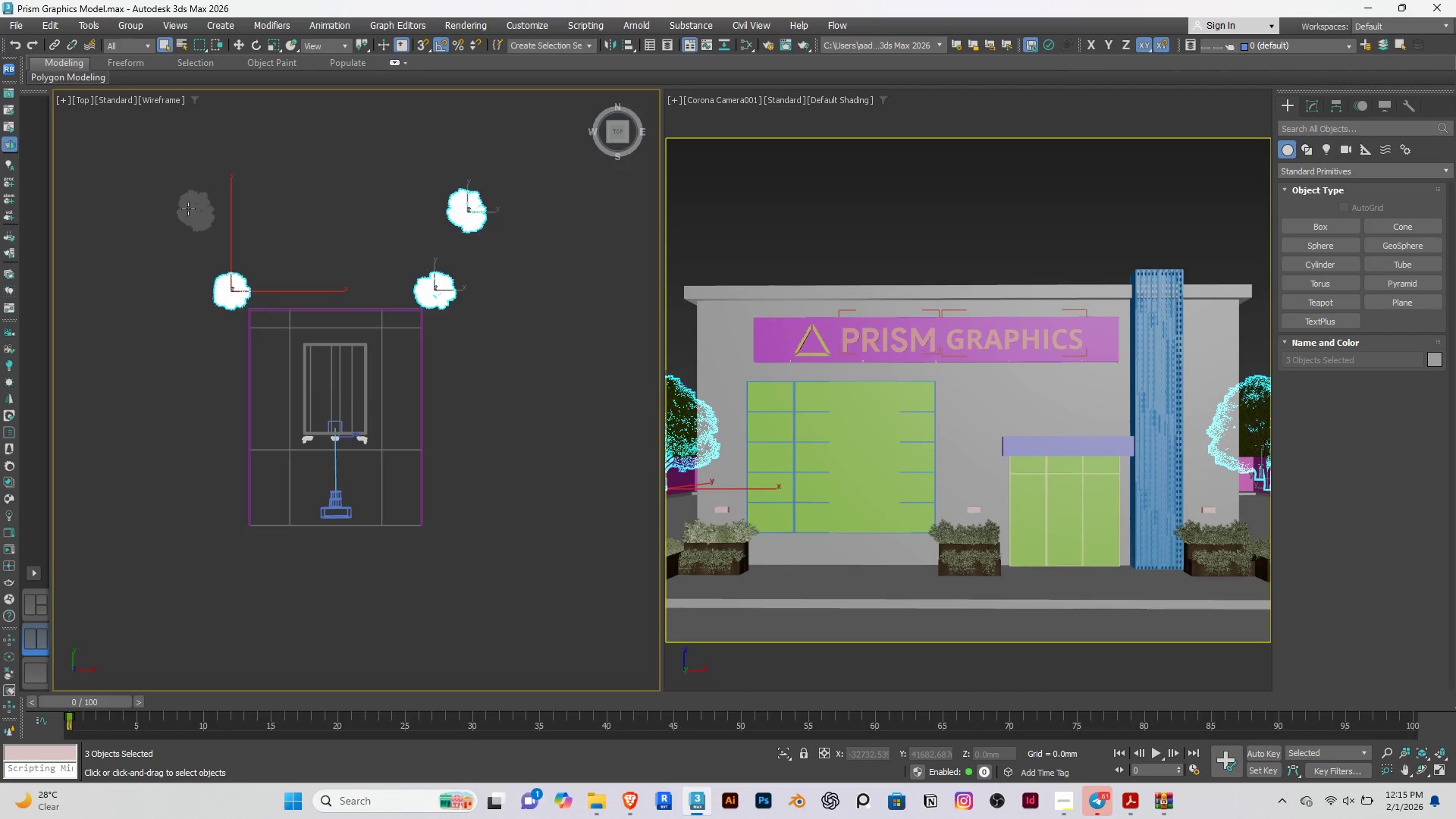 
hold_key(key=ControlRight, duration=0.94)
 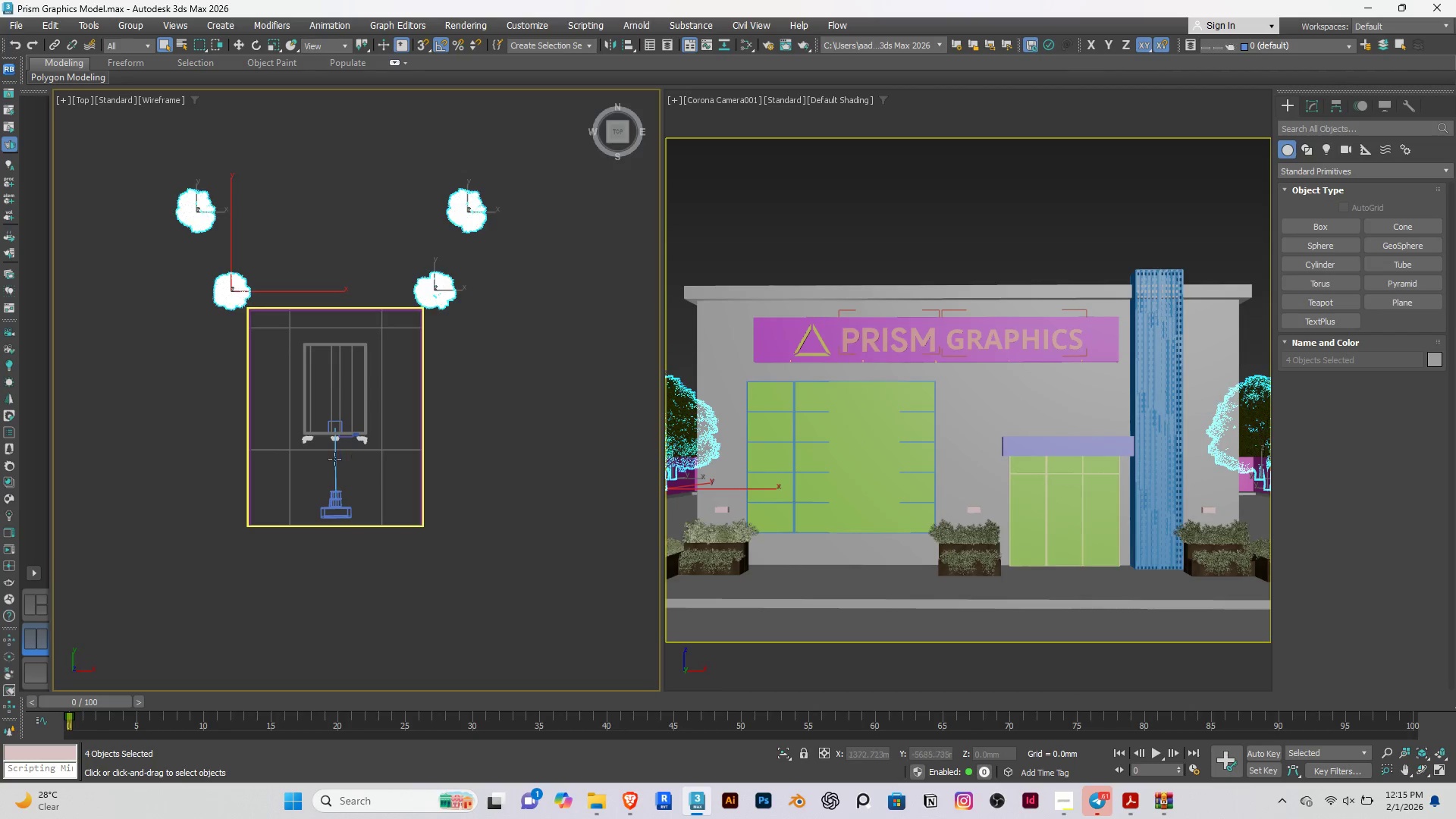 
hold_key(key=ControlRight, duration=0.39)
 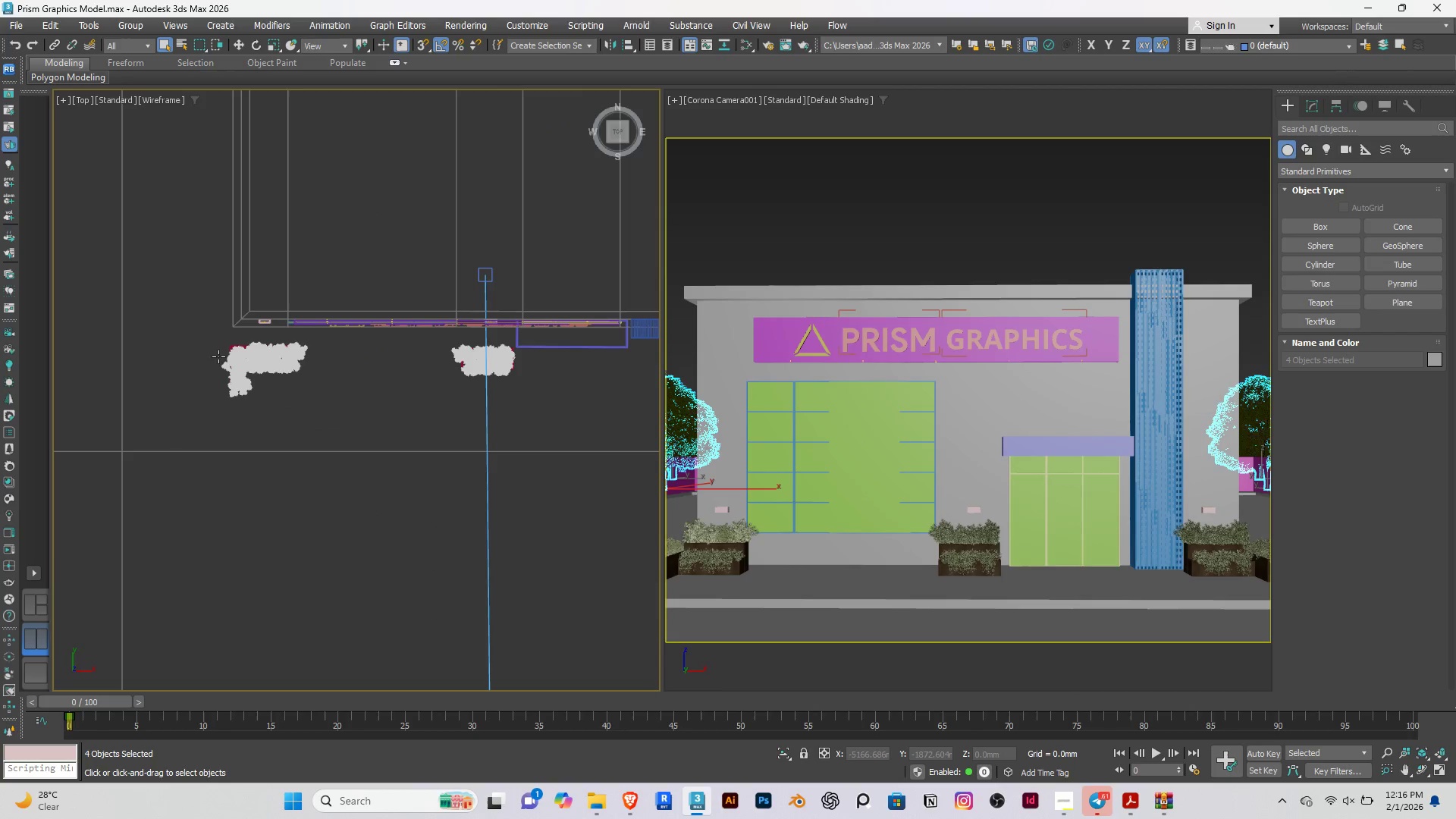 
scroll: coordinate [220, 352], scroll_direction: up, amount: 17.0
 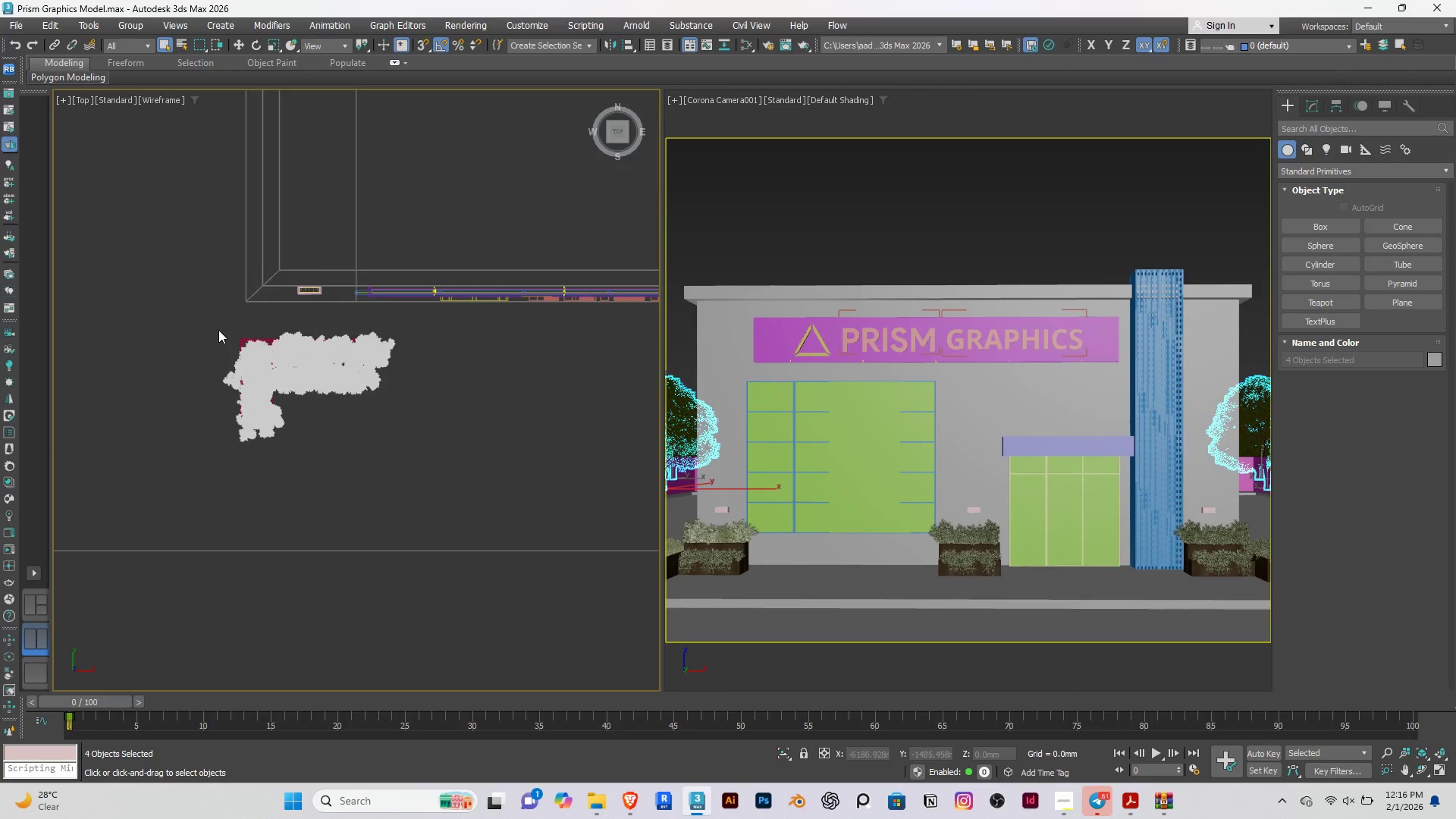 
hold_key(key=ControlRight, duration=1.5)
left_click_drag(start_coordinate=[219, 322], to_coordinate=[161, 322])
 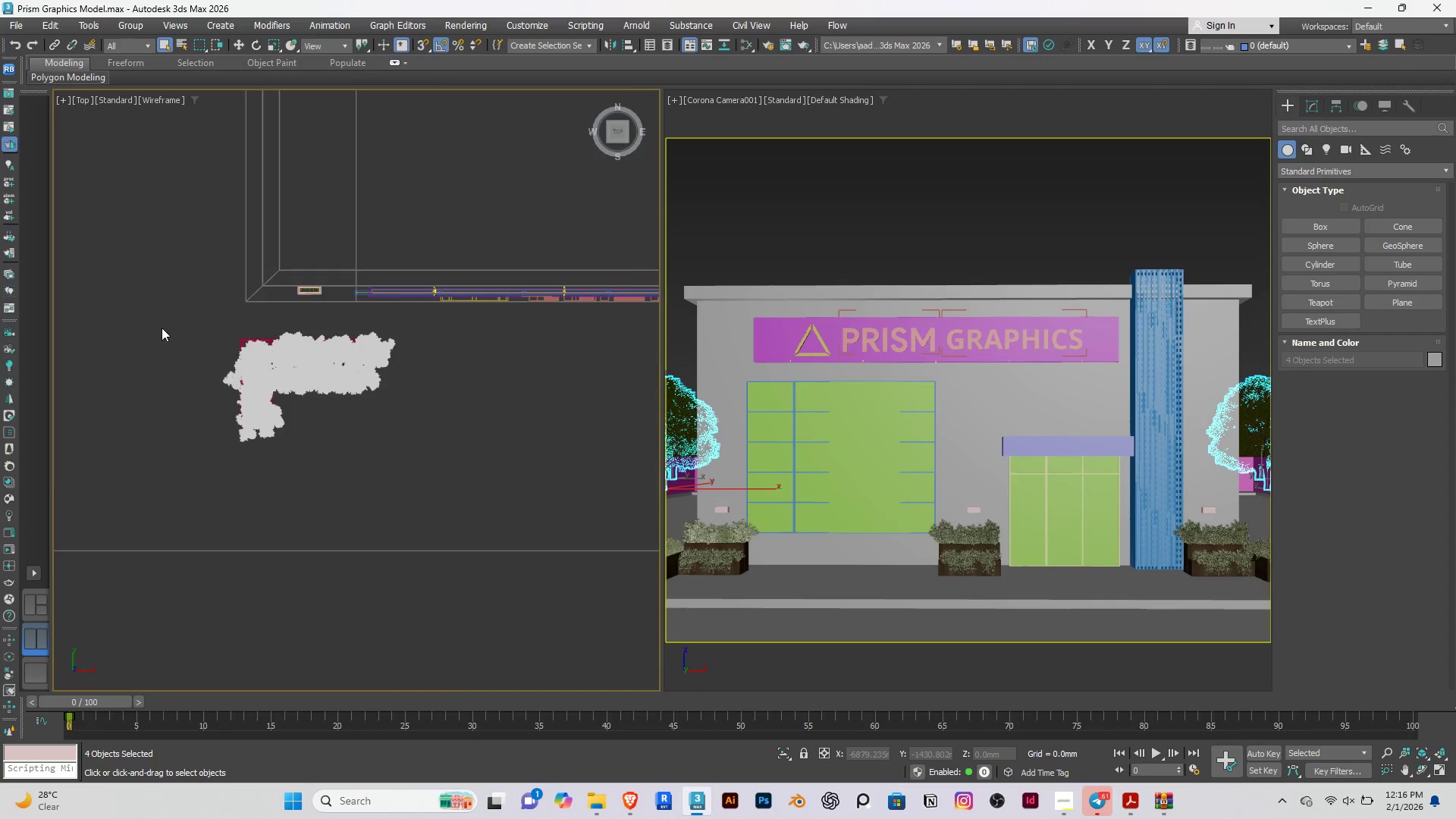 
hold_key(key=ControlRight, duration=0.34)
 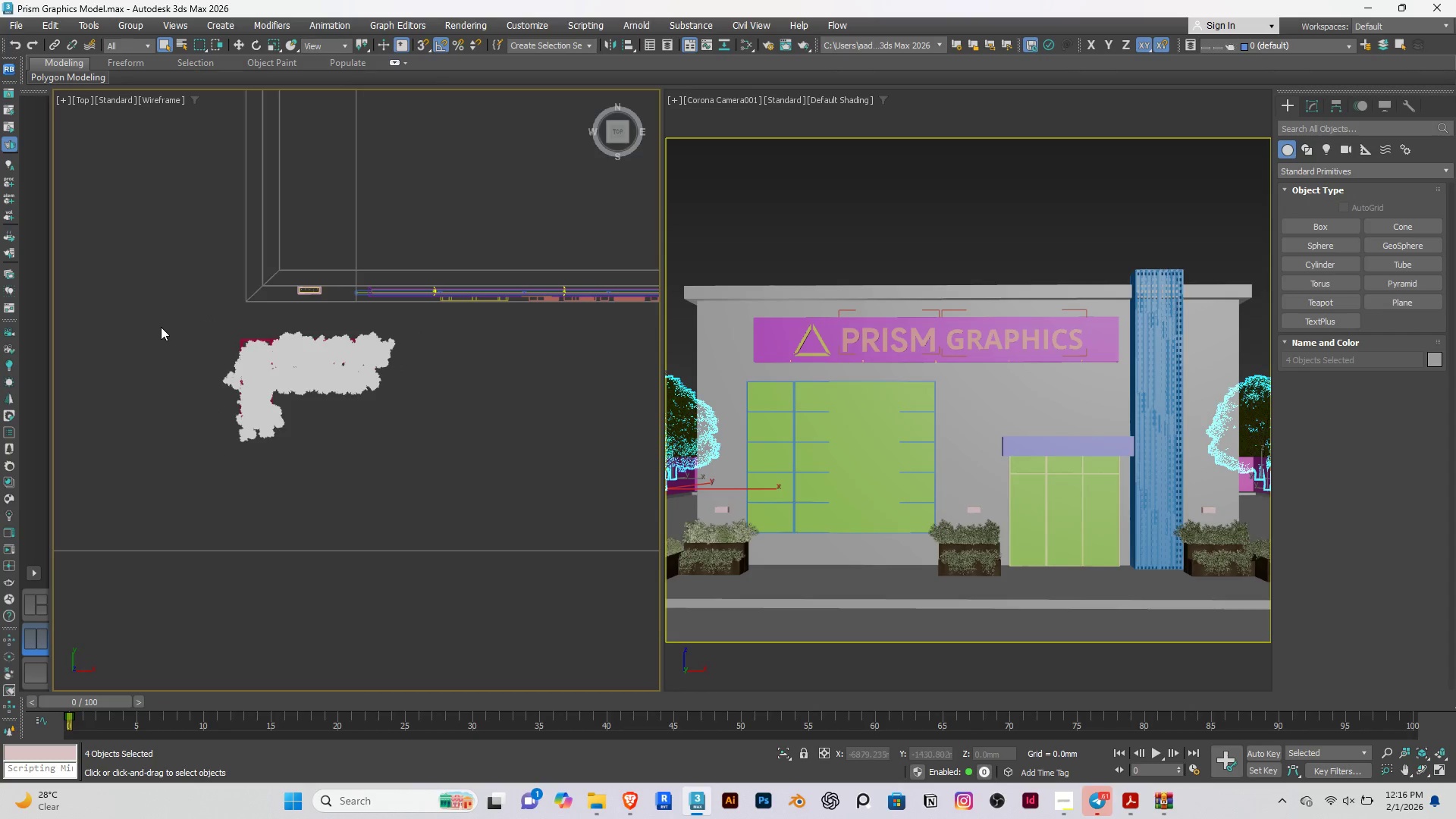 
scroll: coordinate [270, 583], scroll_direction: down, amount: 17.0
 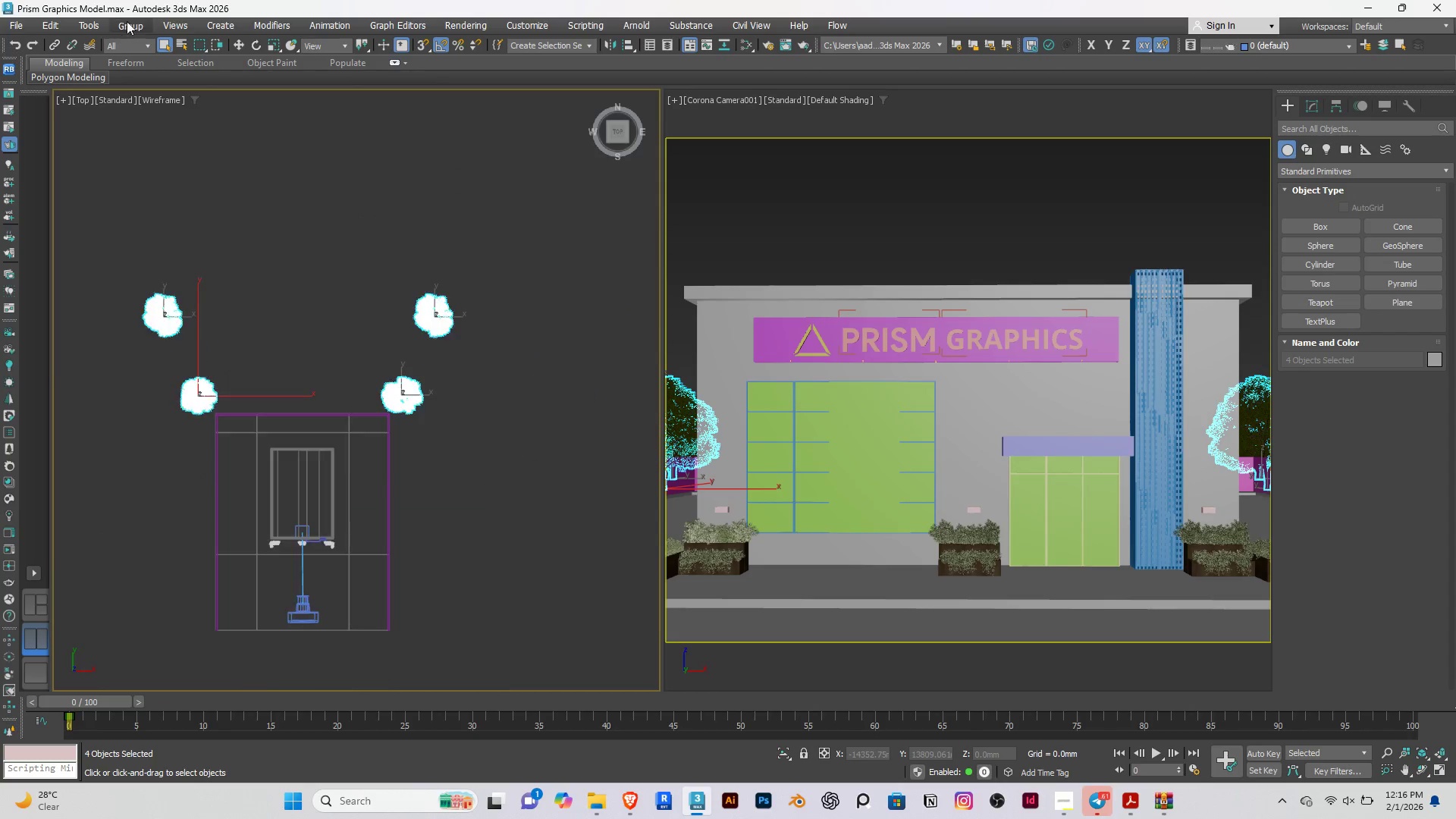 
left_click([128, 19])
 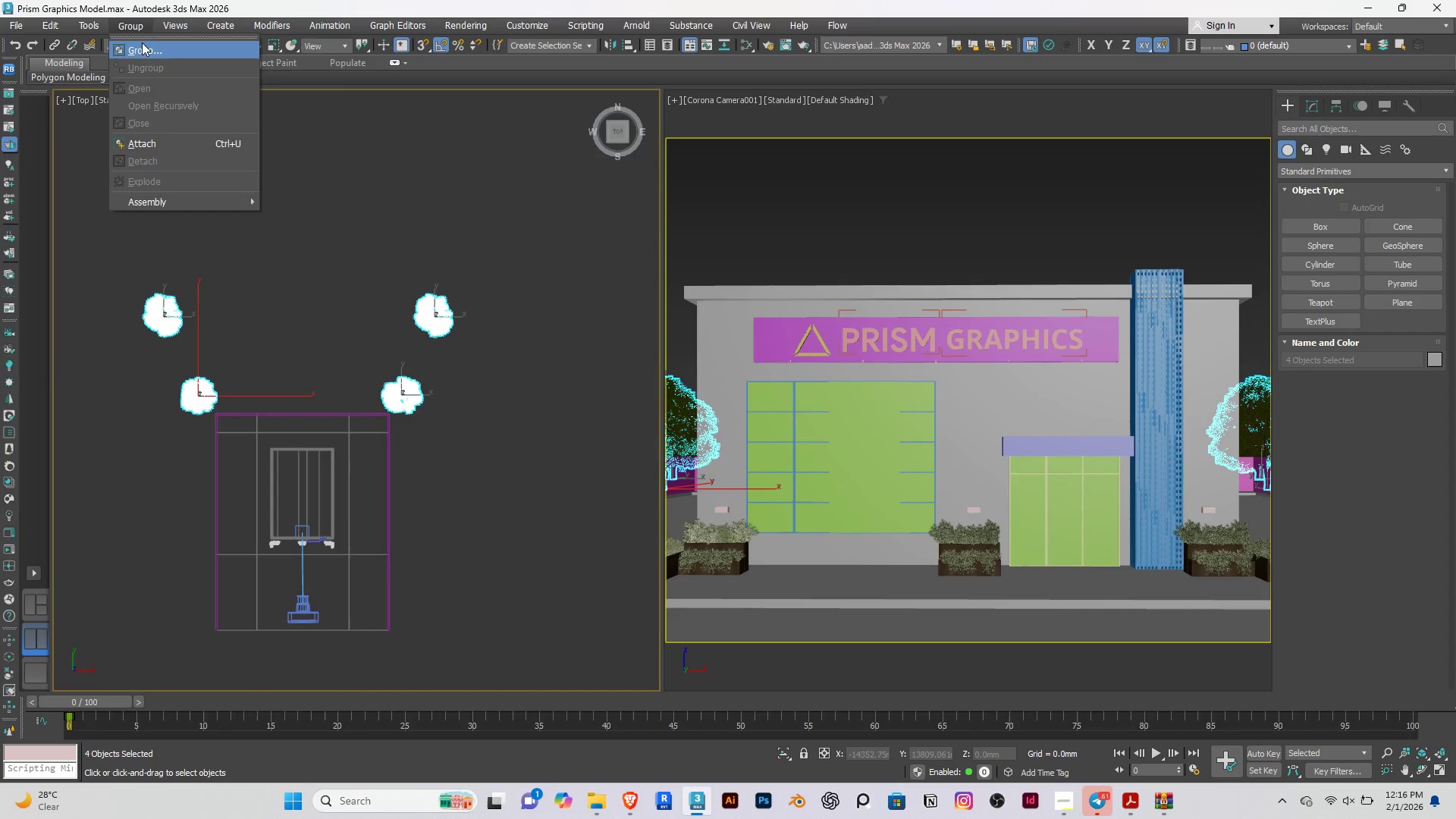 
left_click([142, 42])
 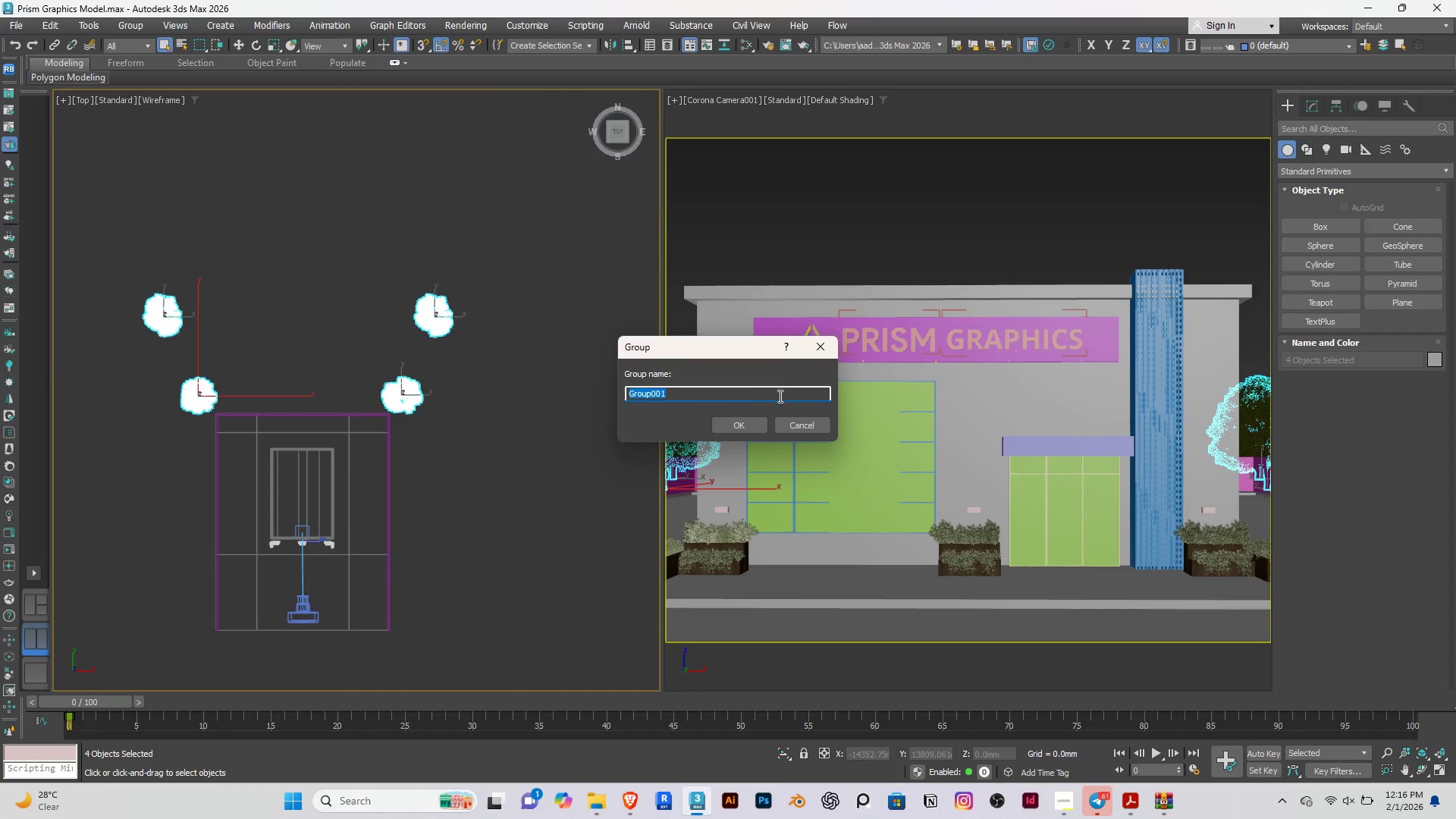 
left_click([808, 423])
 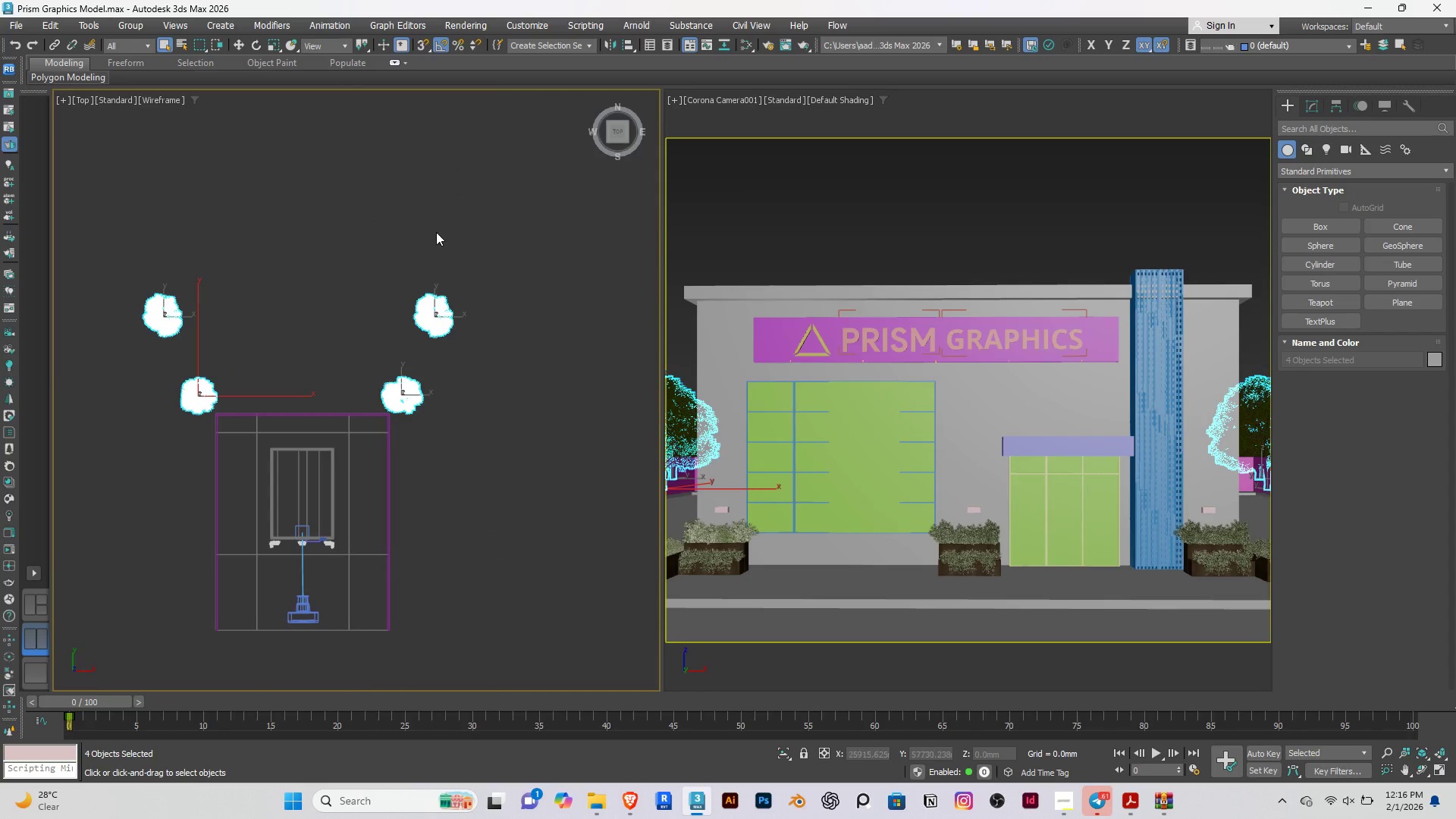 
double_click([436, 232])
 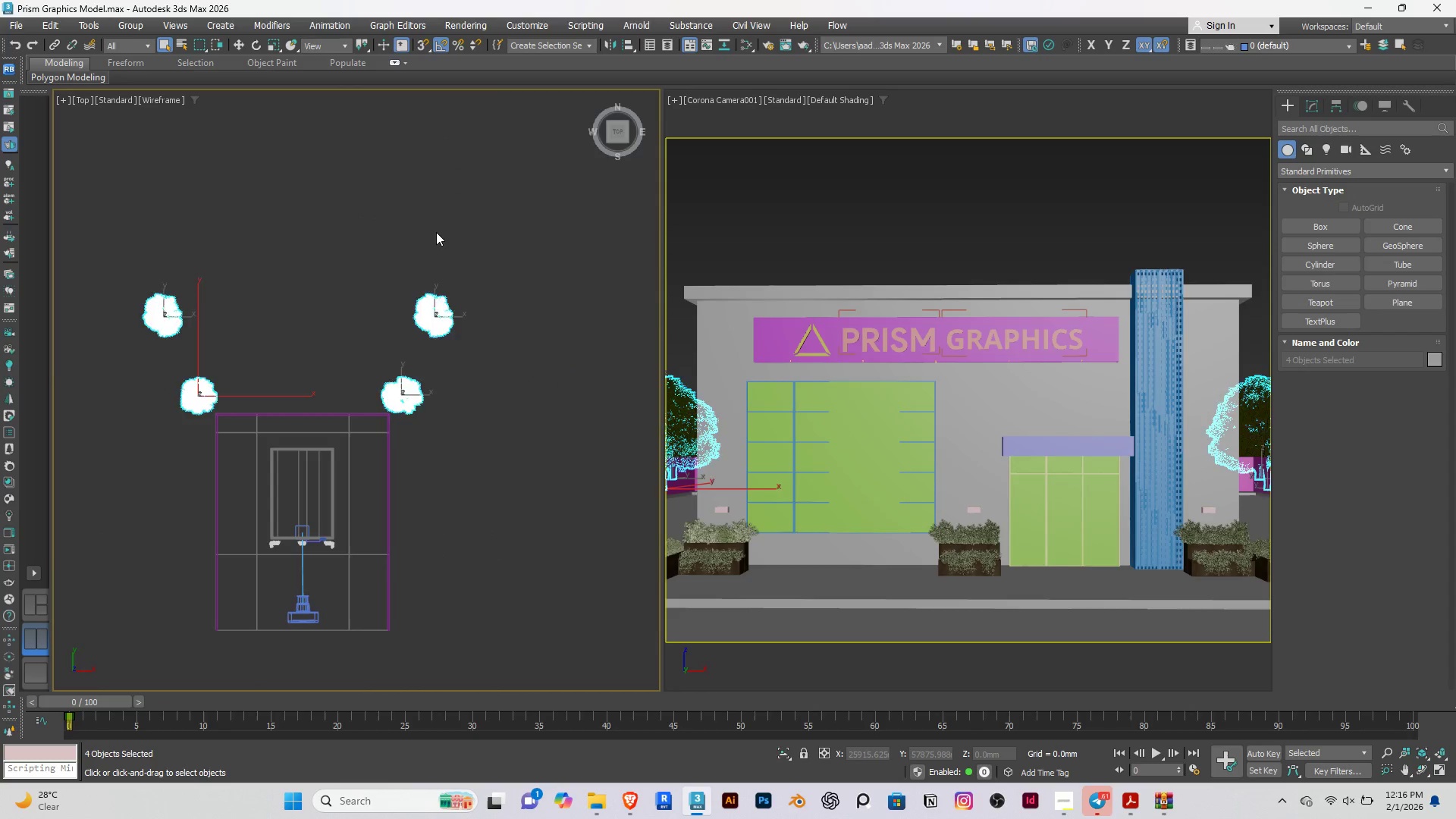 
triple_click([436, 232])
 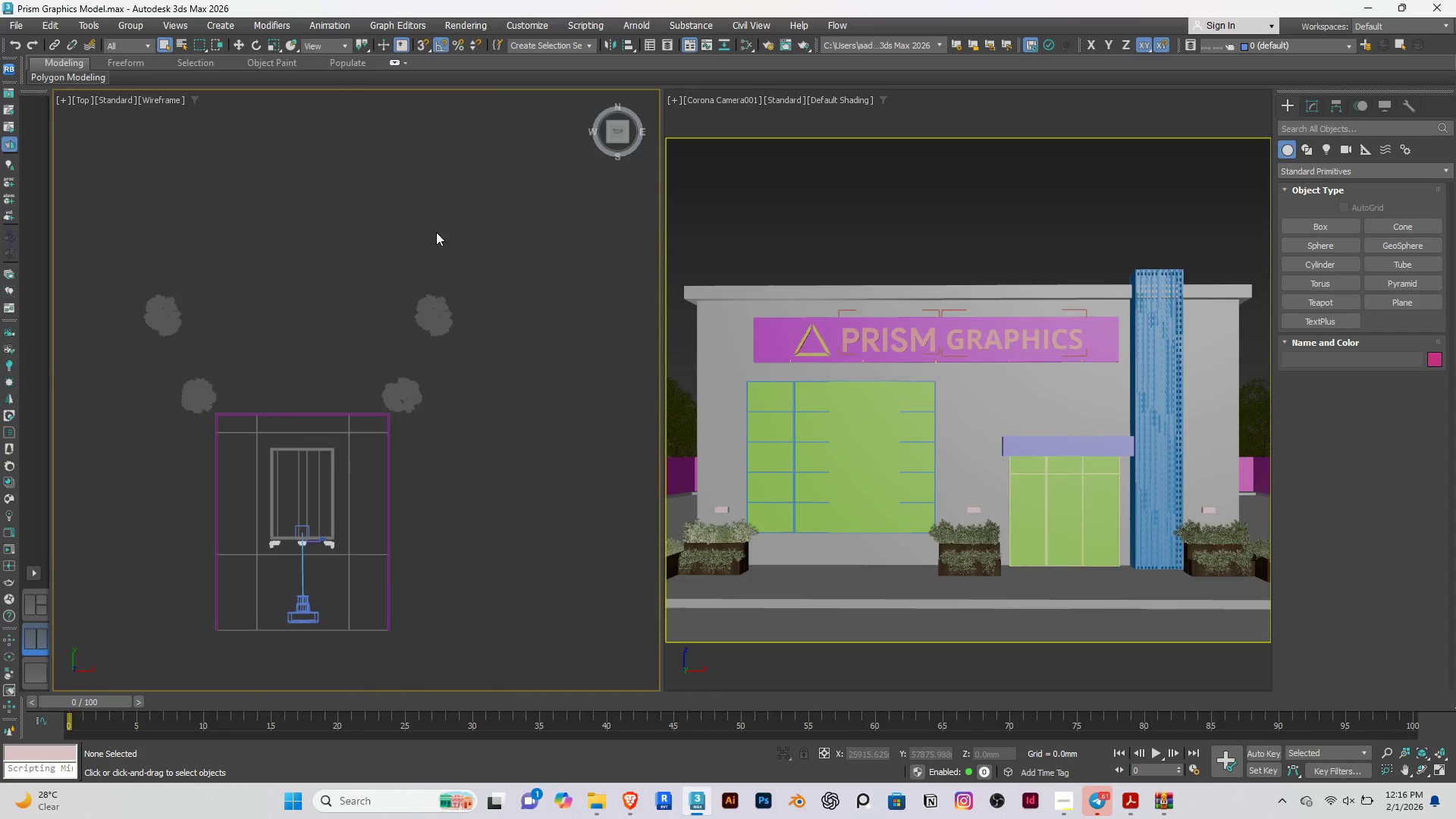 
triple_click([436, 232])
 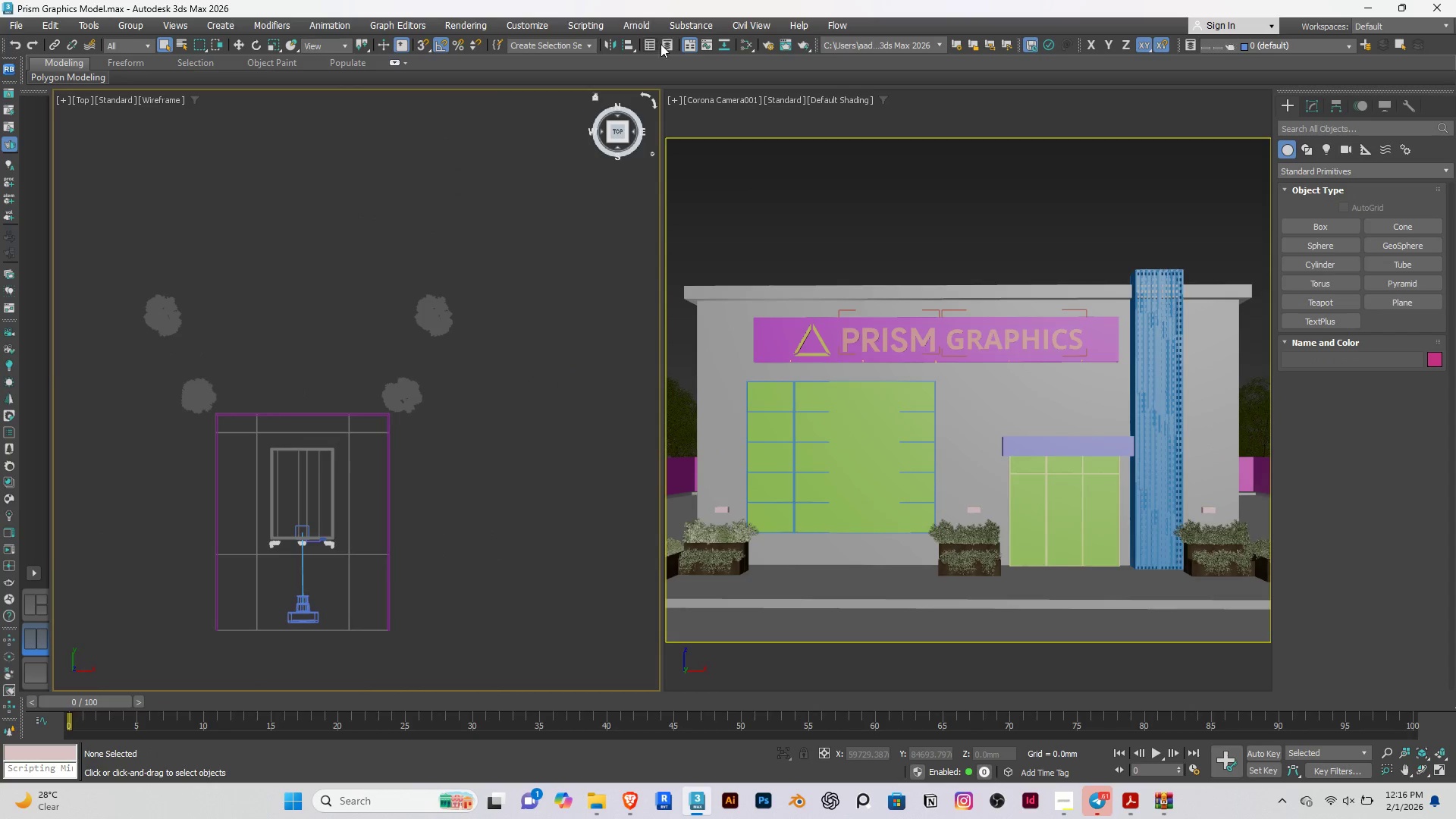 
left_click([673, 46])
 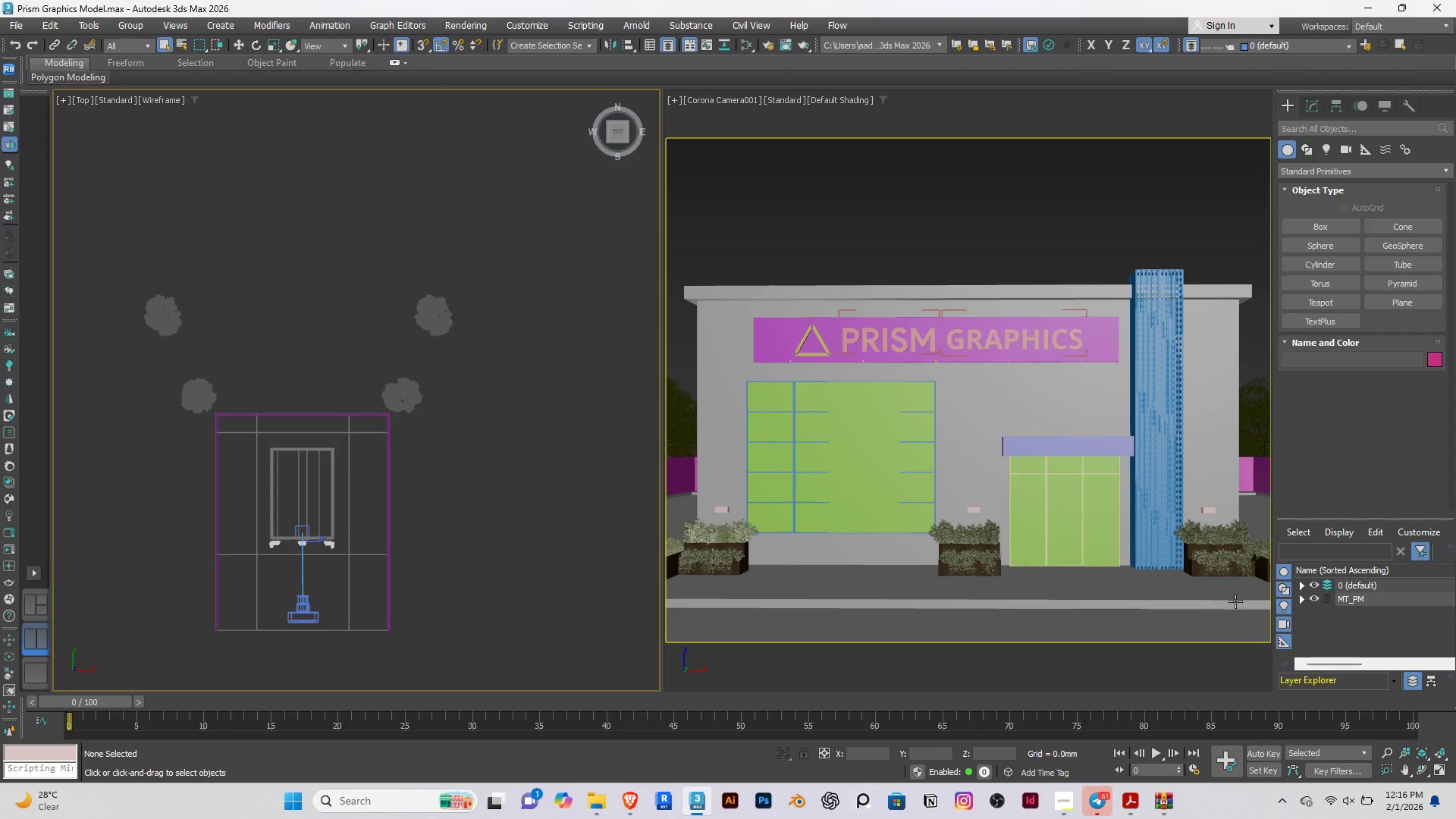 
left_click([1315, 595])
 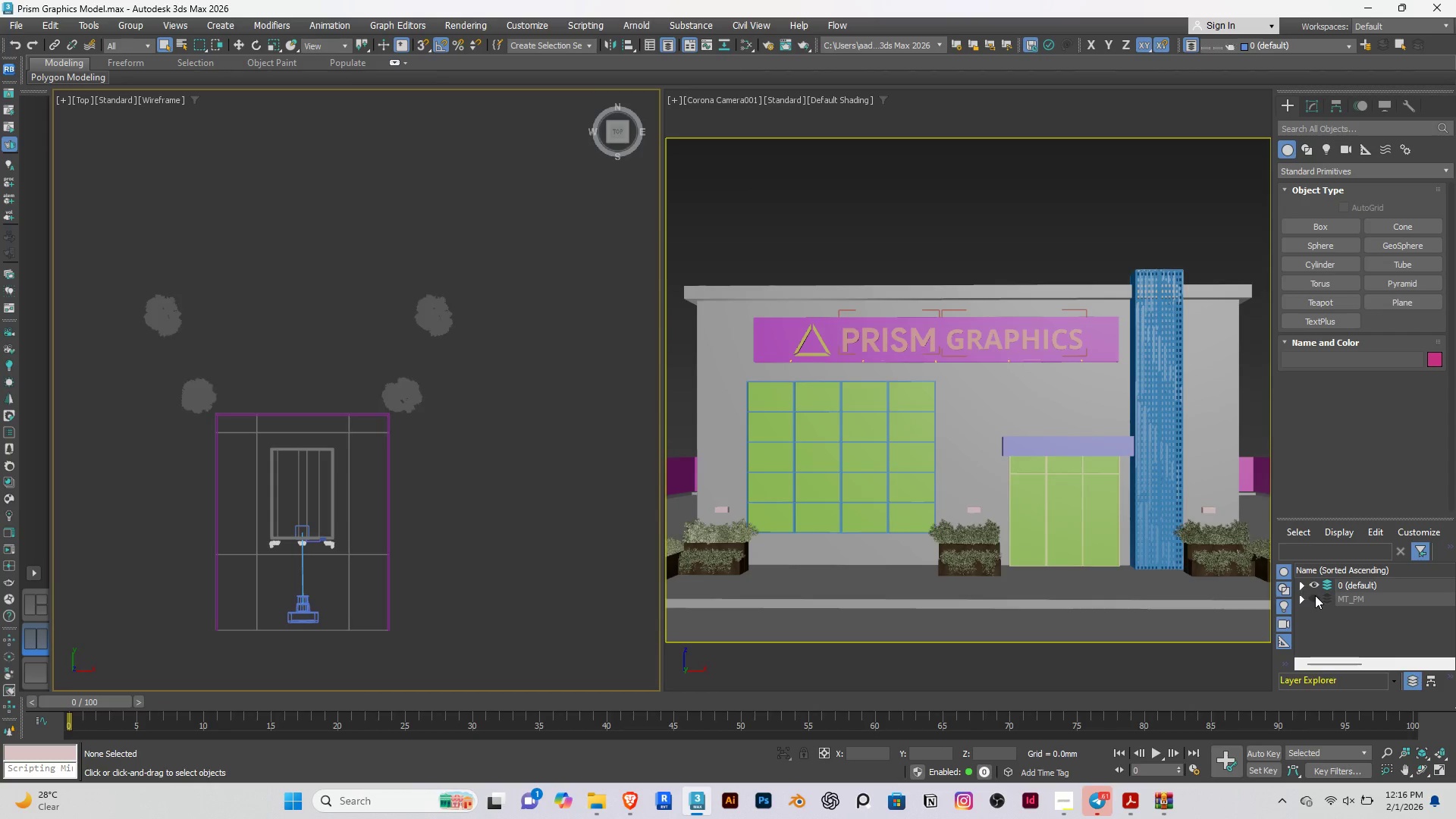 
double_click([1315, 595])
 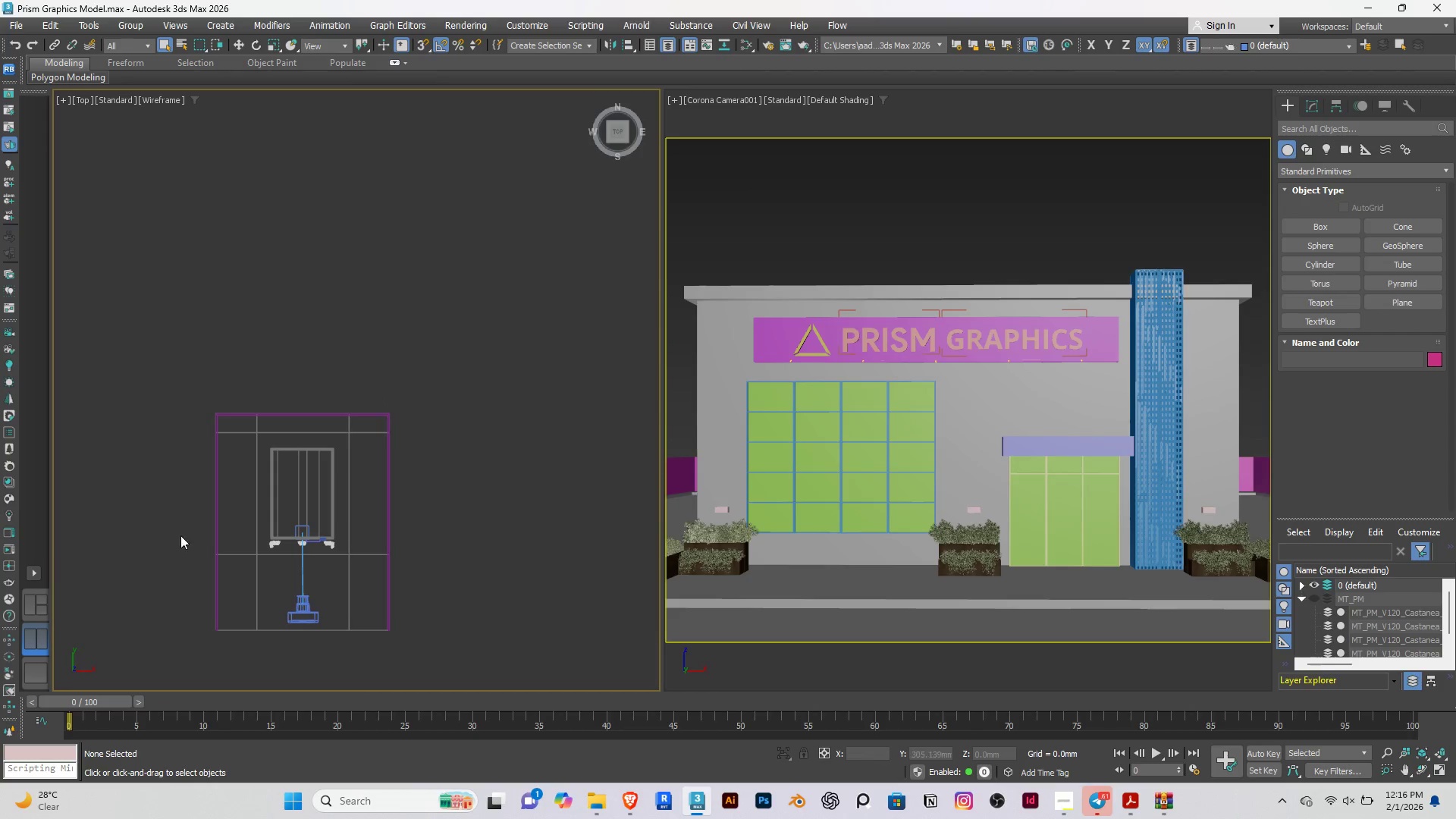 
scroll: coordinate [259, 544], scroll_direction: up, amount: 13.0
 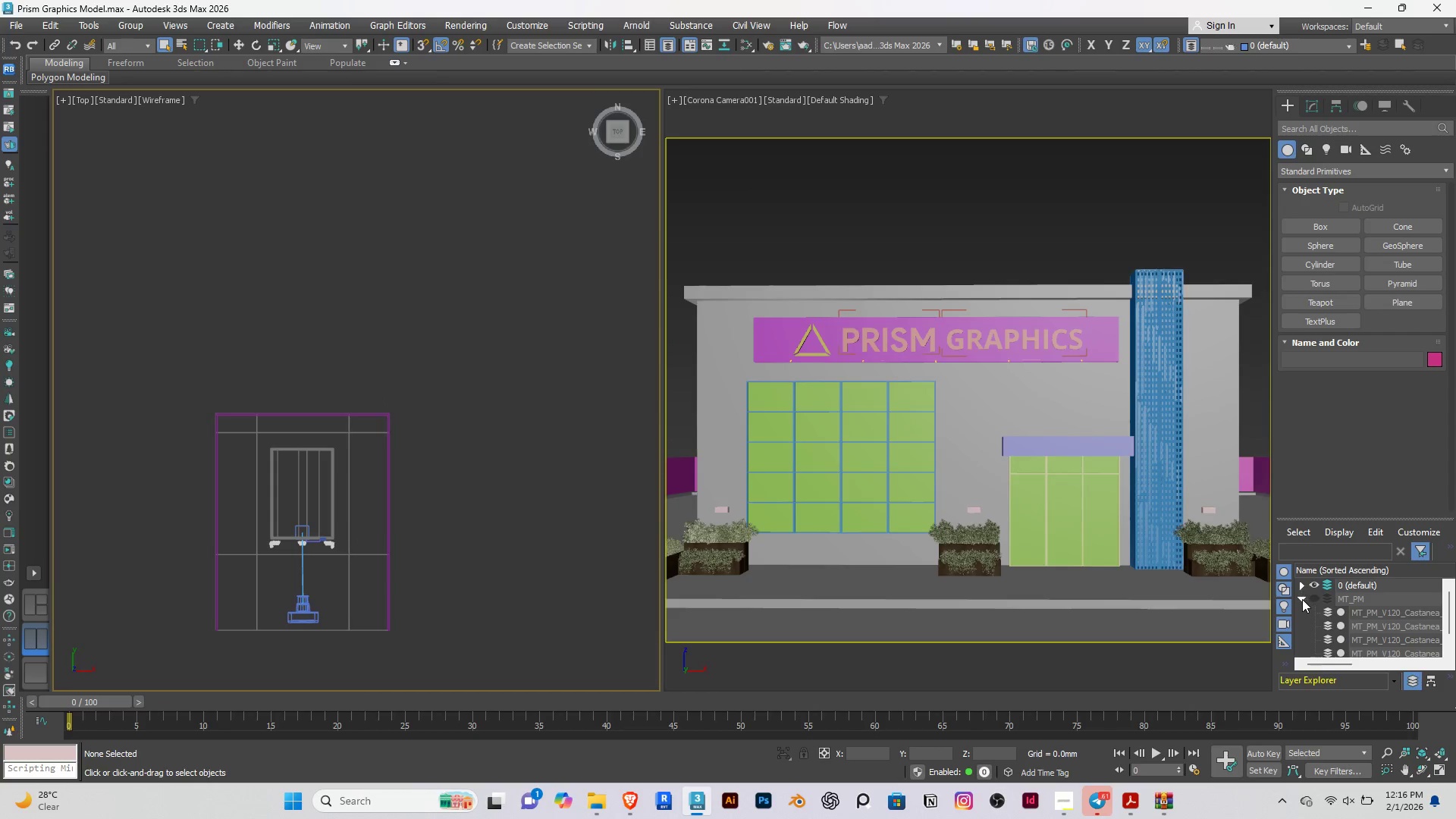 
left_click([1299, 597])
 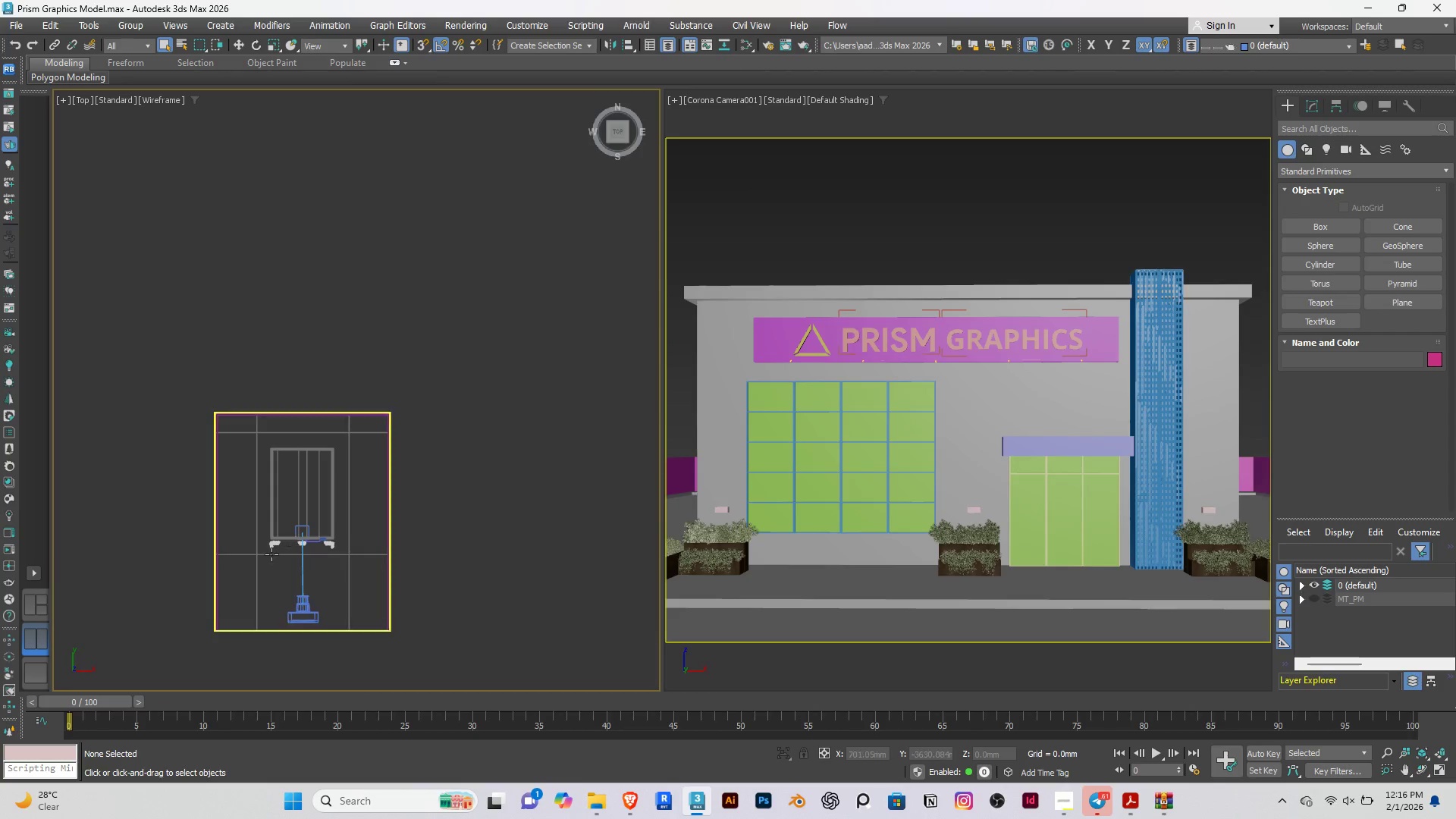 
left_click([273, 548])
 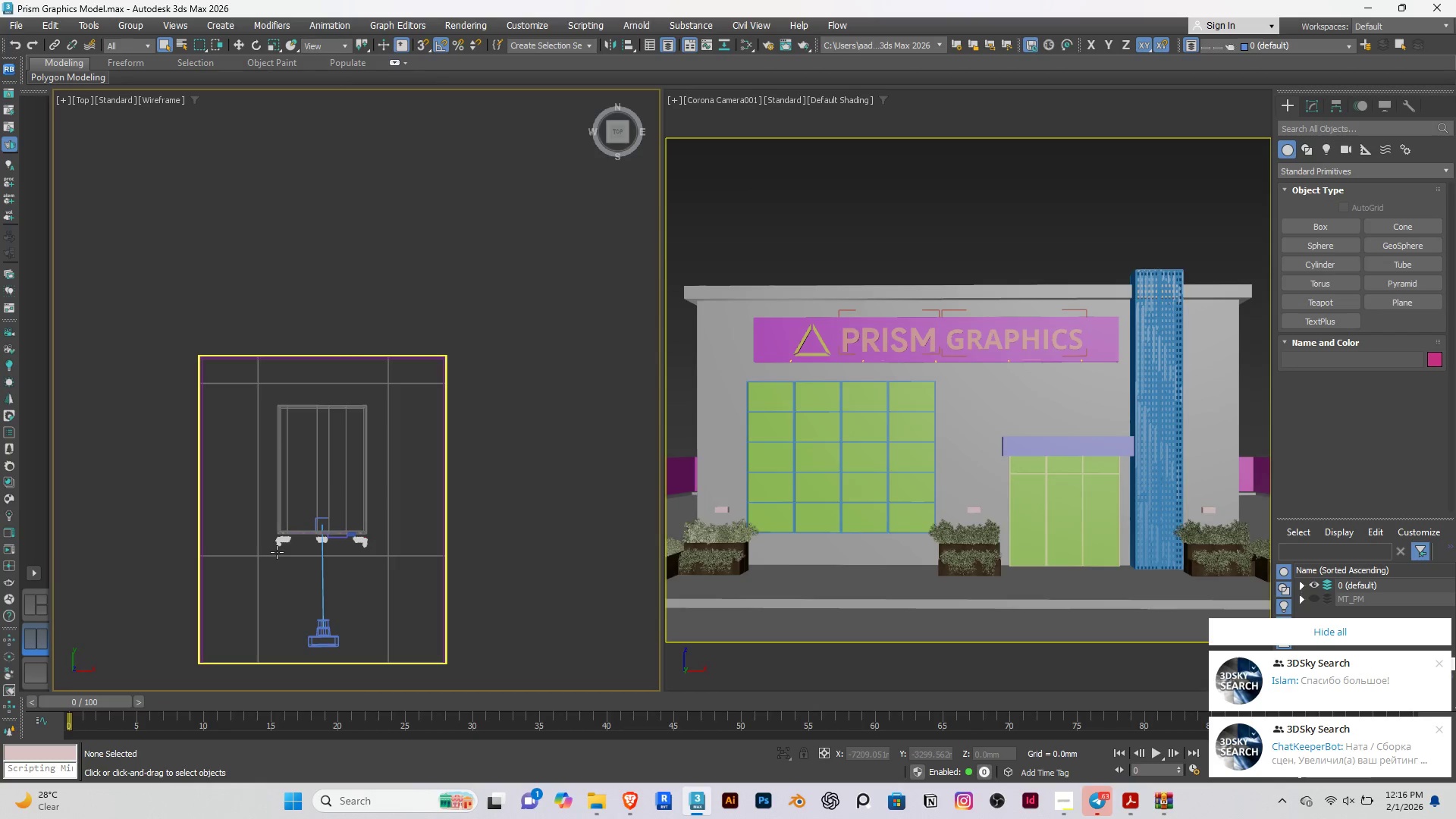 
scroll: coordinate [271, 510], scroll_direction: up, amount: 28.0
 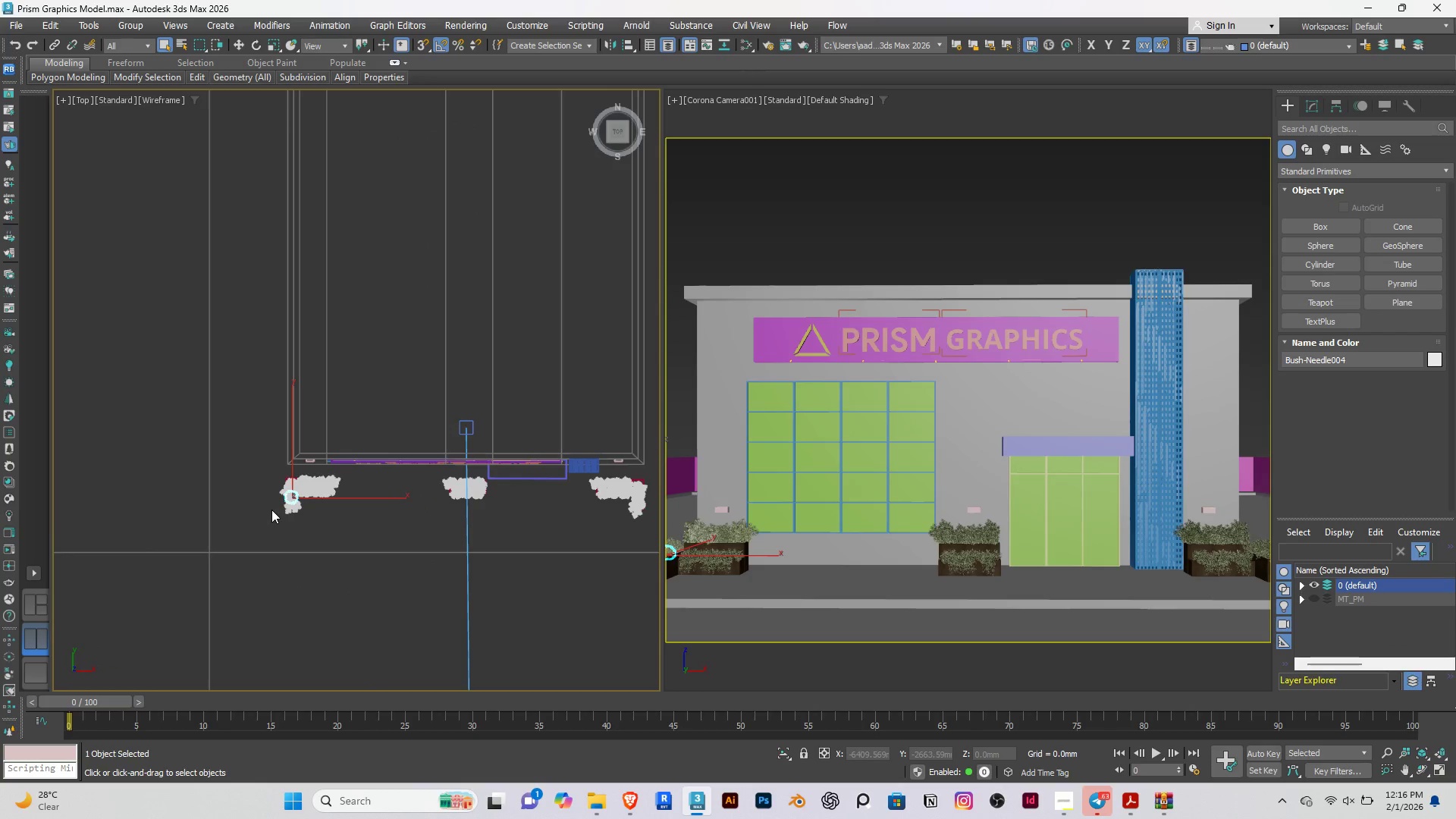 
left_click([264, 504])
 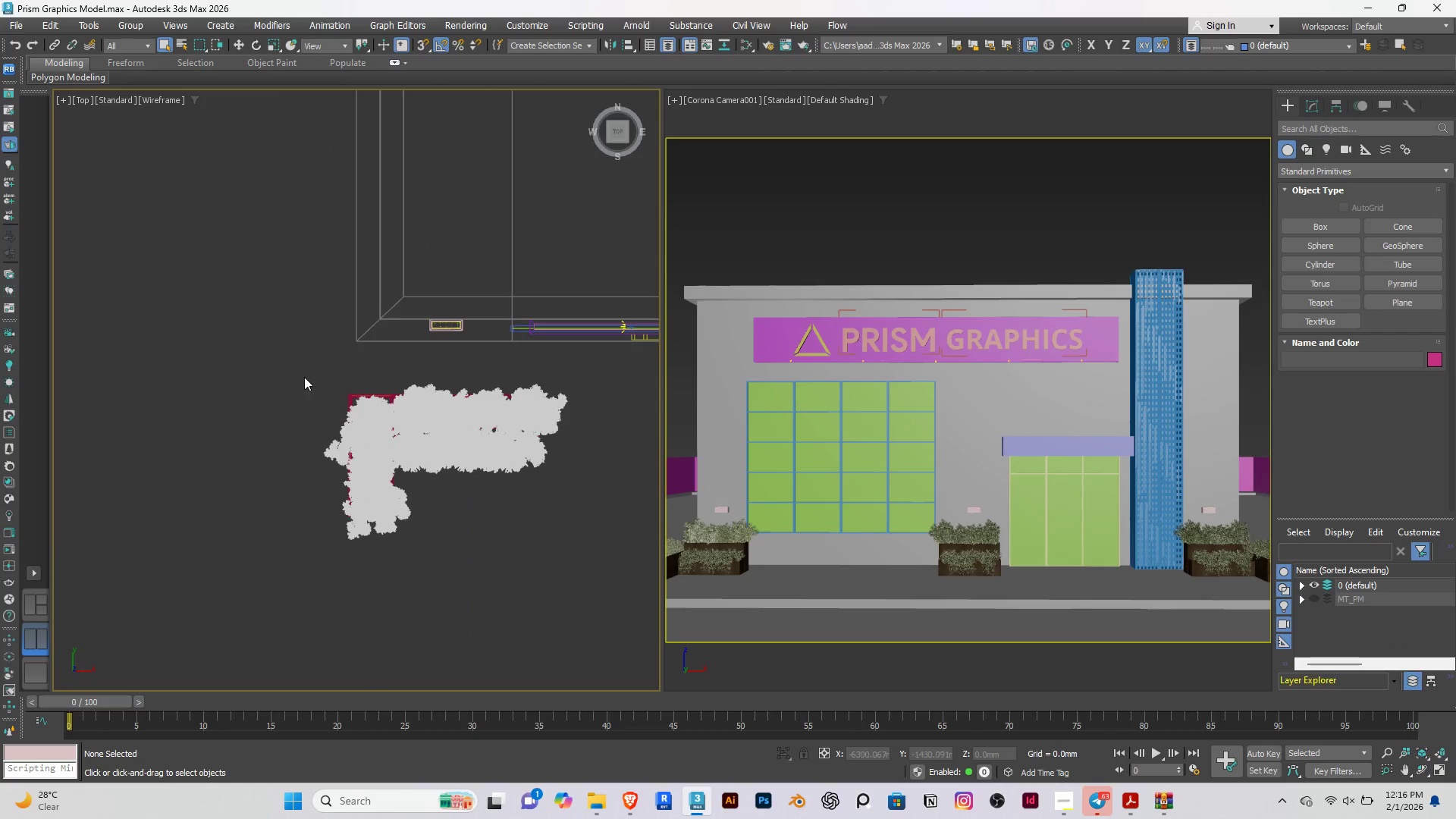 
scroll: coordinate [264, 504], scroll_direction: up, amount: 8.0
 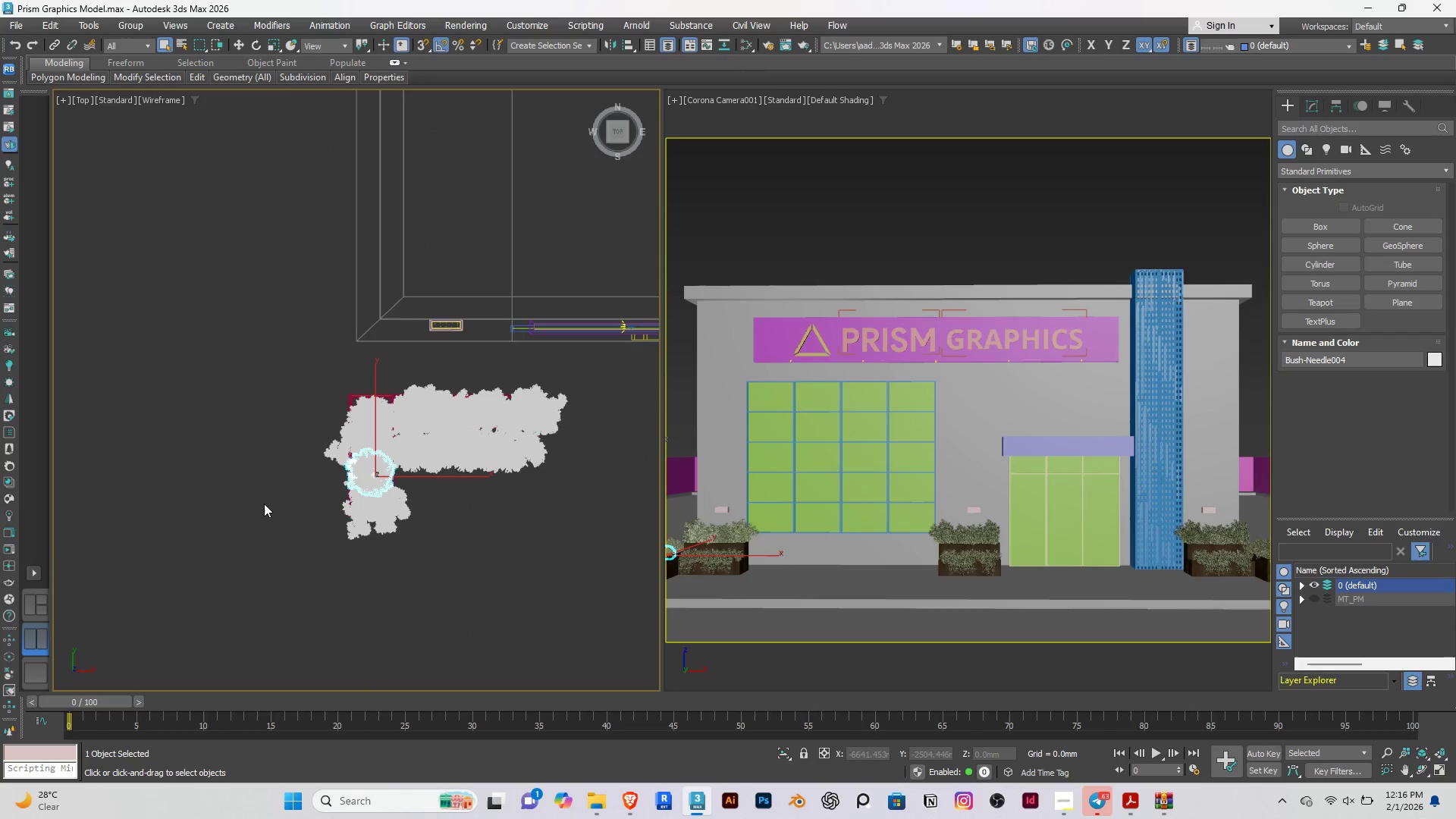 
left_click_drag(start_coordinate=[306, 375], to_coordinate=[576, 584])
 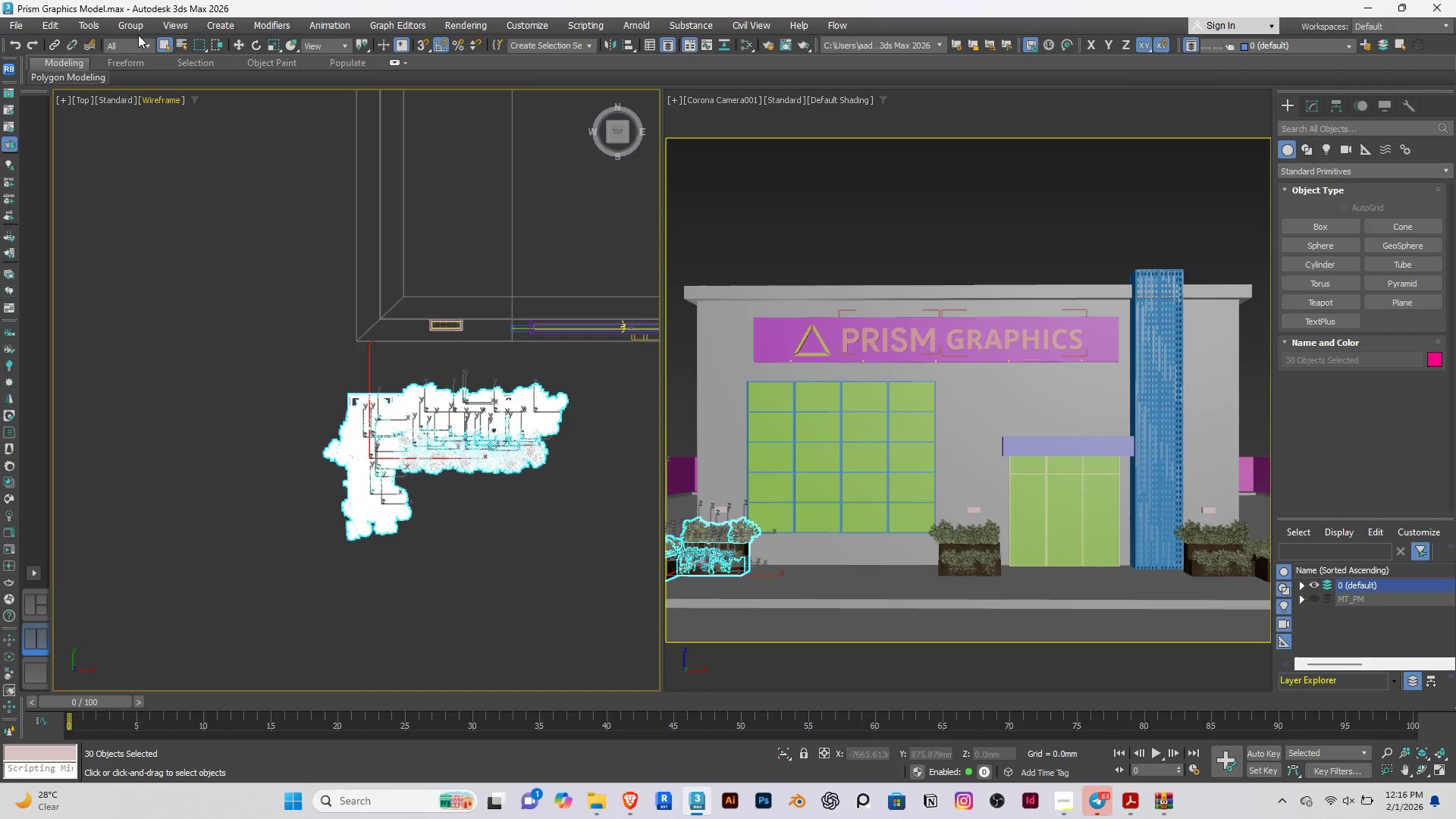 
left_click([131, 24])
 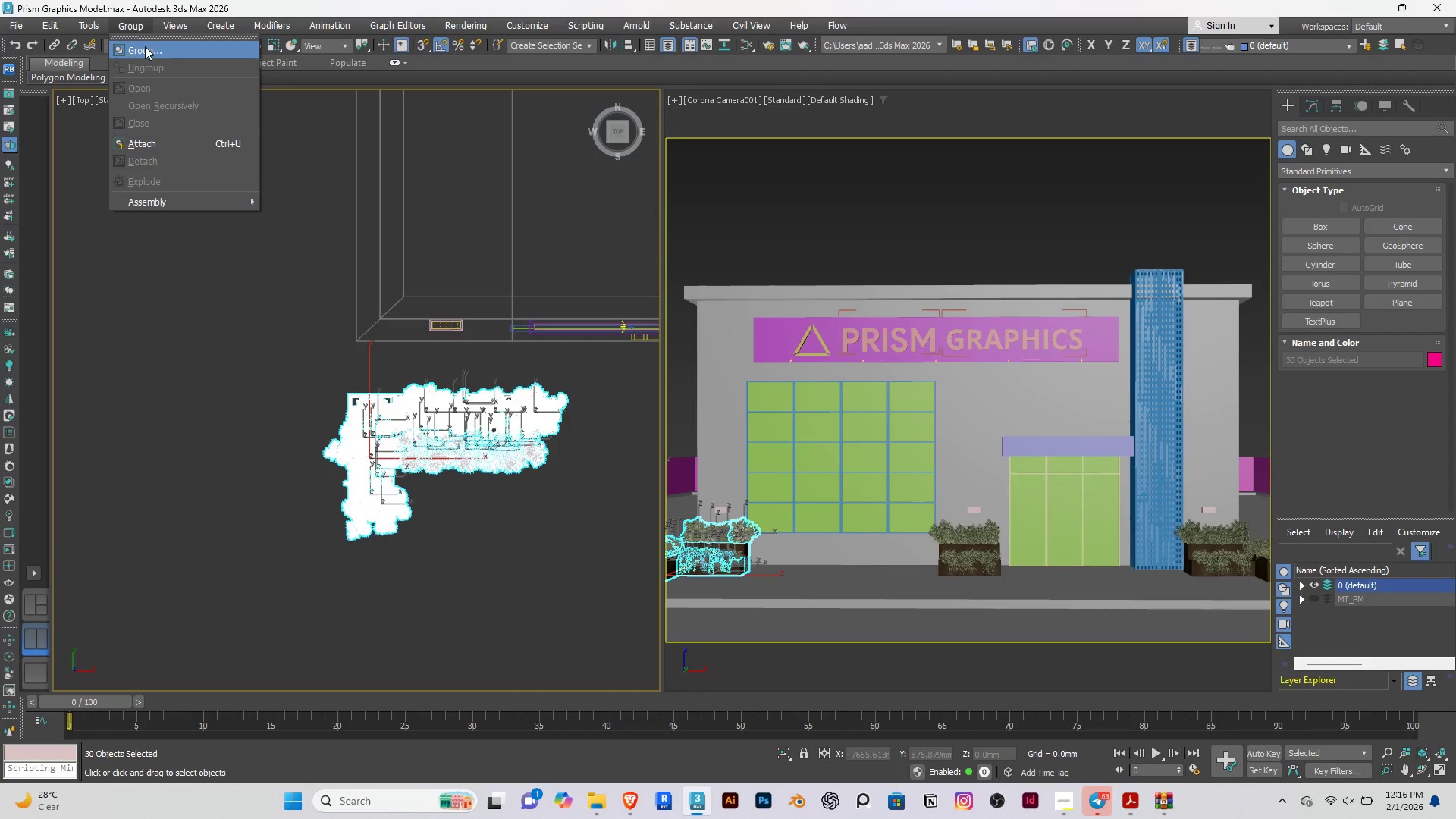 
double_click([145, 46])
 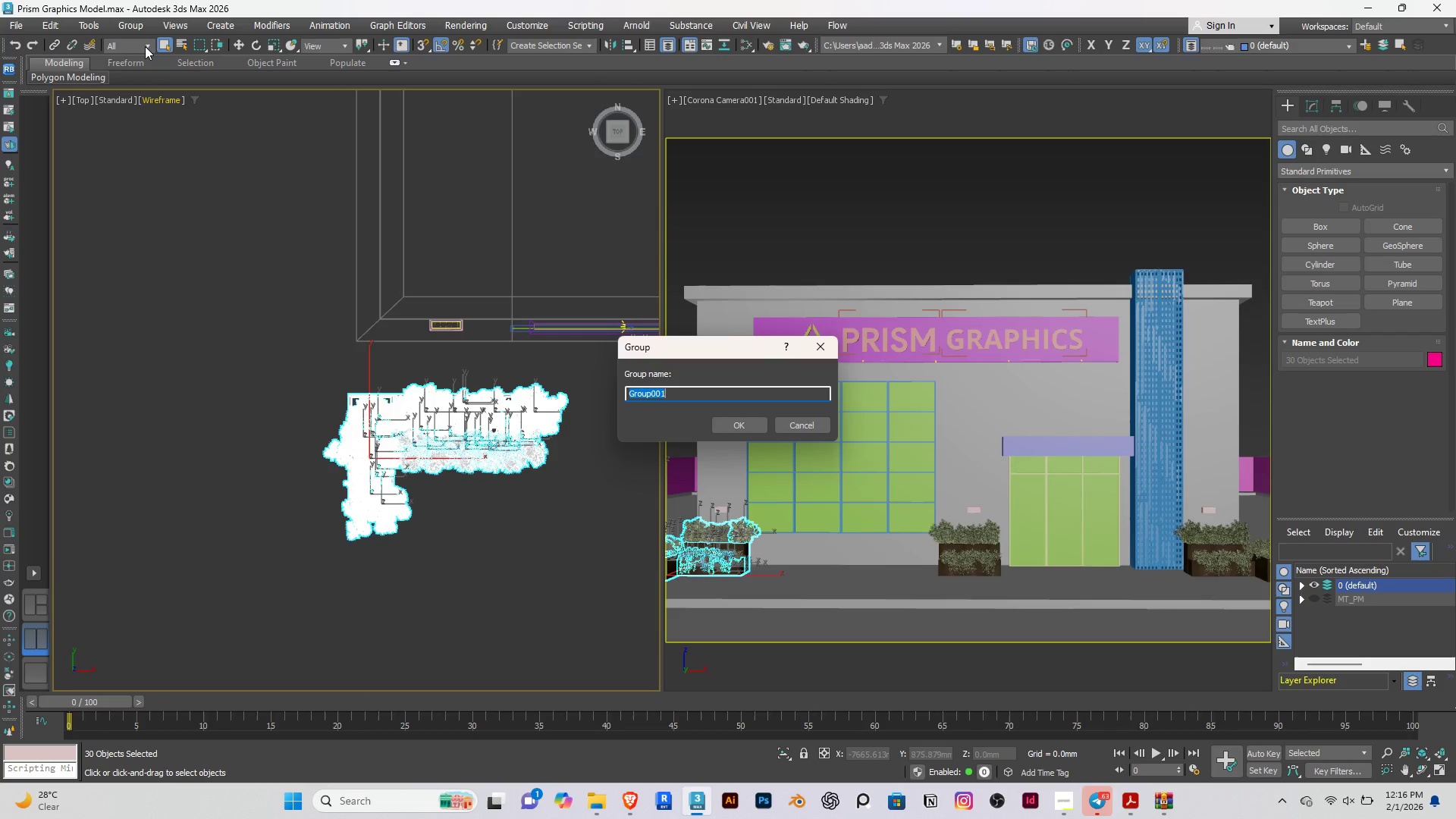 
type(Planter 1)
 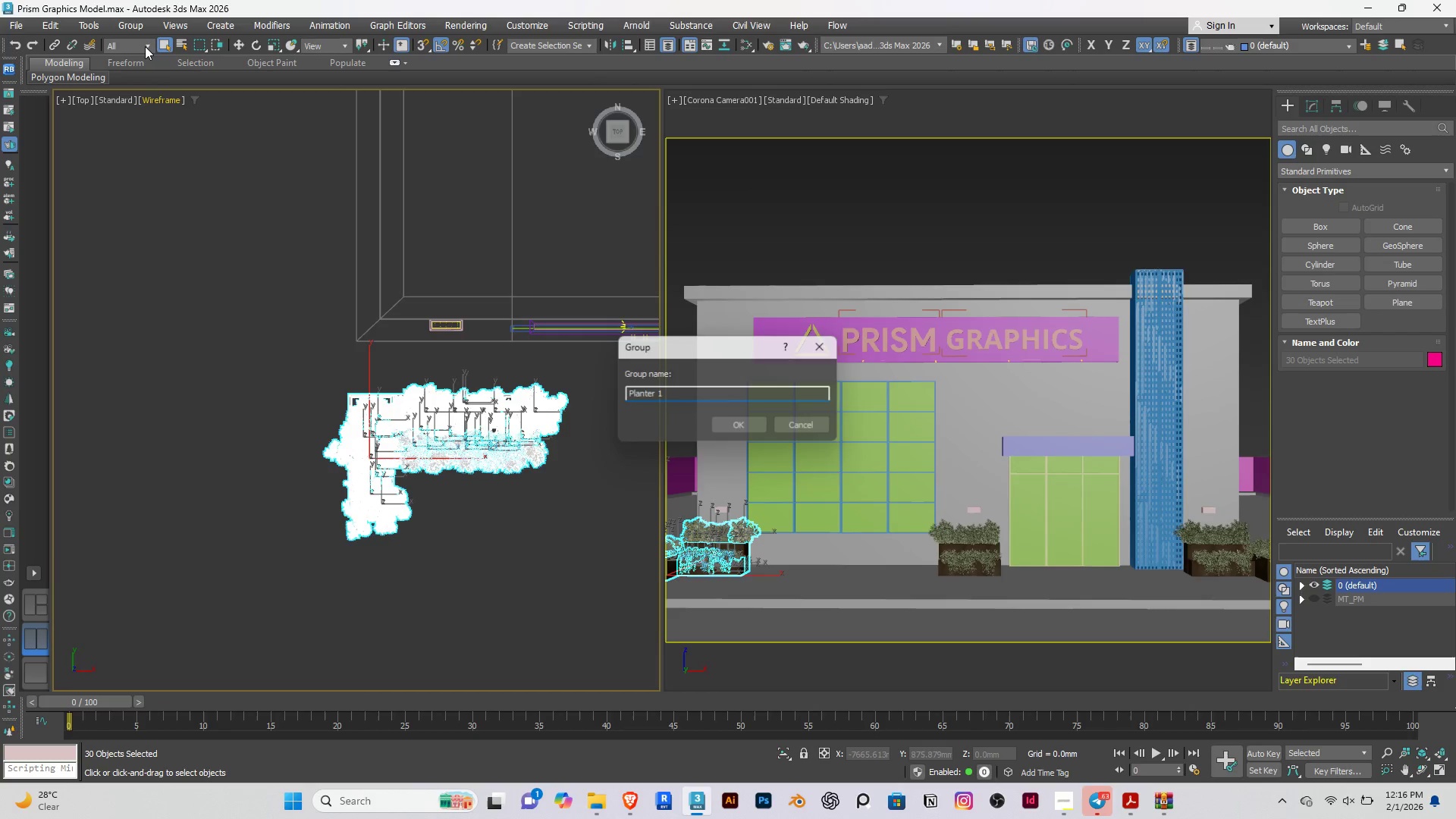 
key(Enter)
 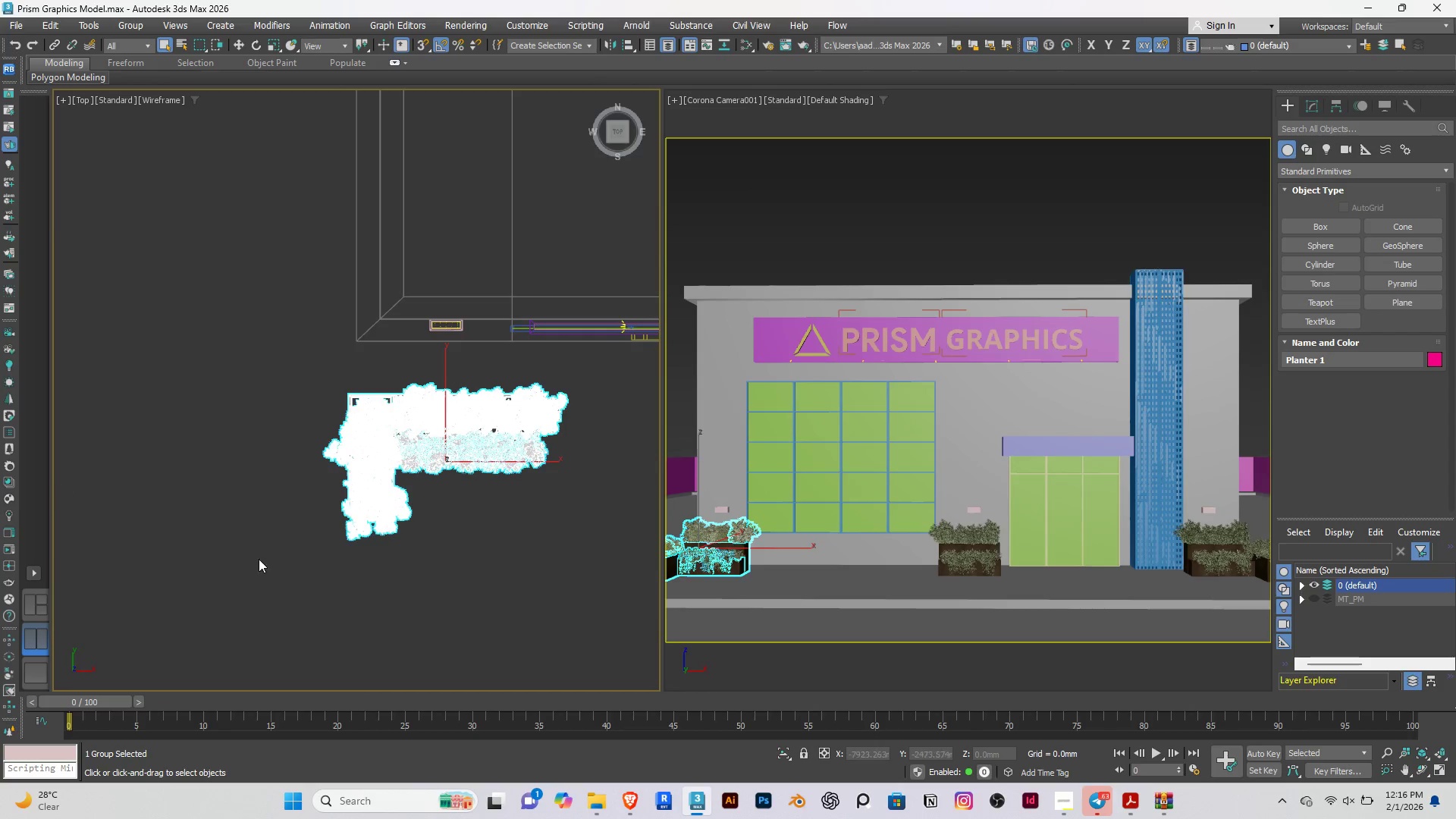 
left_click([350, 615])
 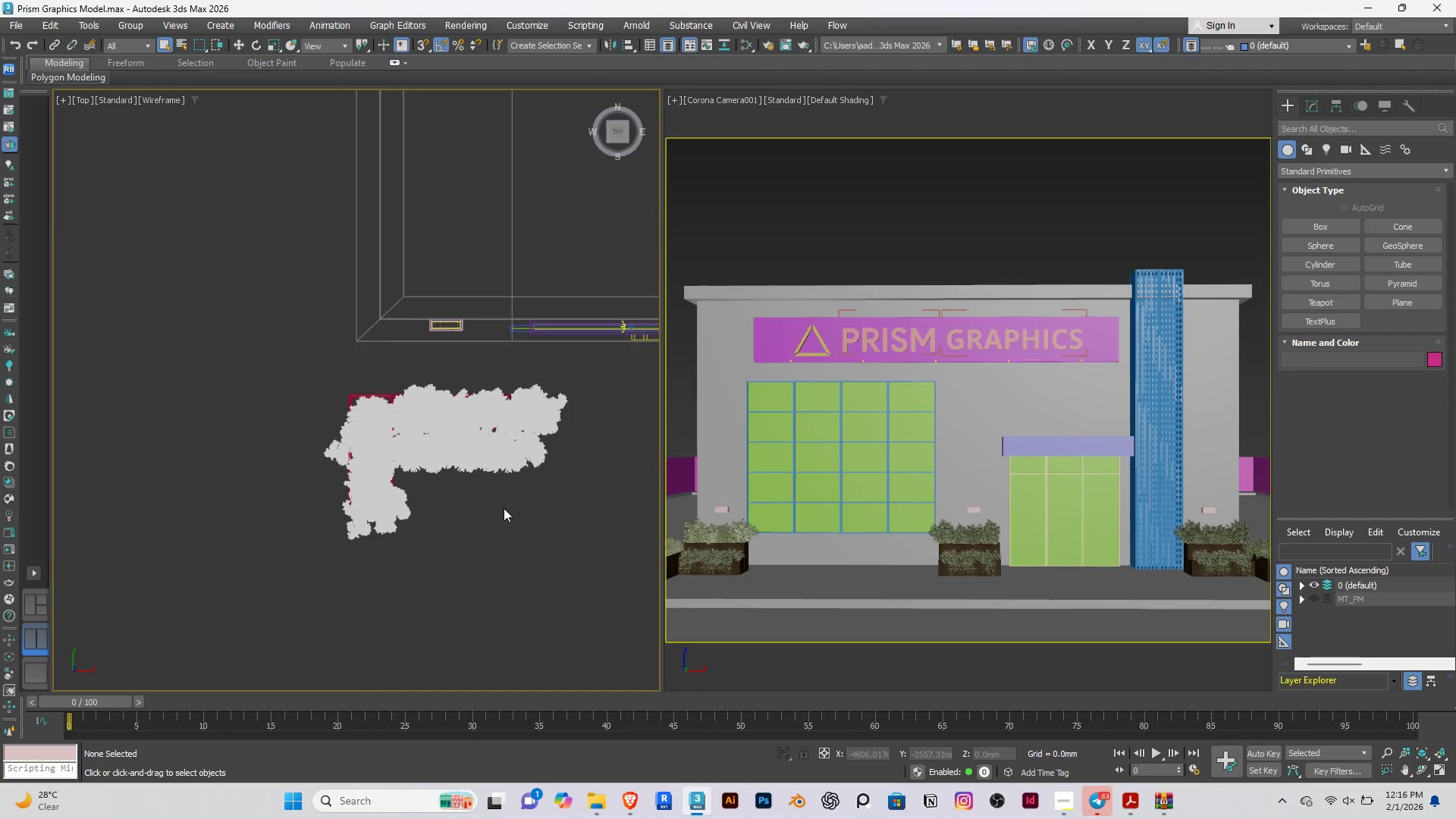 
scroll: coordinate [516, 503], scroll_direction: down, amount: 5.0
 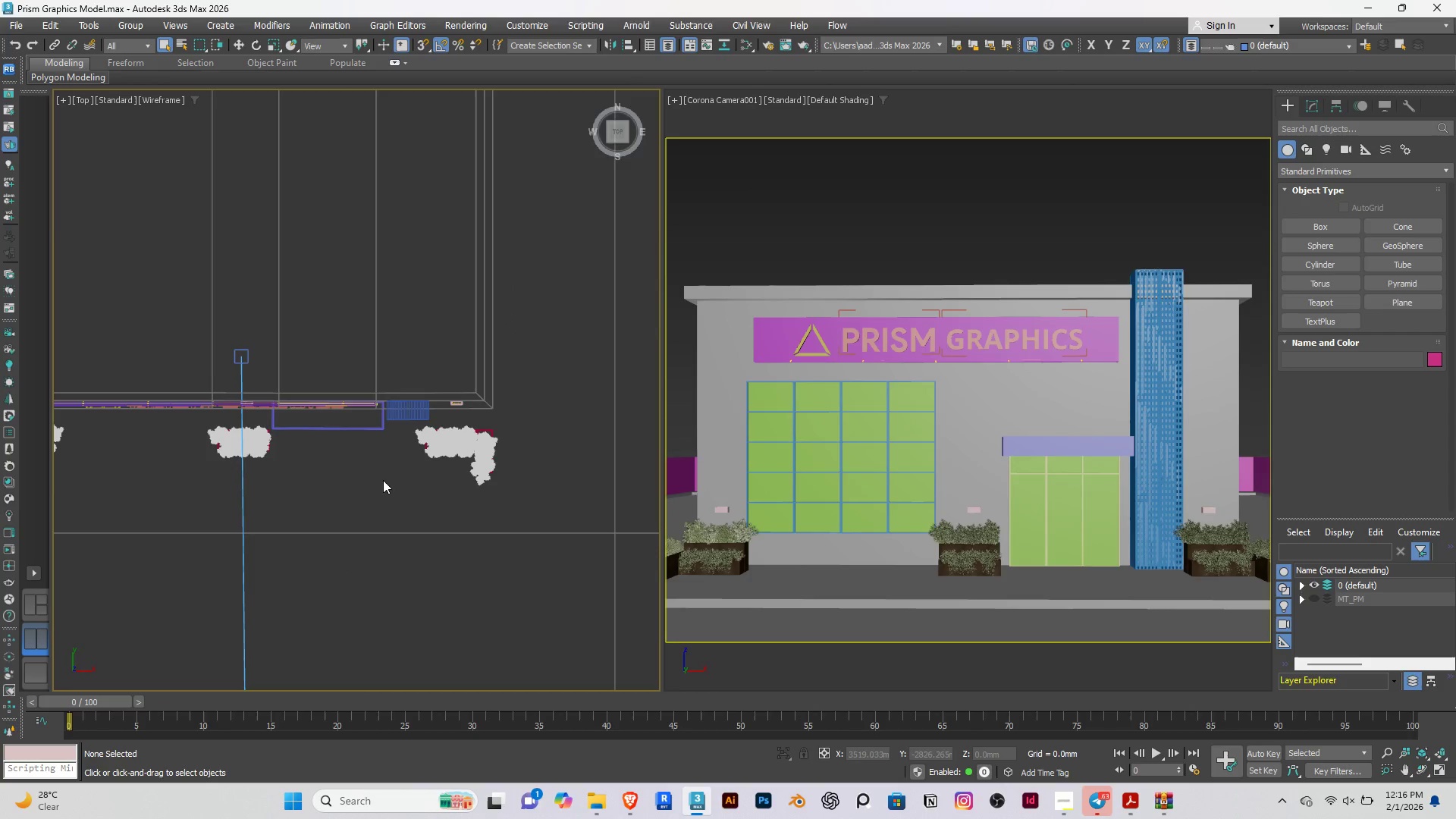 
scroll: coordinate [250, 381], scroll_direction: up, amount: 6.0
 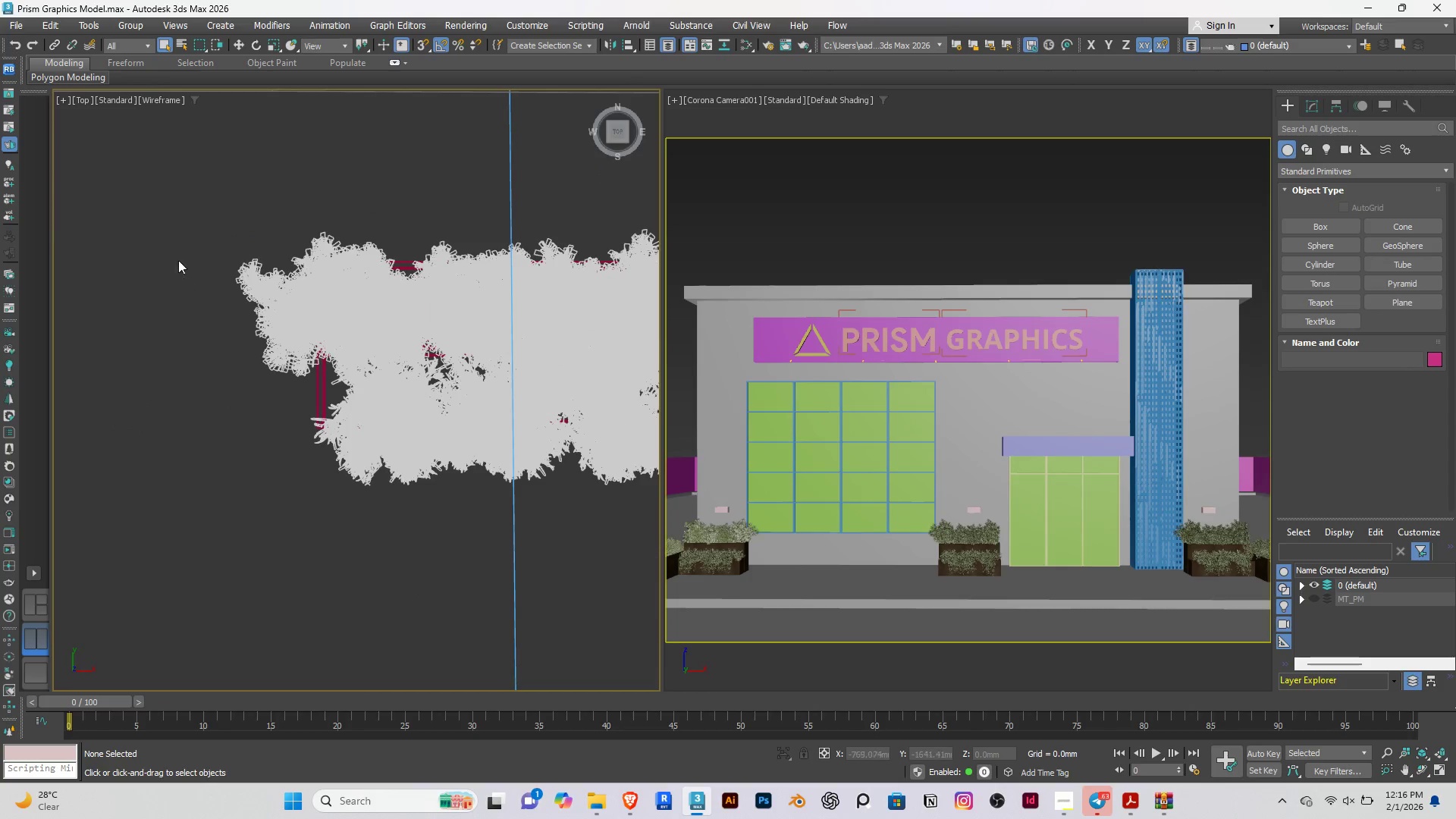 
scroll: coordinate [167, 311], scroll_direction: down, amount: 3.0
 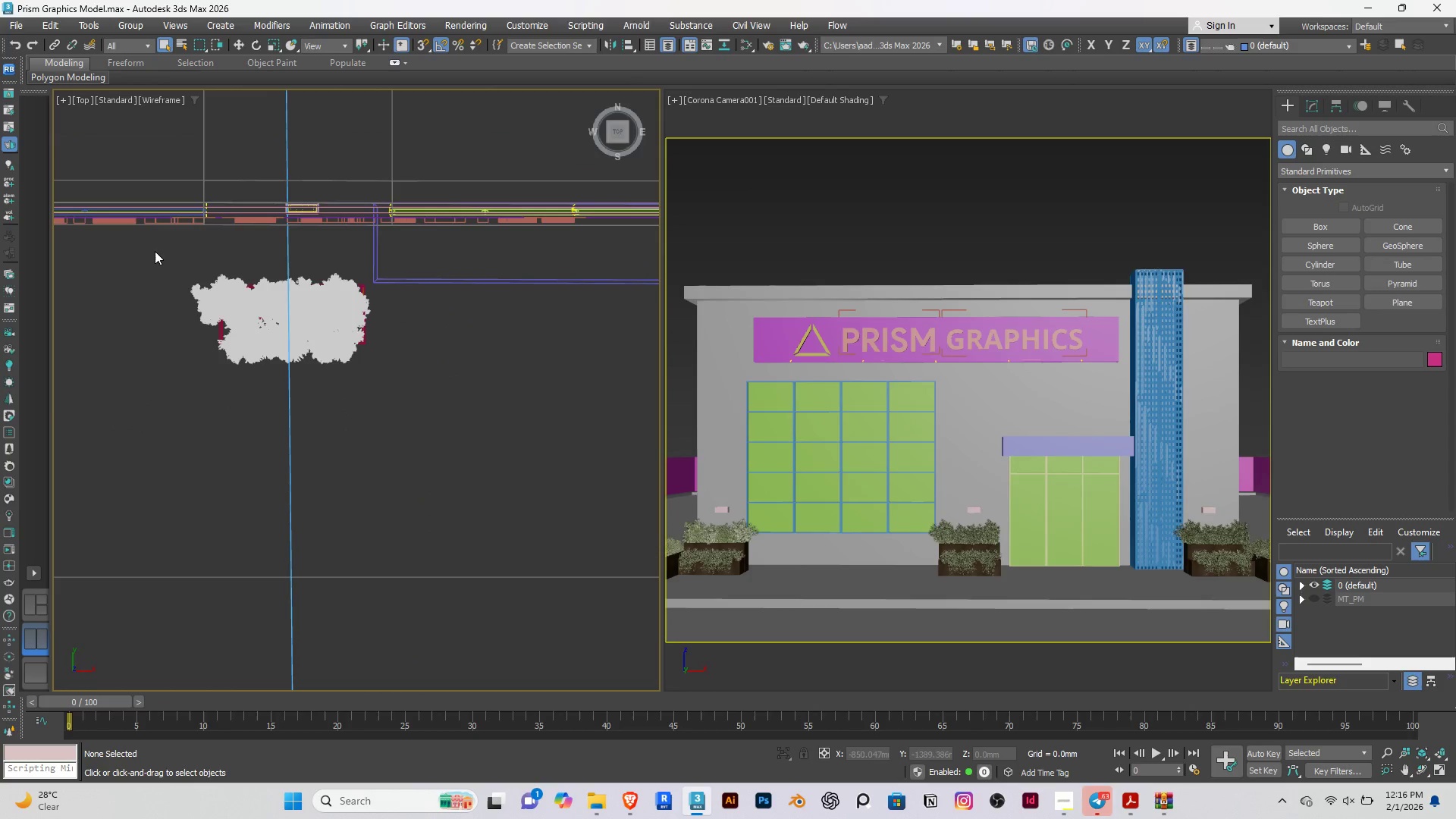 
left_click_drag(start_coordinate=[155, 251], to_coordinate=[370, 398])
 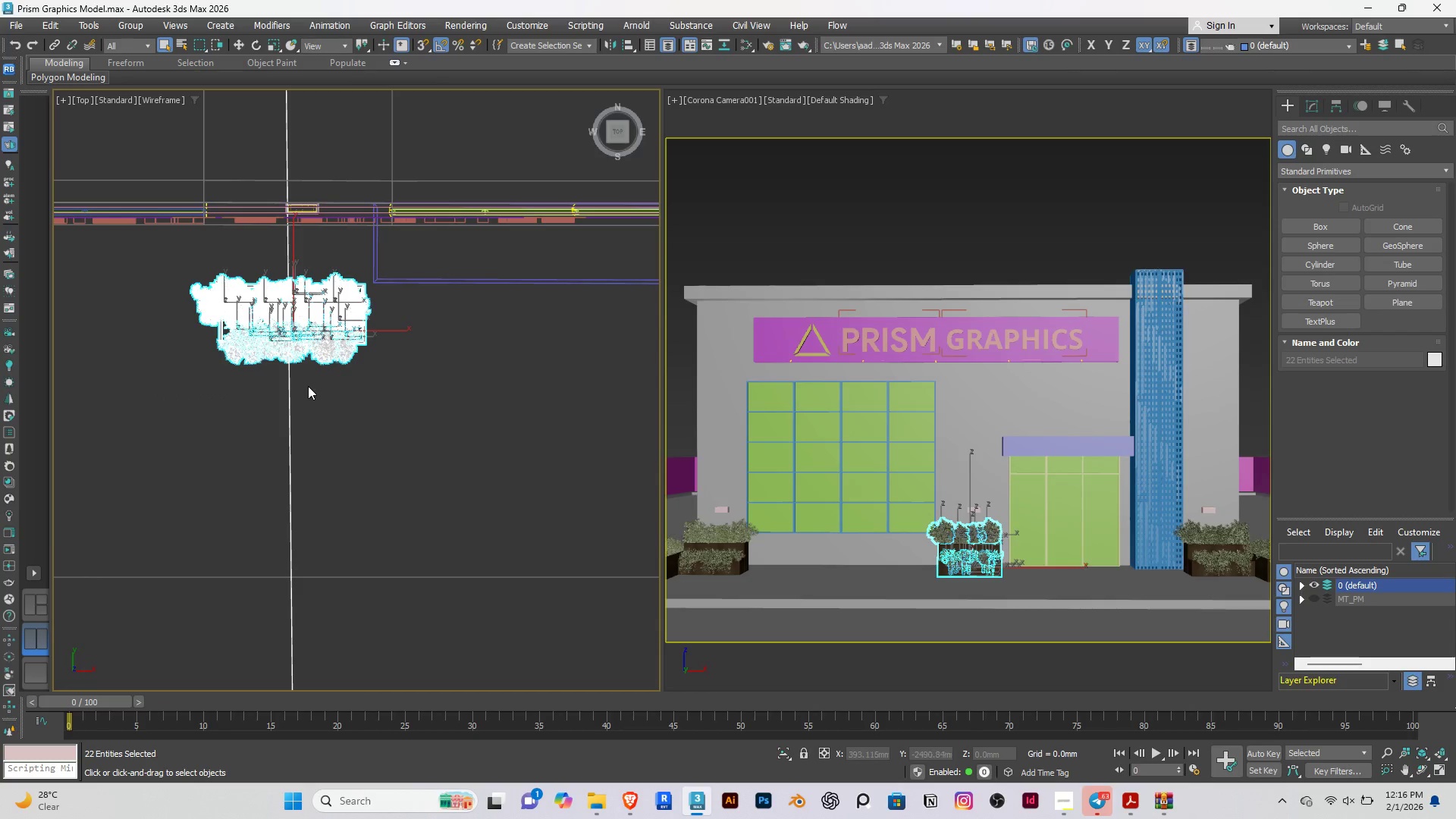 
hold_key(key=ShiftRight, duration=0.34)
 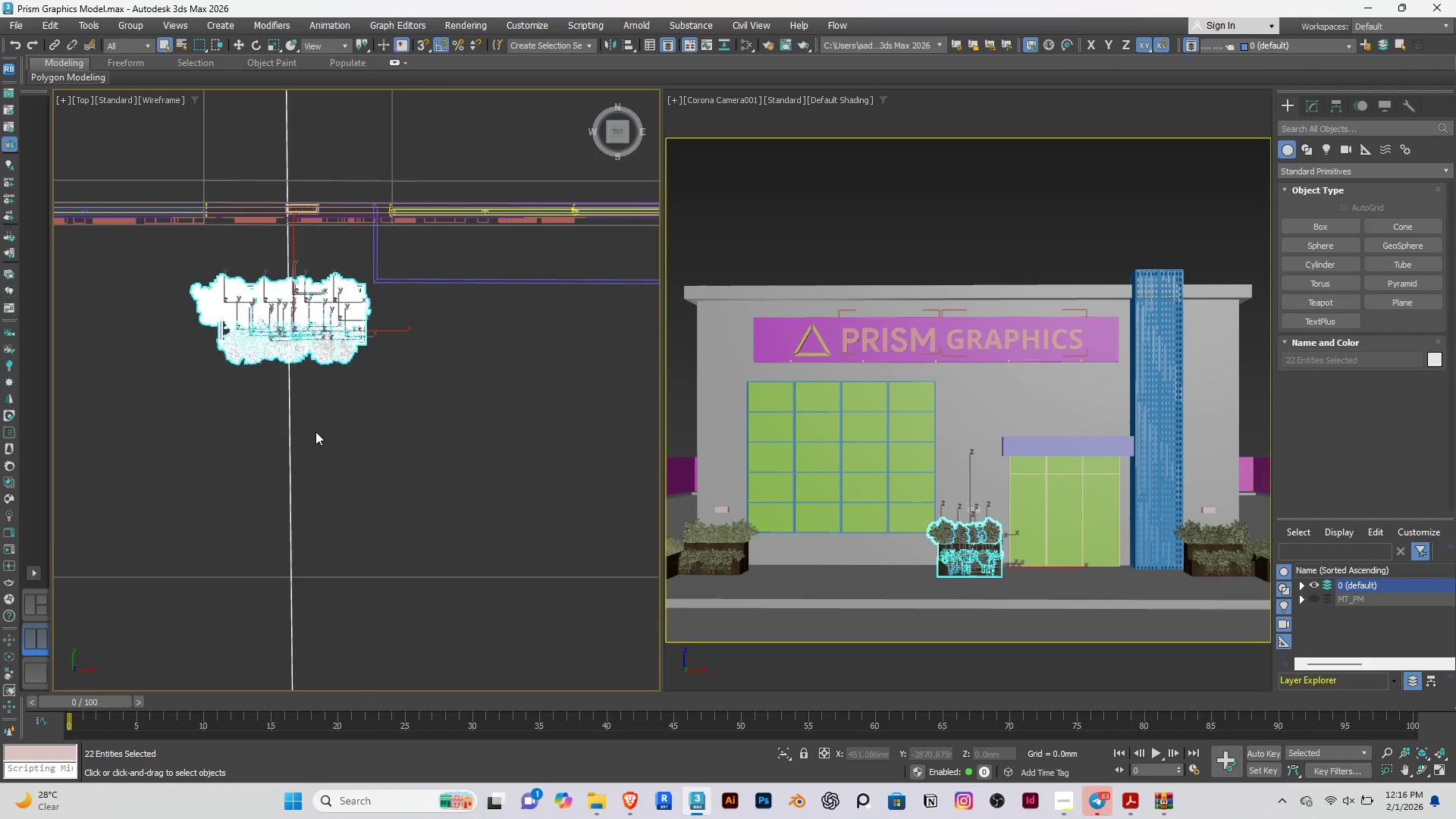 
hold_key(key=ControlRight, duration=0.92)
left_click_drag(start_coordinate=[341, 420], to_coordinate=[209, 489])
 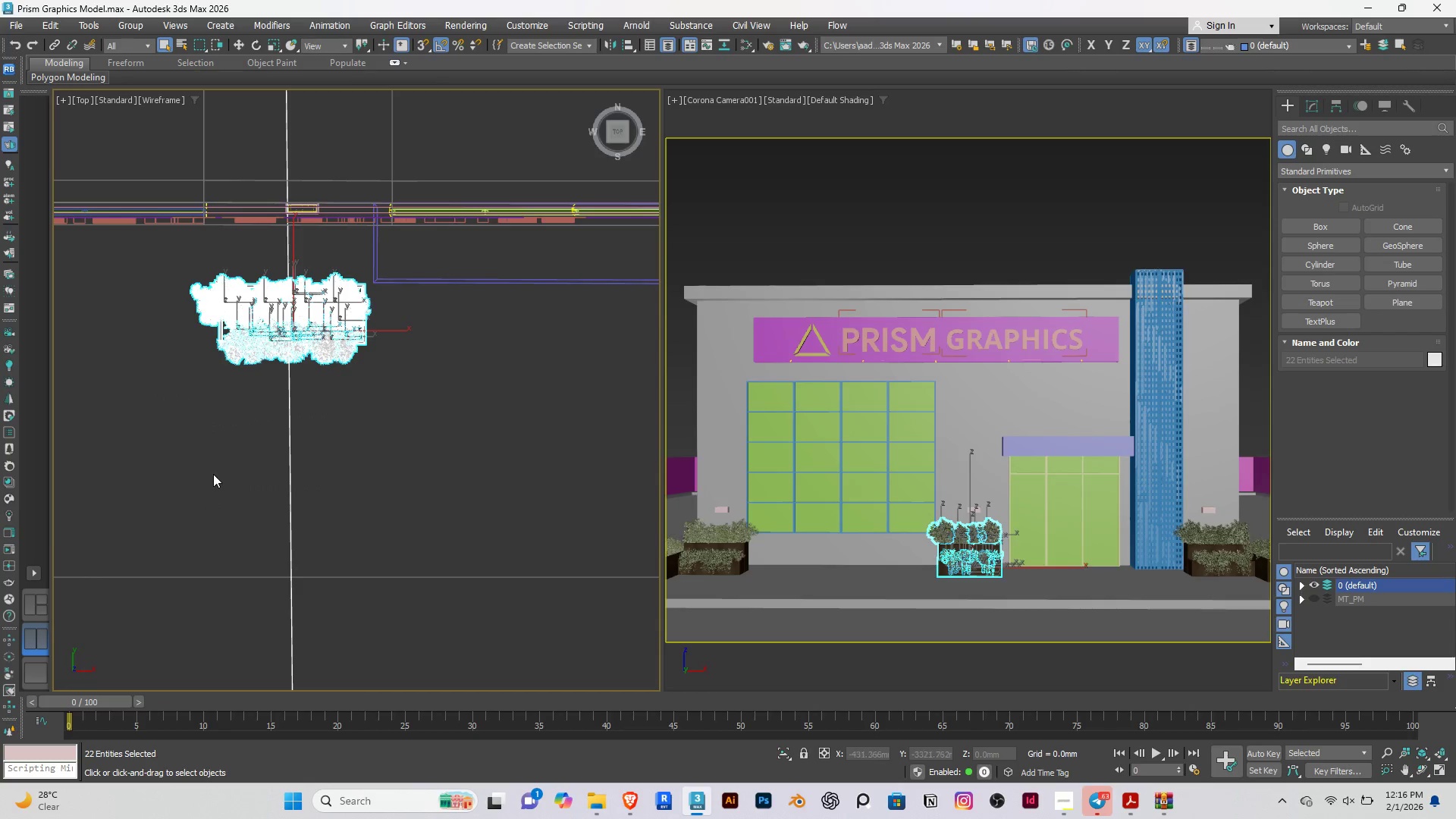 
scroll: coordinate [237, 532], scroll_direction: down, amount: 8.0
 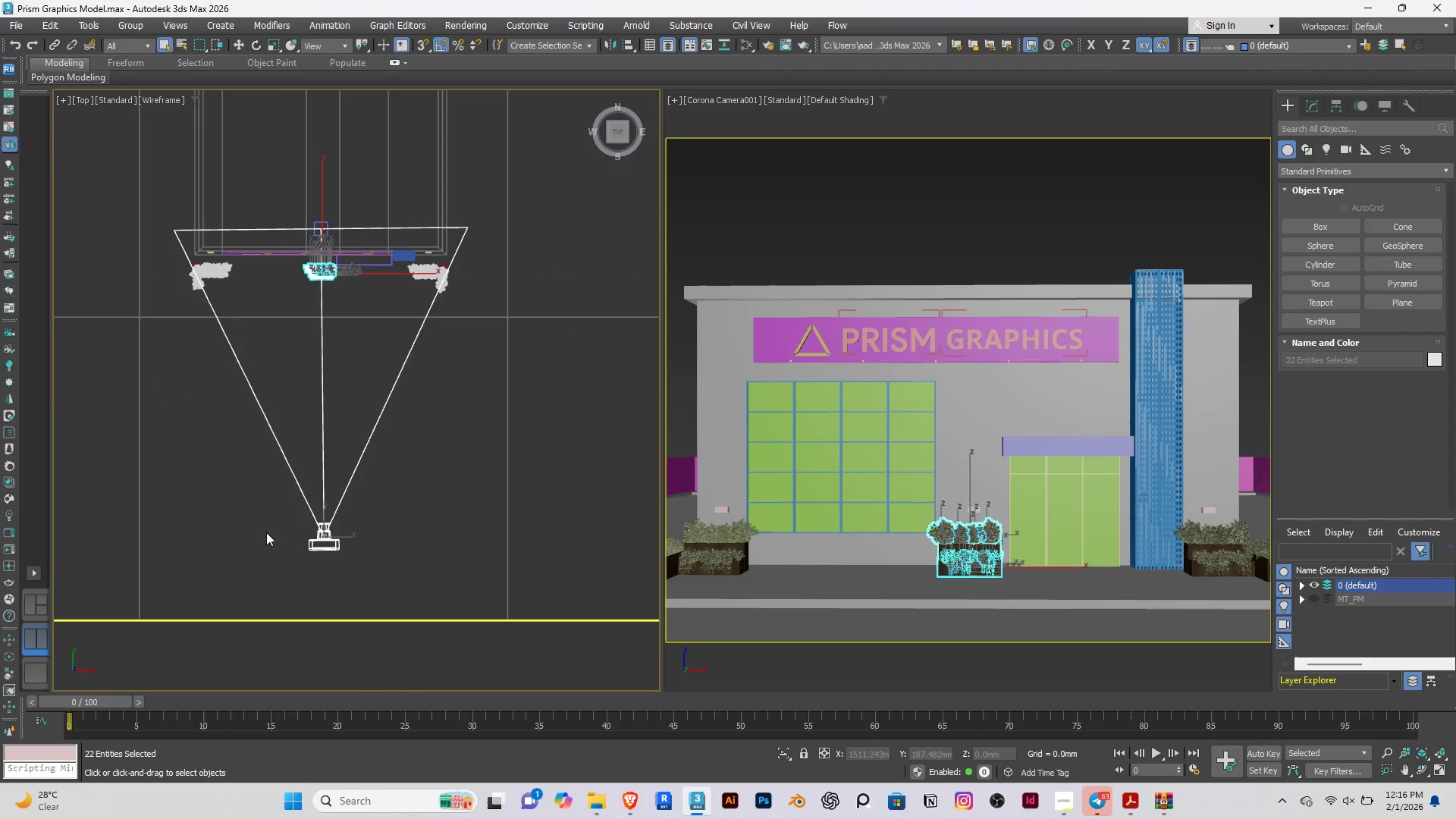 
hold_key(key=ControlRight, duration=1.08)
left_click_drag(start_coordinate=[438, 474], to_coordinate=[279, 585])
 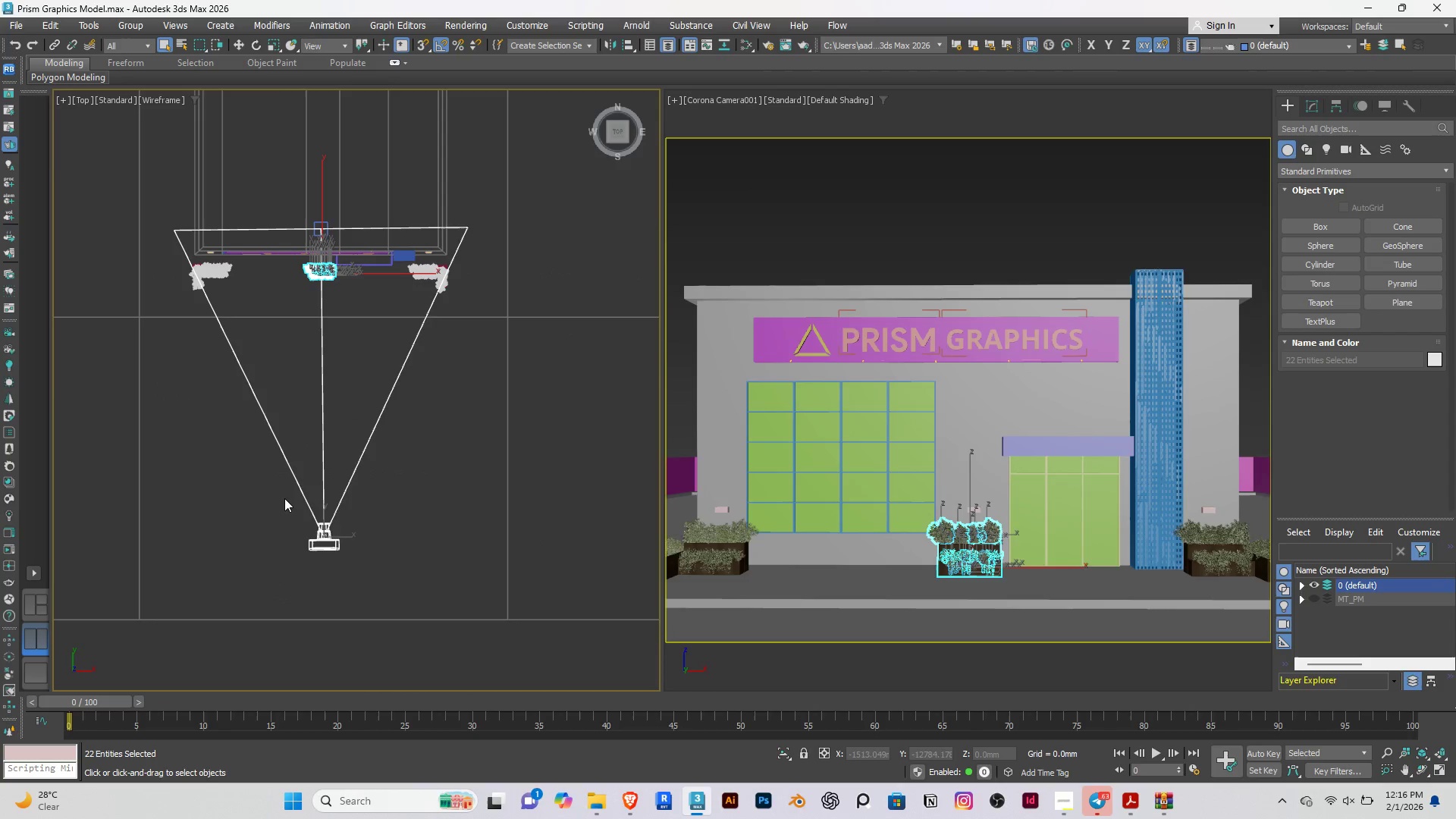 
hold_key(key=ControlRight, duration=1.3)
left_click_drag(start_coordinate=[376, 435], to_coordinate=[271, 566])
 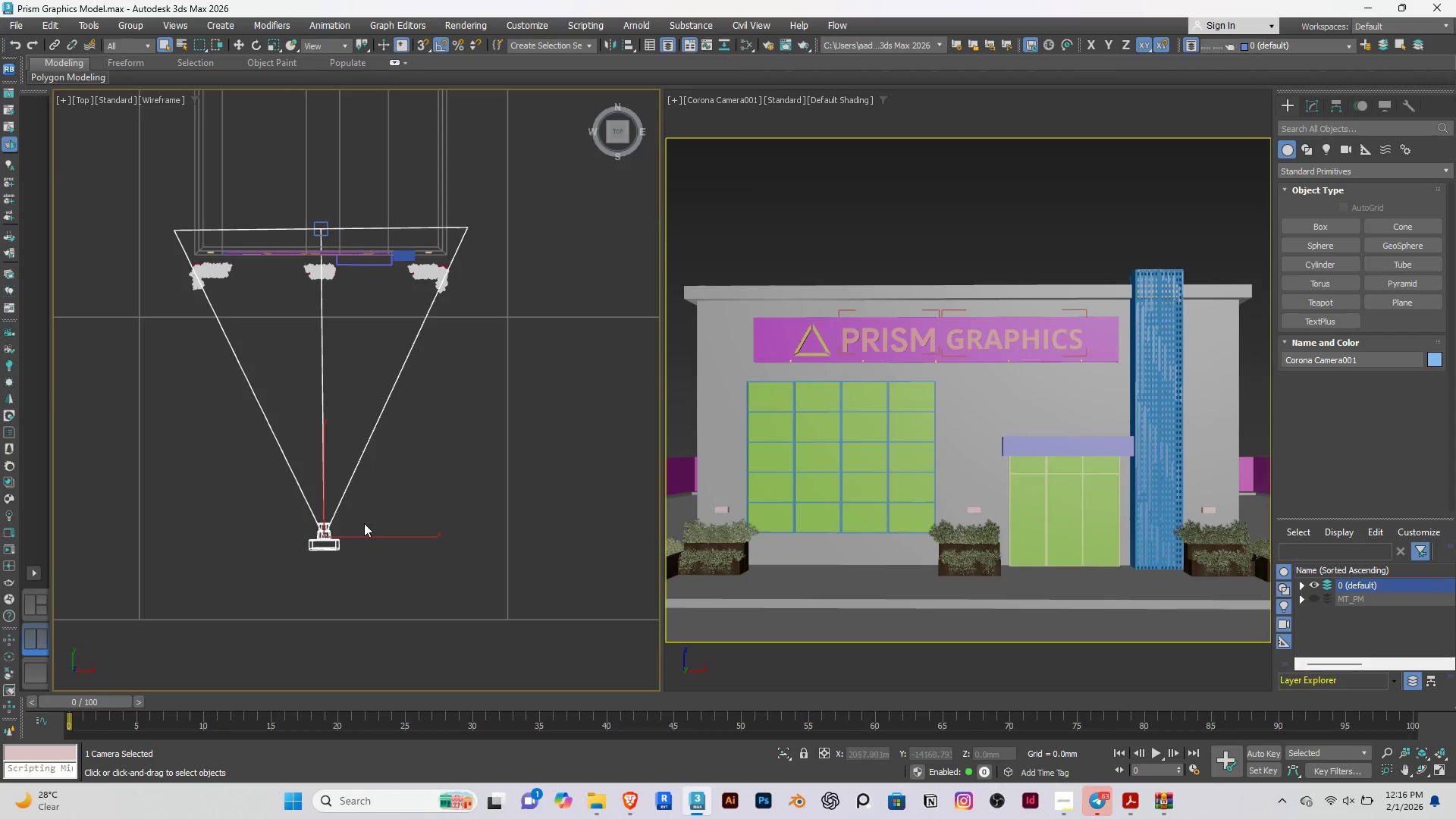 
hold_key(key=AltRight, duration=1.44)
left_click_drag(start_coordinate=[374, 568], to_coordinate=[233, 499])
 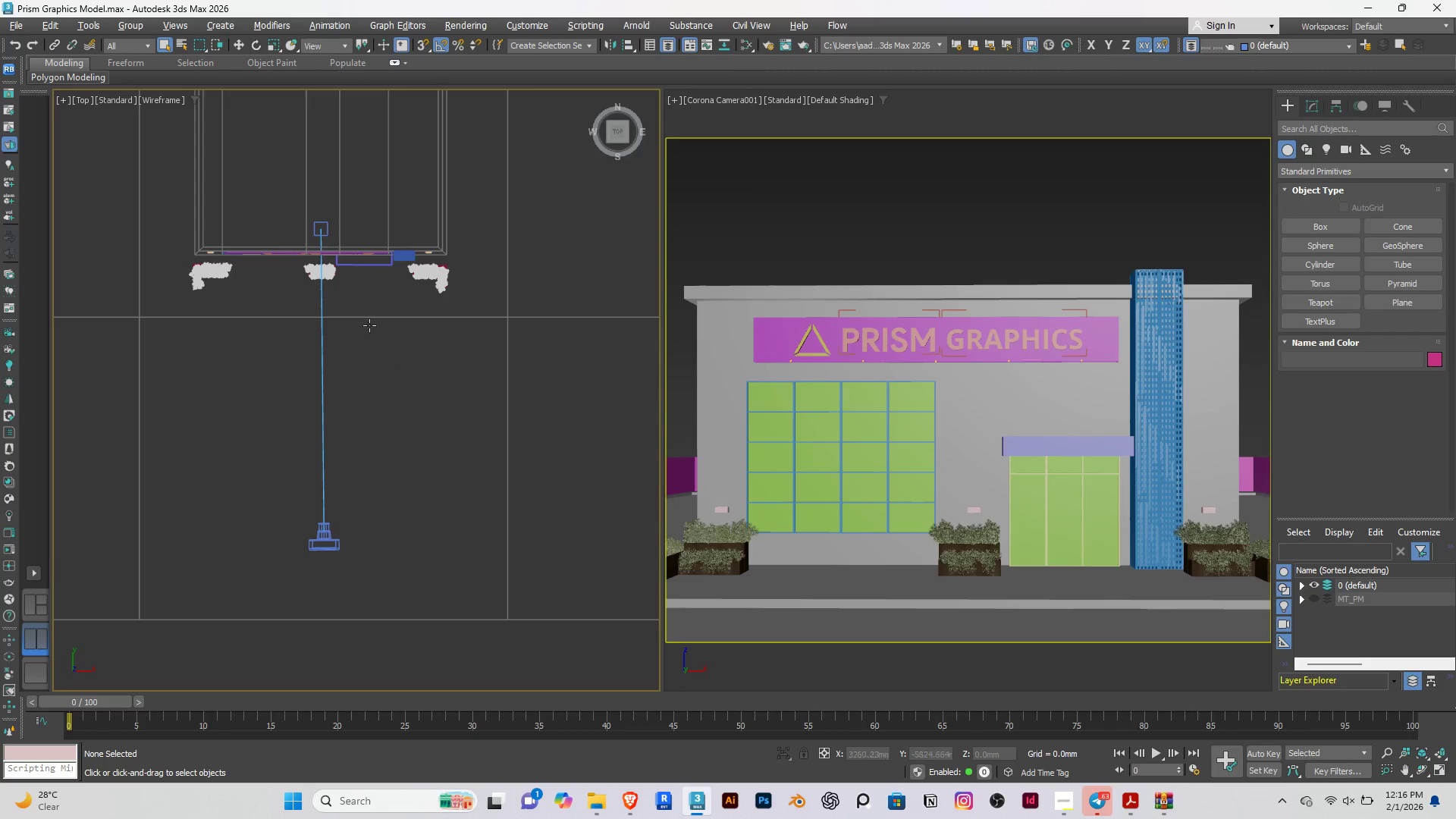 
scroll: coordinate [282, 271], scroll_direction: up, amount: 15.0
 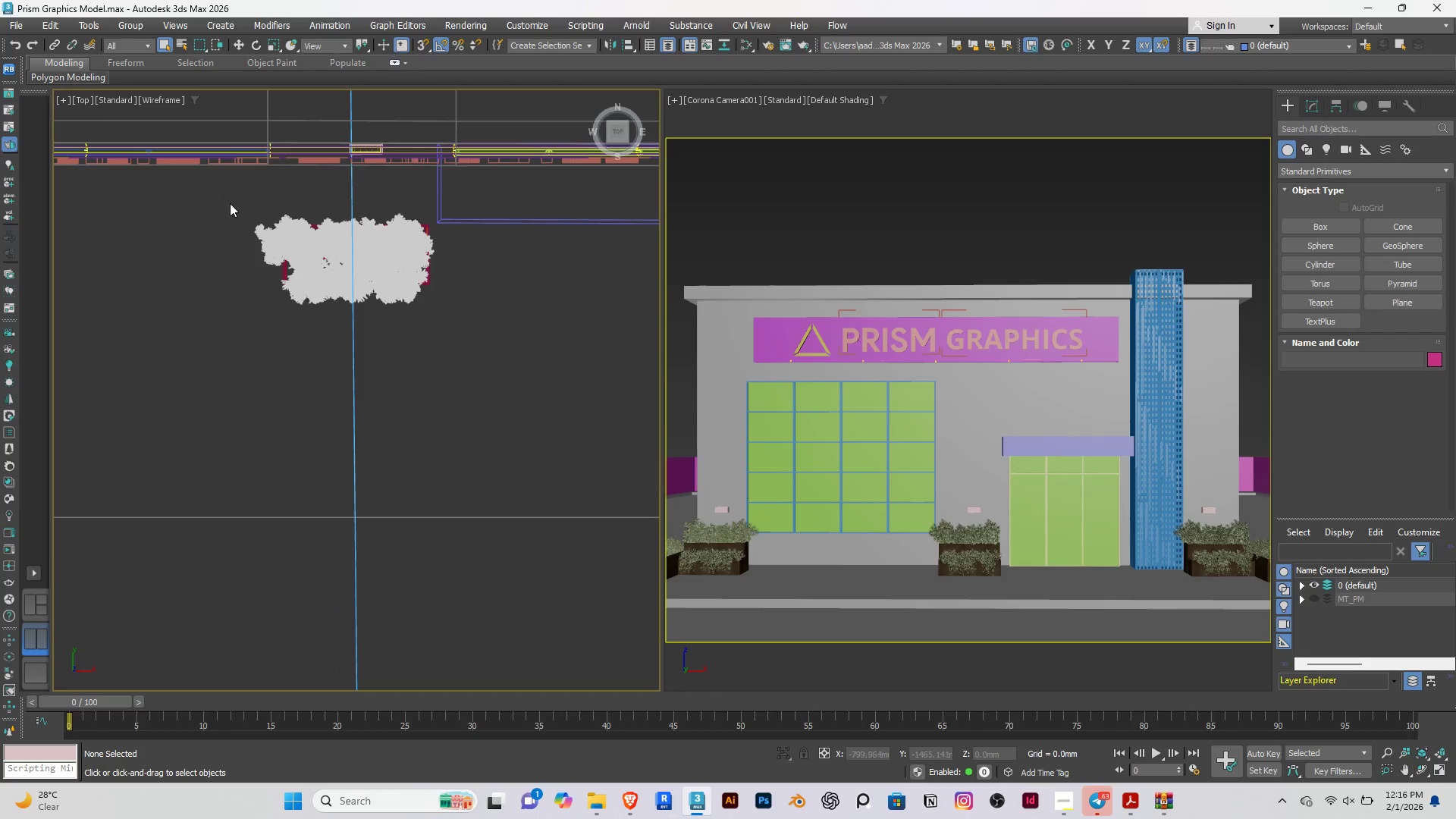 
left_click_drag(start_coordinate=[225, 199], to_coordinate=[436, 326])
 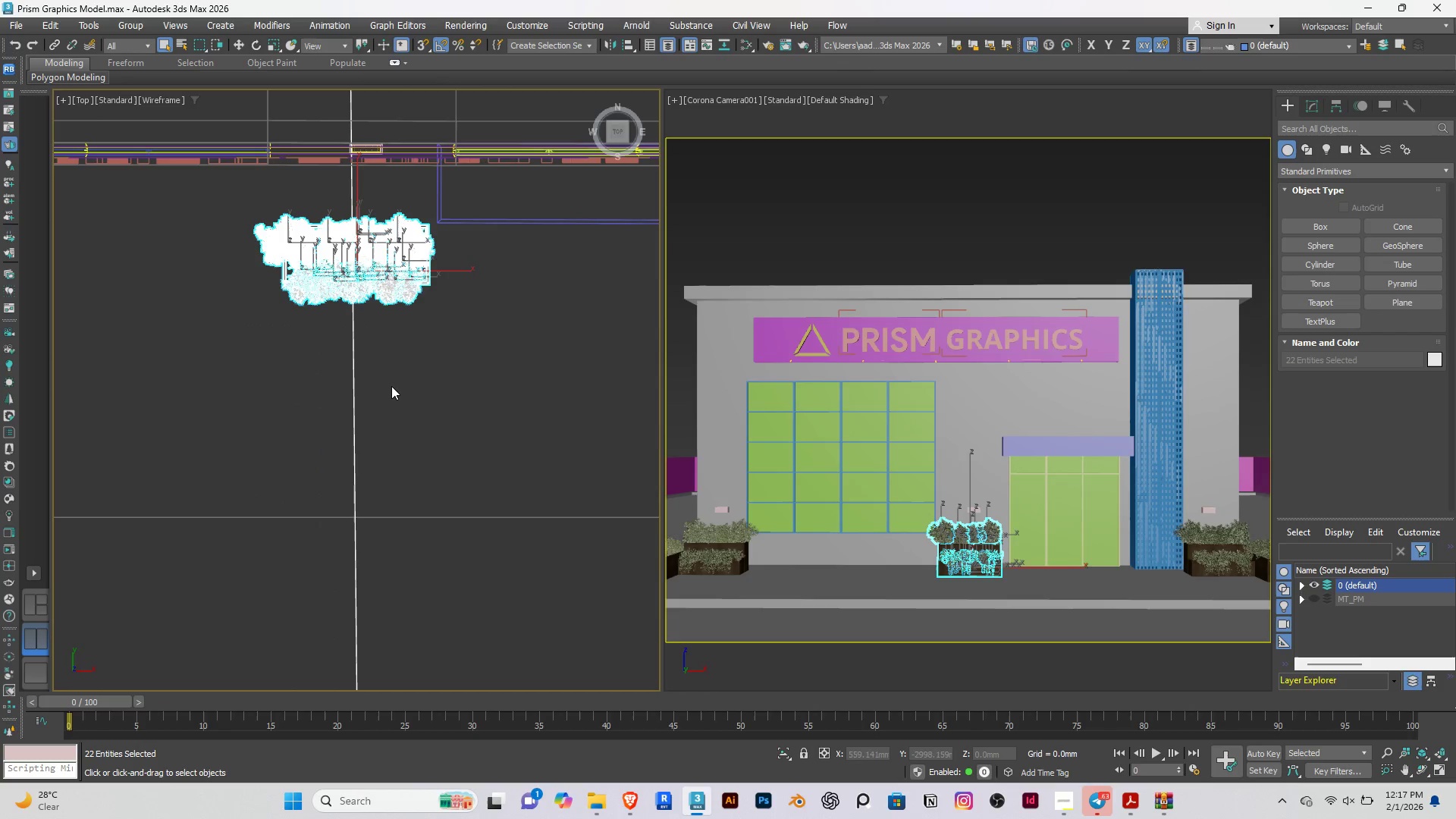 
hold_key(key=AltRight, duration=1.14)
left_click_drag(start_coordinate=[417, 371], to_coordinate=[289, 442])
 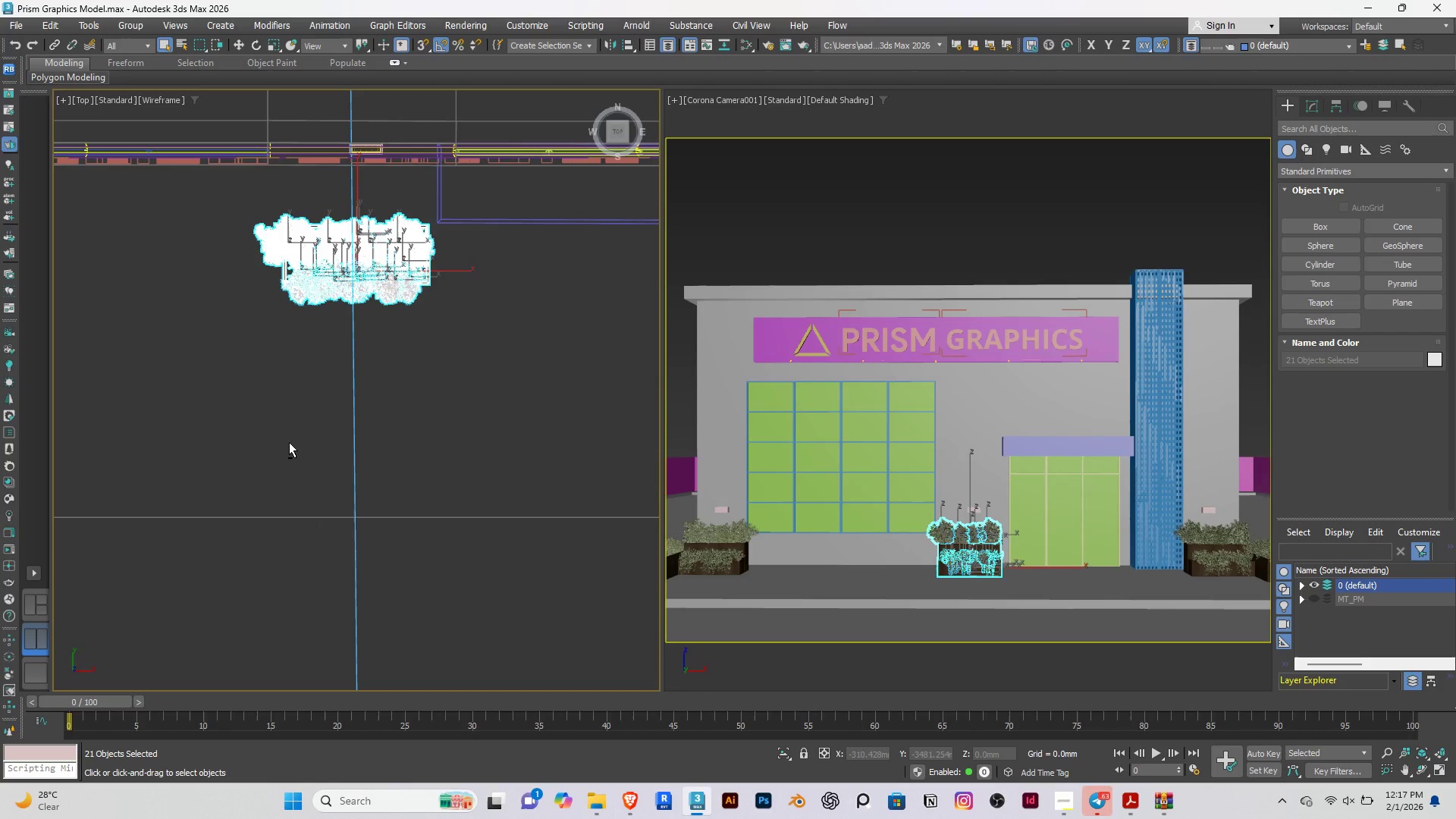 
left_click([123, 31])
 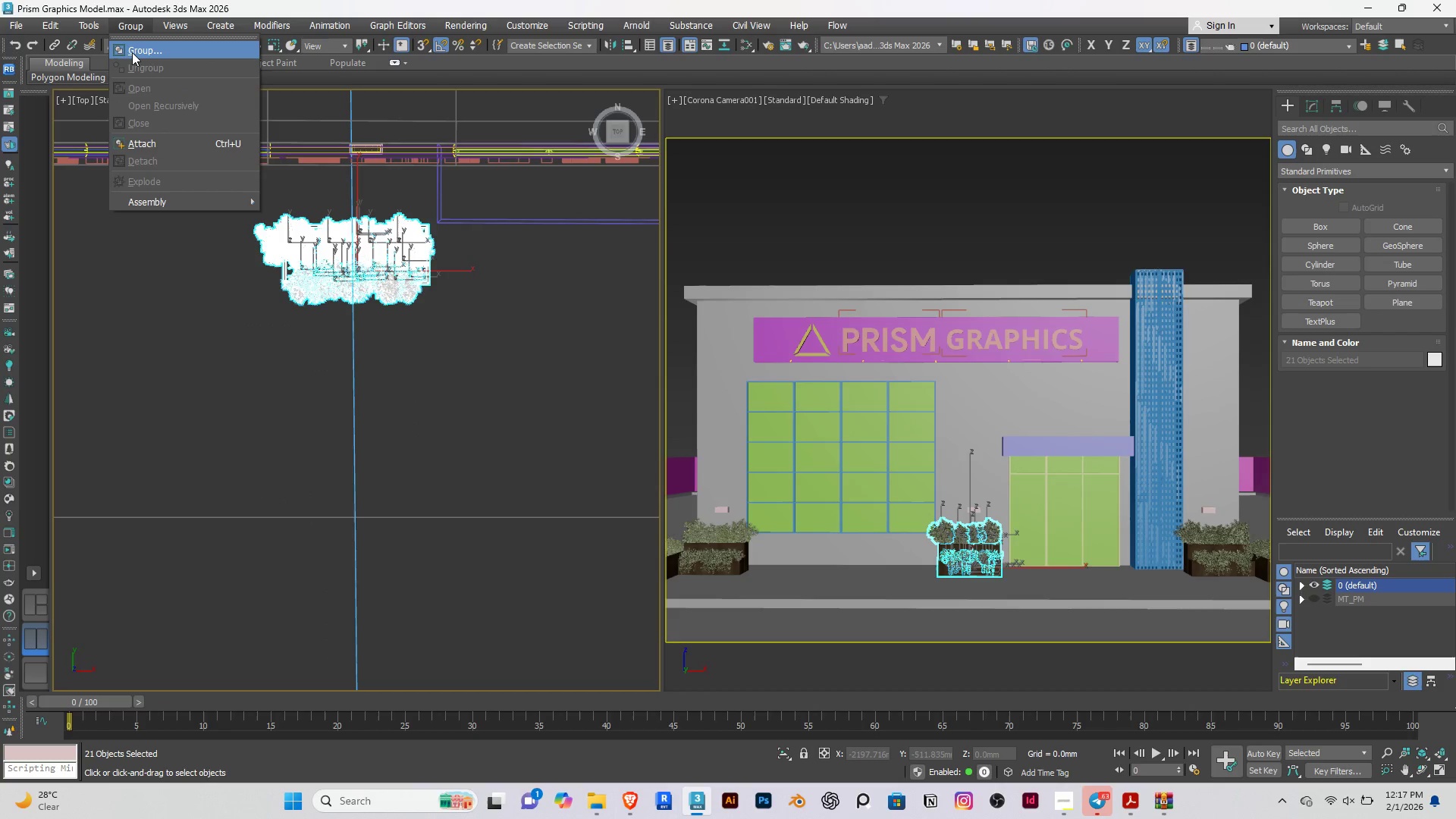 
double_click([132, 52])
 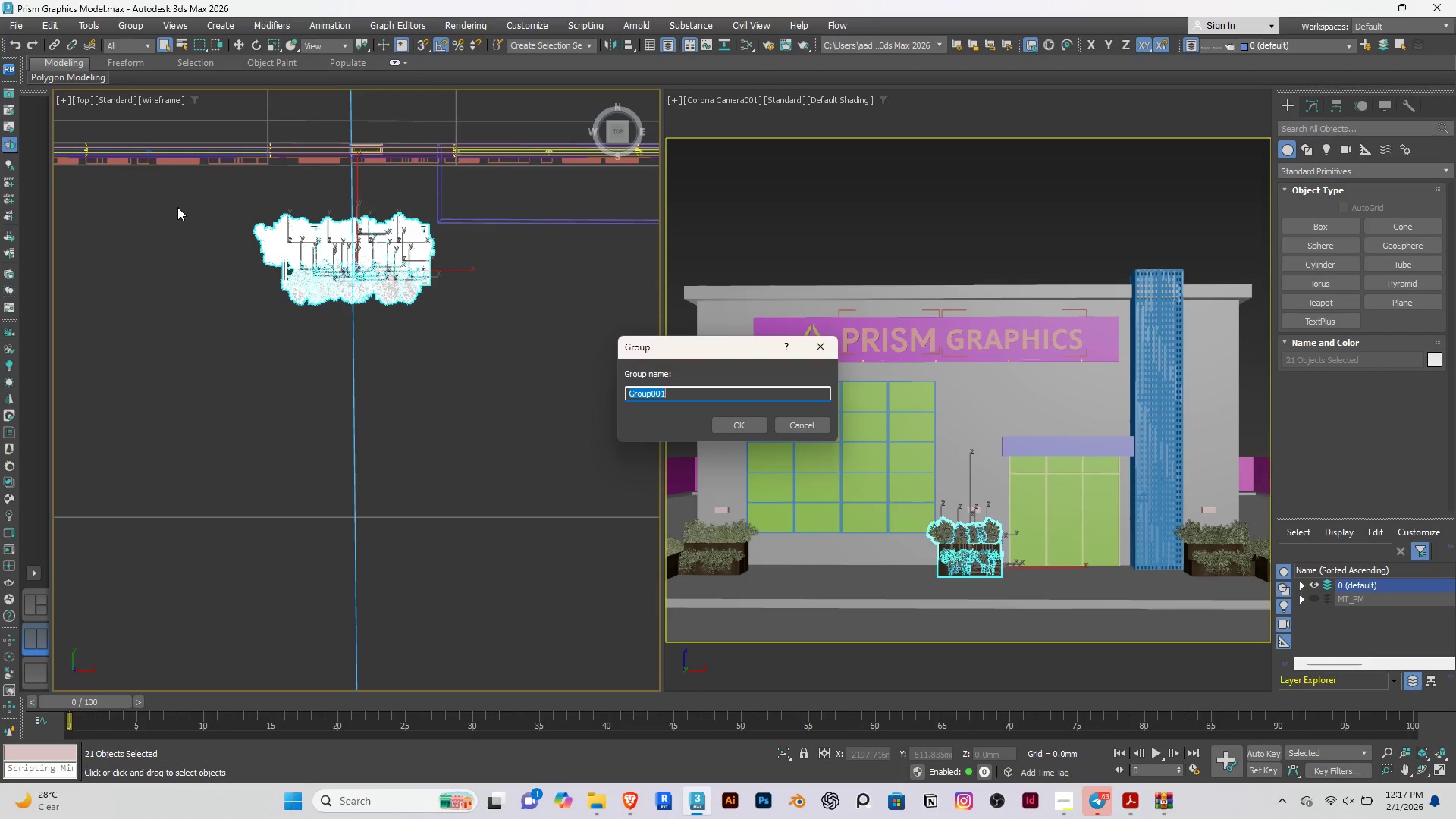 
type(Planter)
 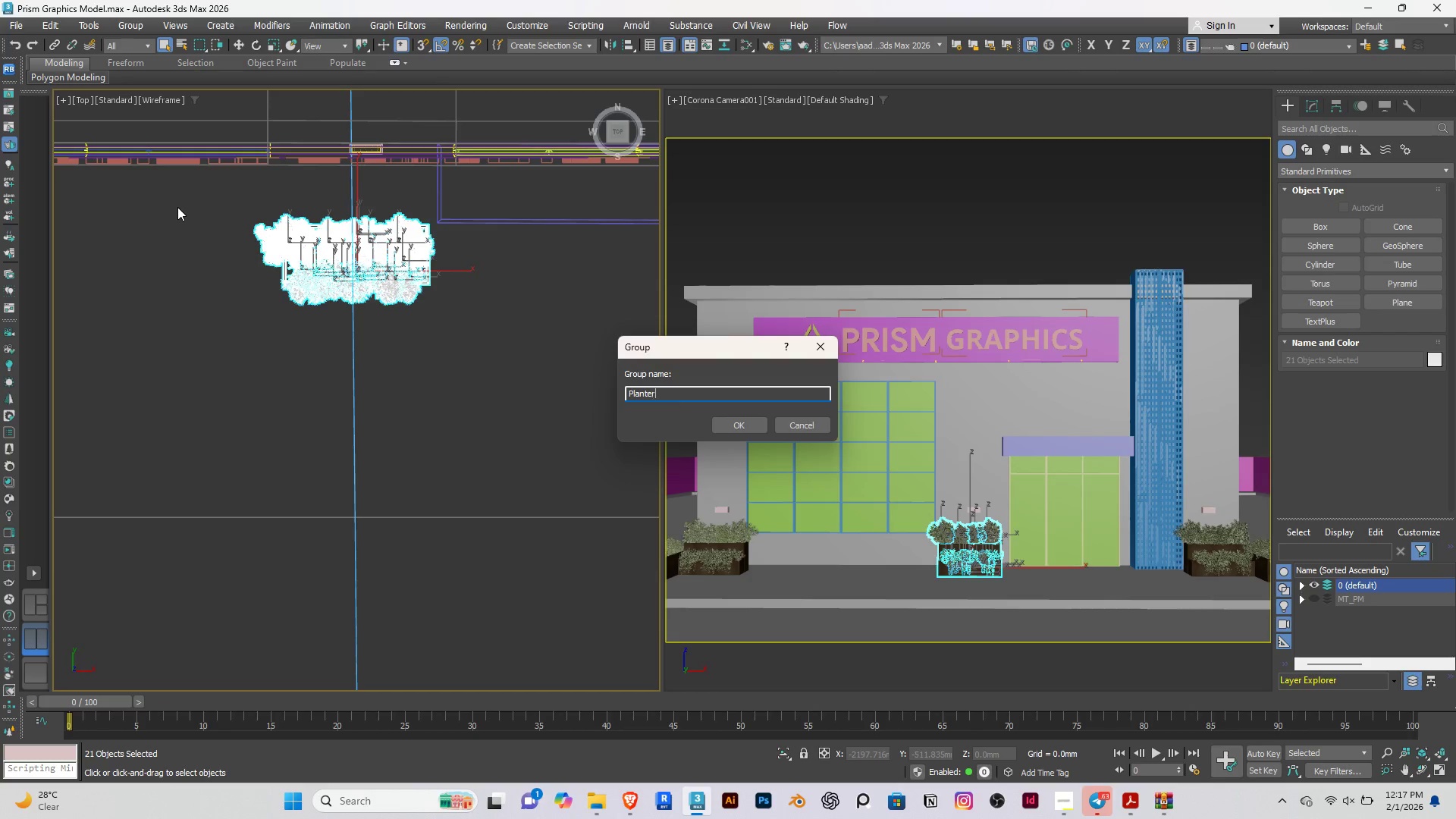 
key(Enter)
 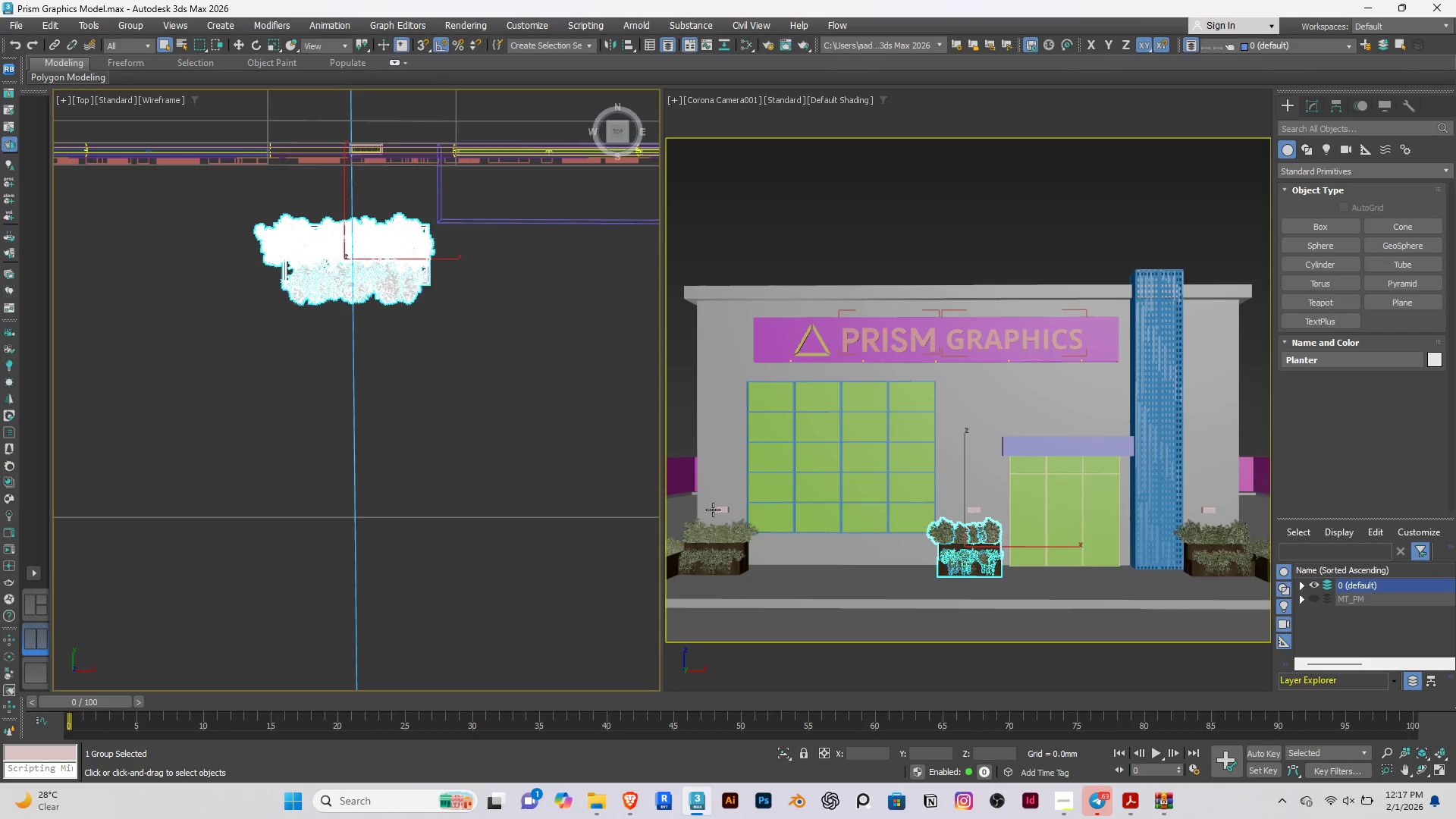 
scroll: coordinate [516, 482], scroll_direction: down, amount: 3.0
 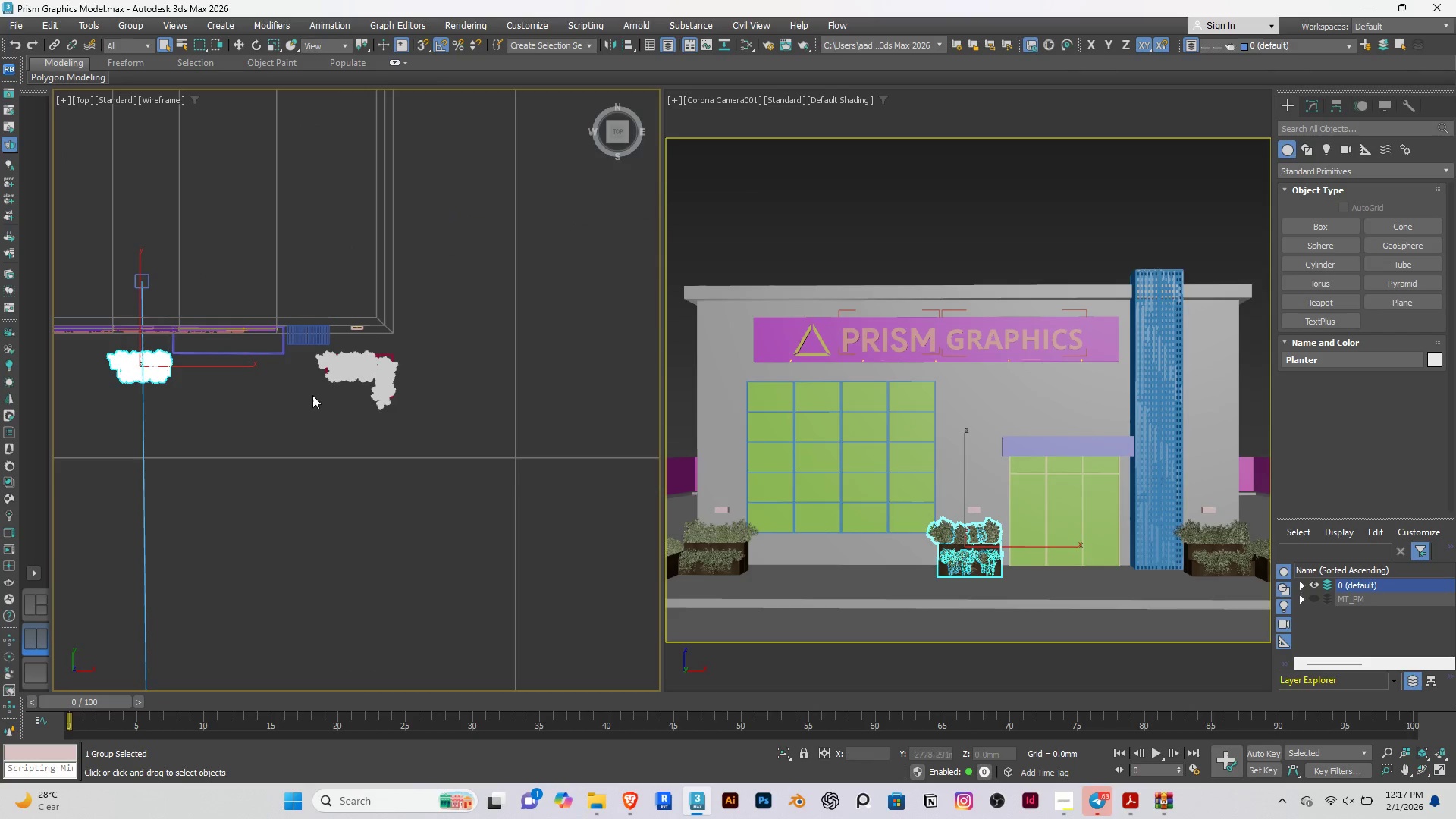 
scroll: coordinate [319, 369], scroll_direction: up, amount: 8.0
 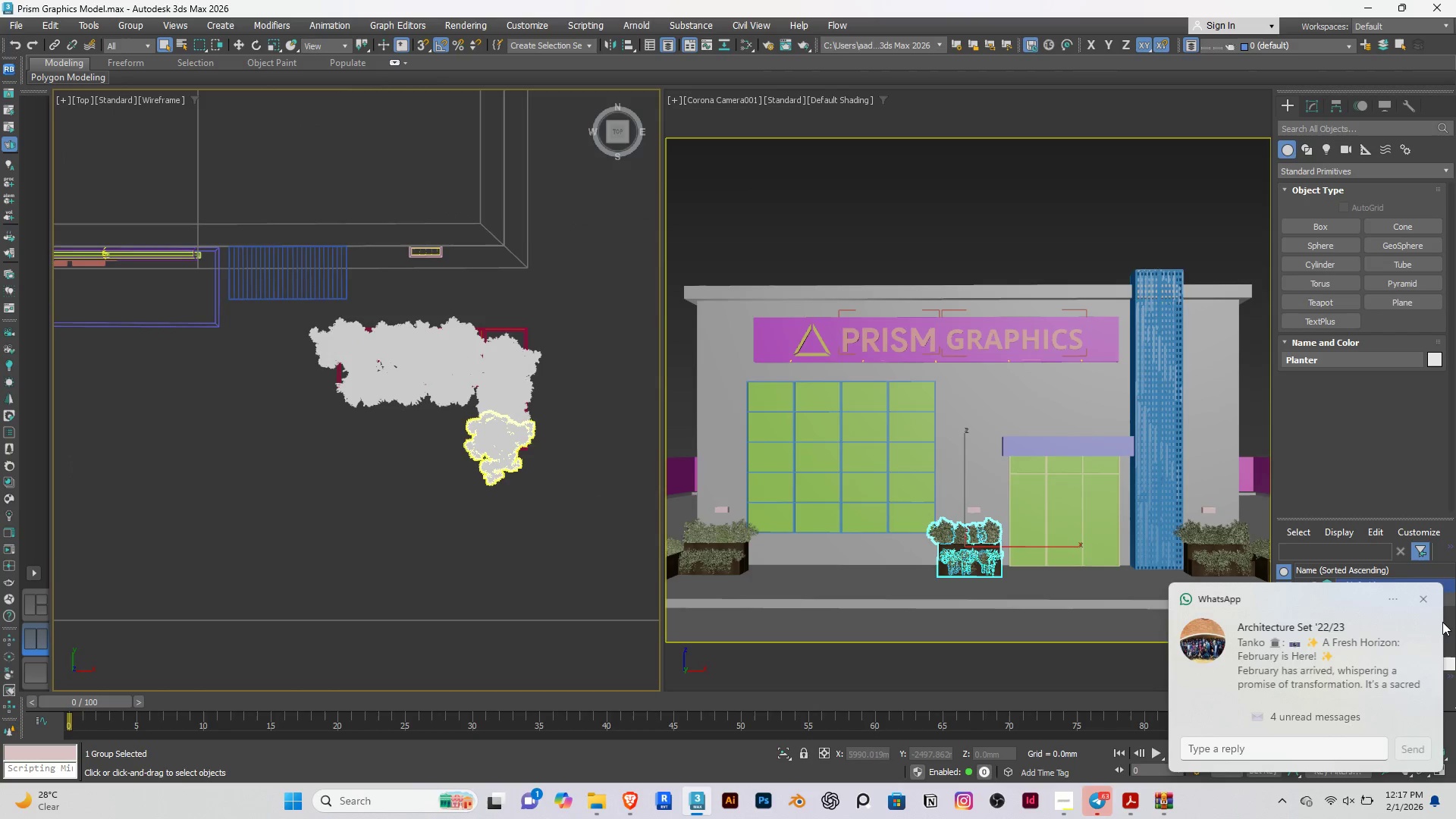 
left_click([1426, 600])
 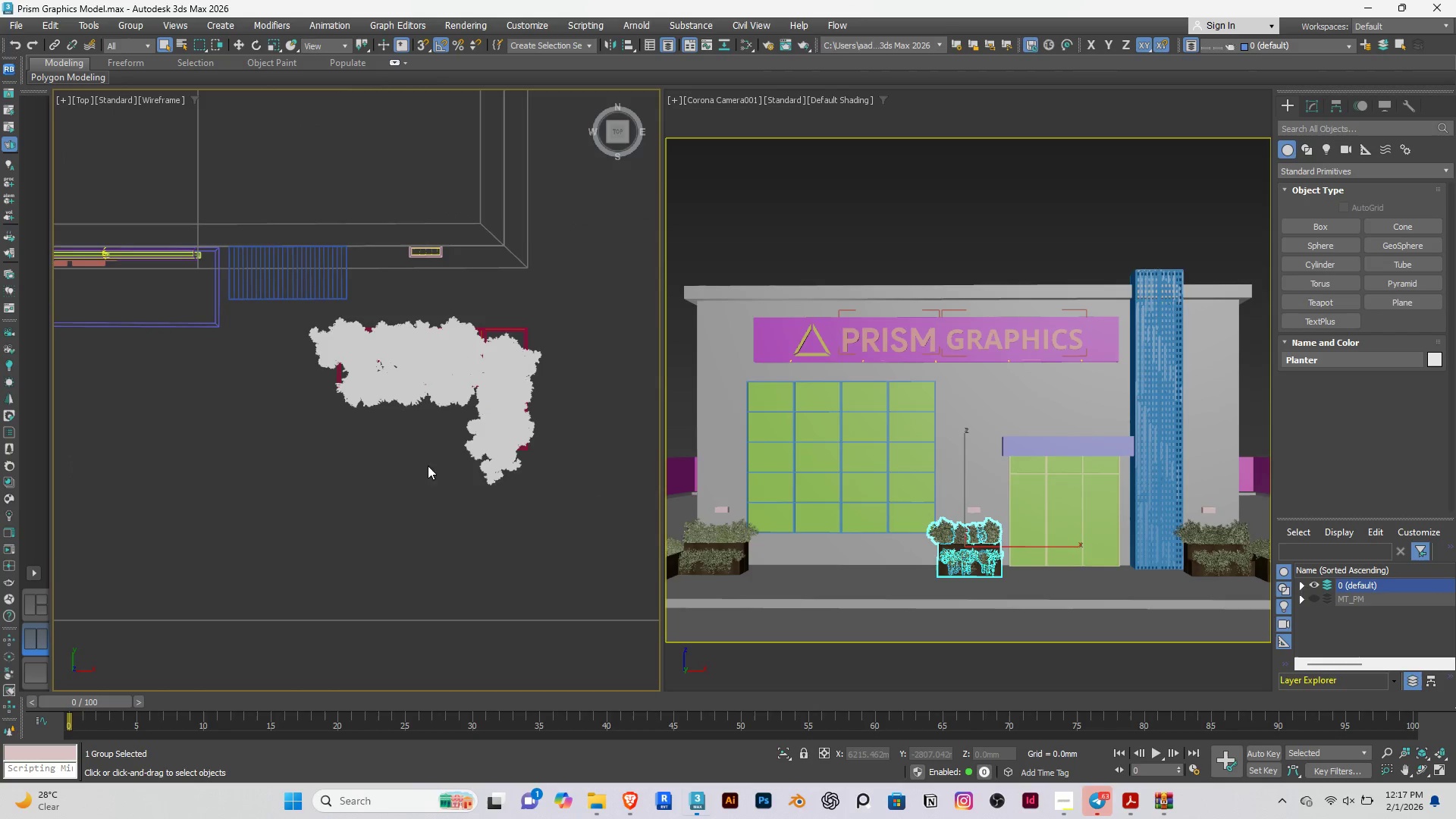 
left_click([317, 466])
 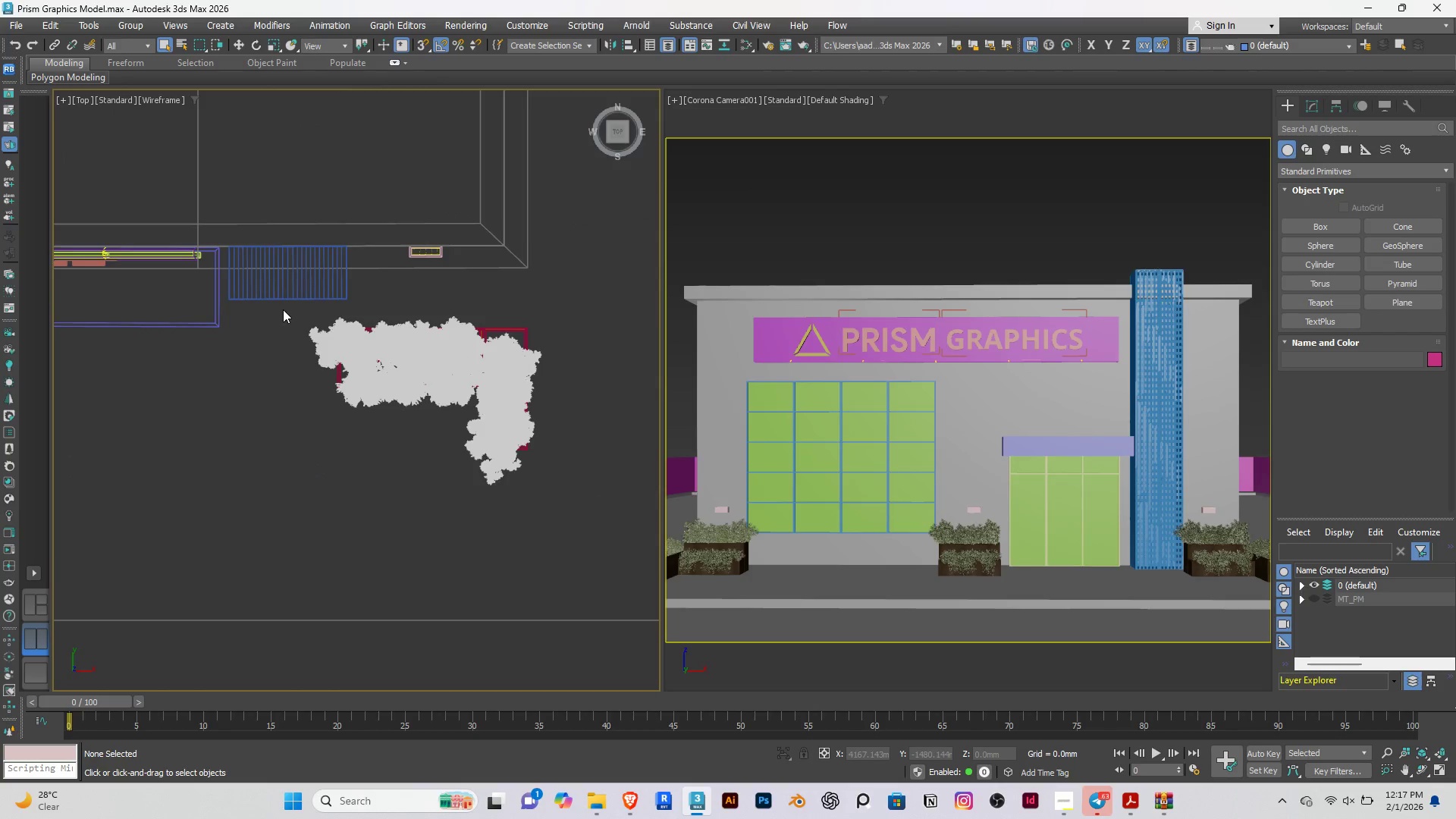 
left_click_drag(start_coordinate=[287, 309], to_coordinate=[566, 524])
 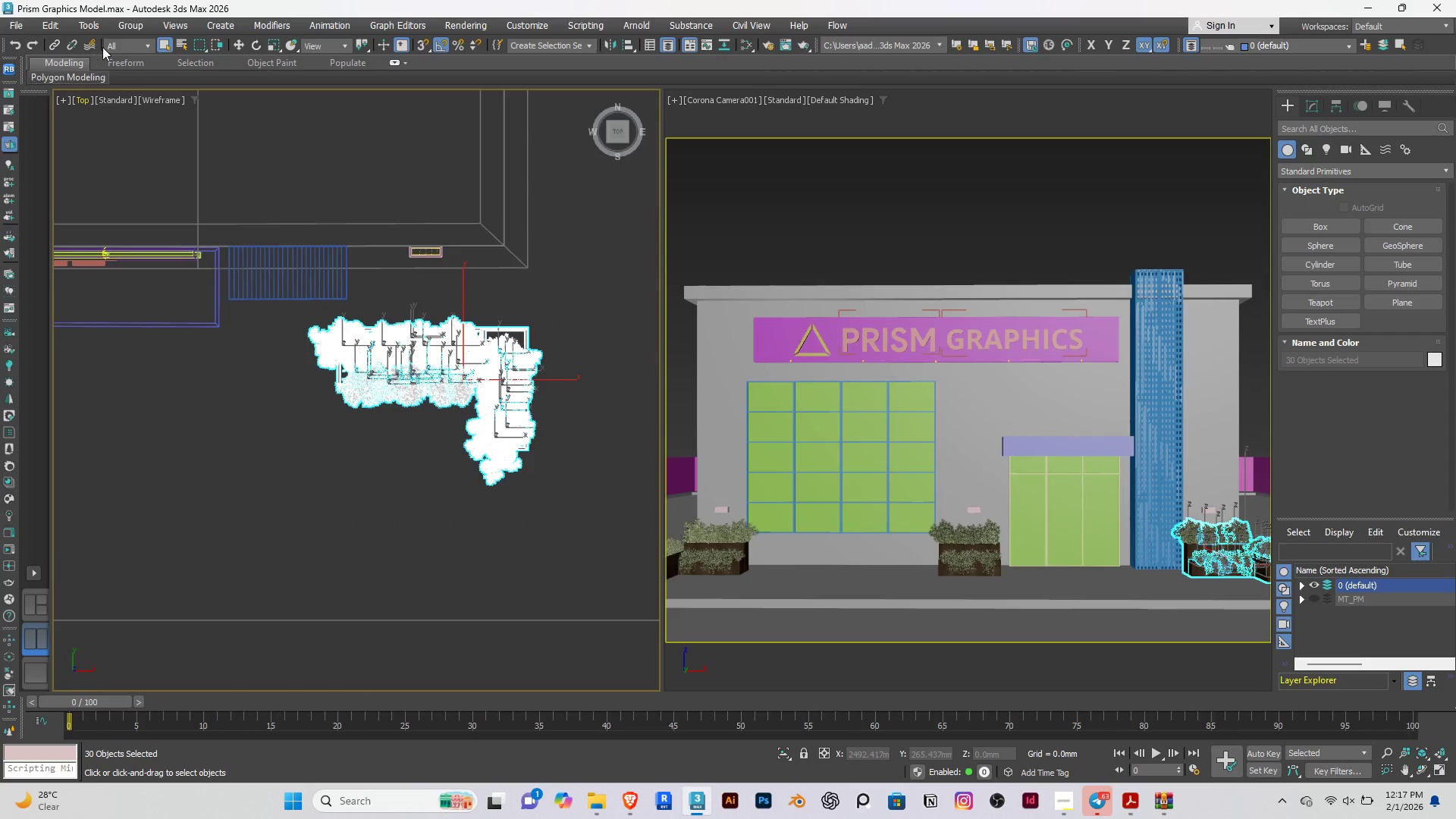 
left_click([131, 28])
 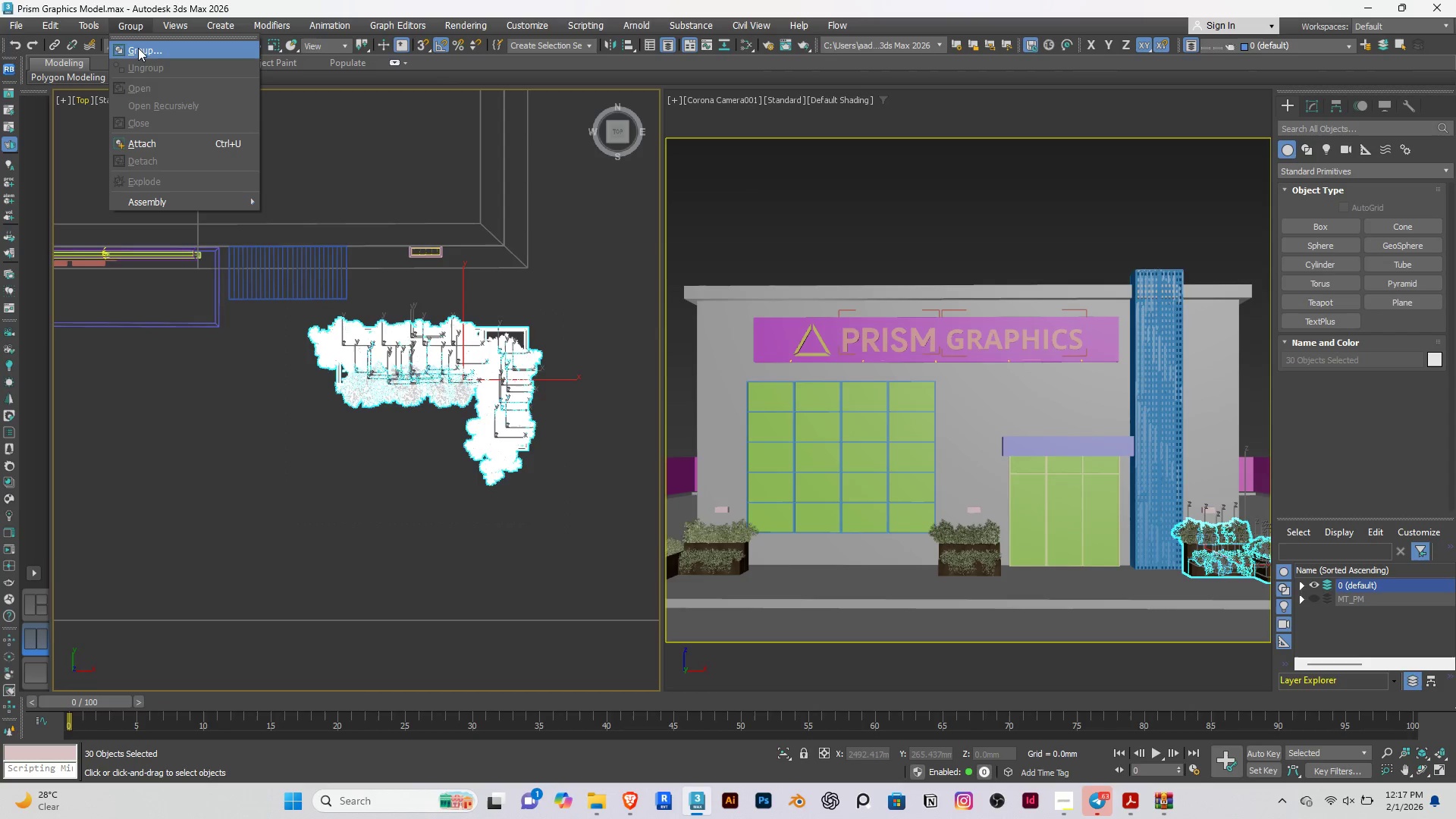 
double_click([138, 48])
 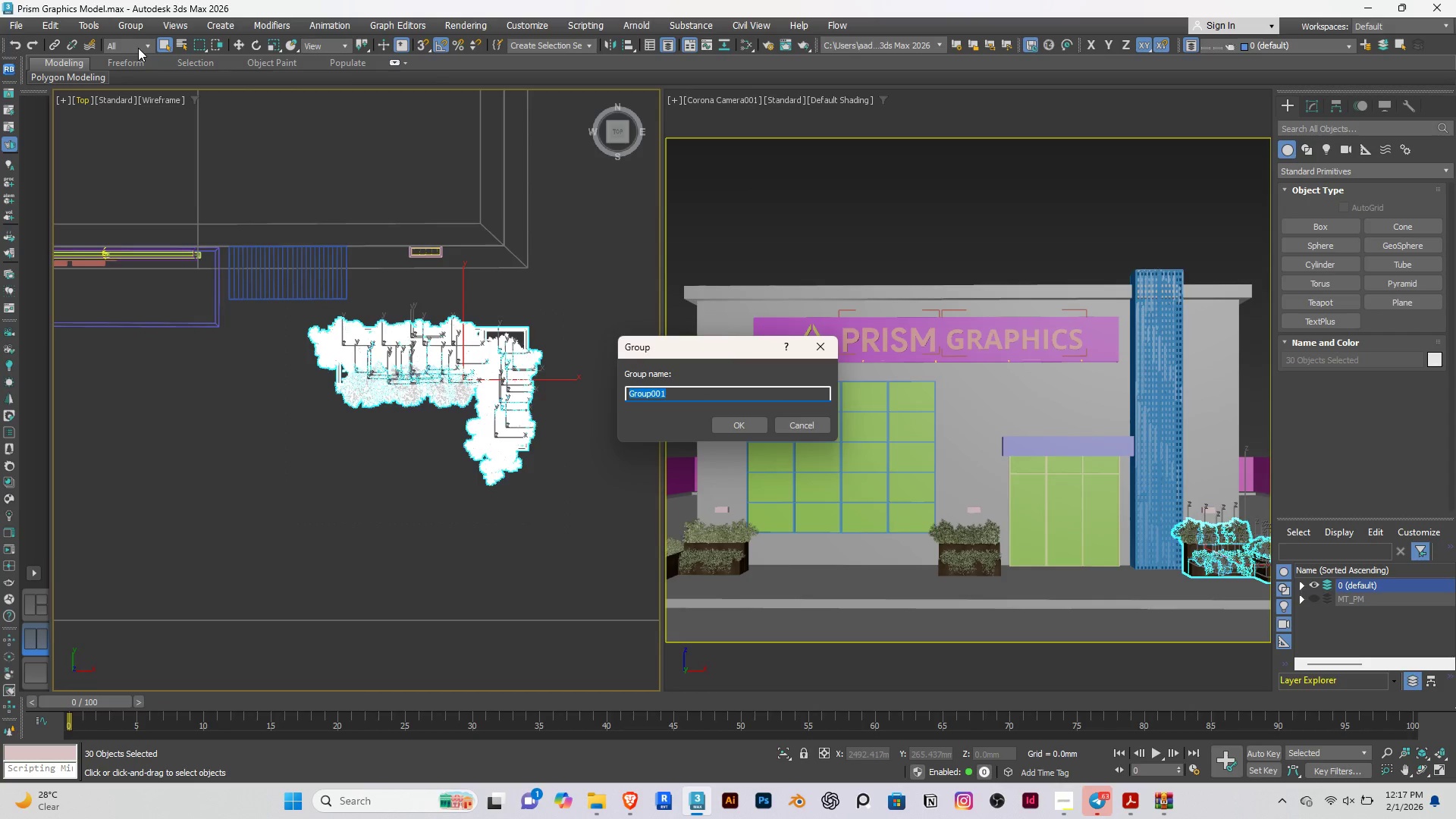 
type(Planter)
 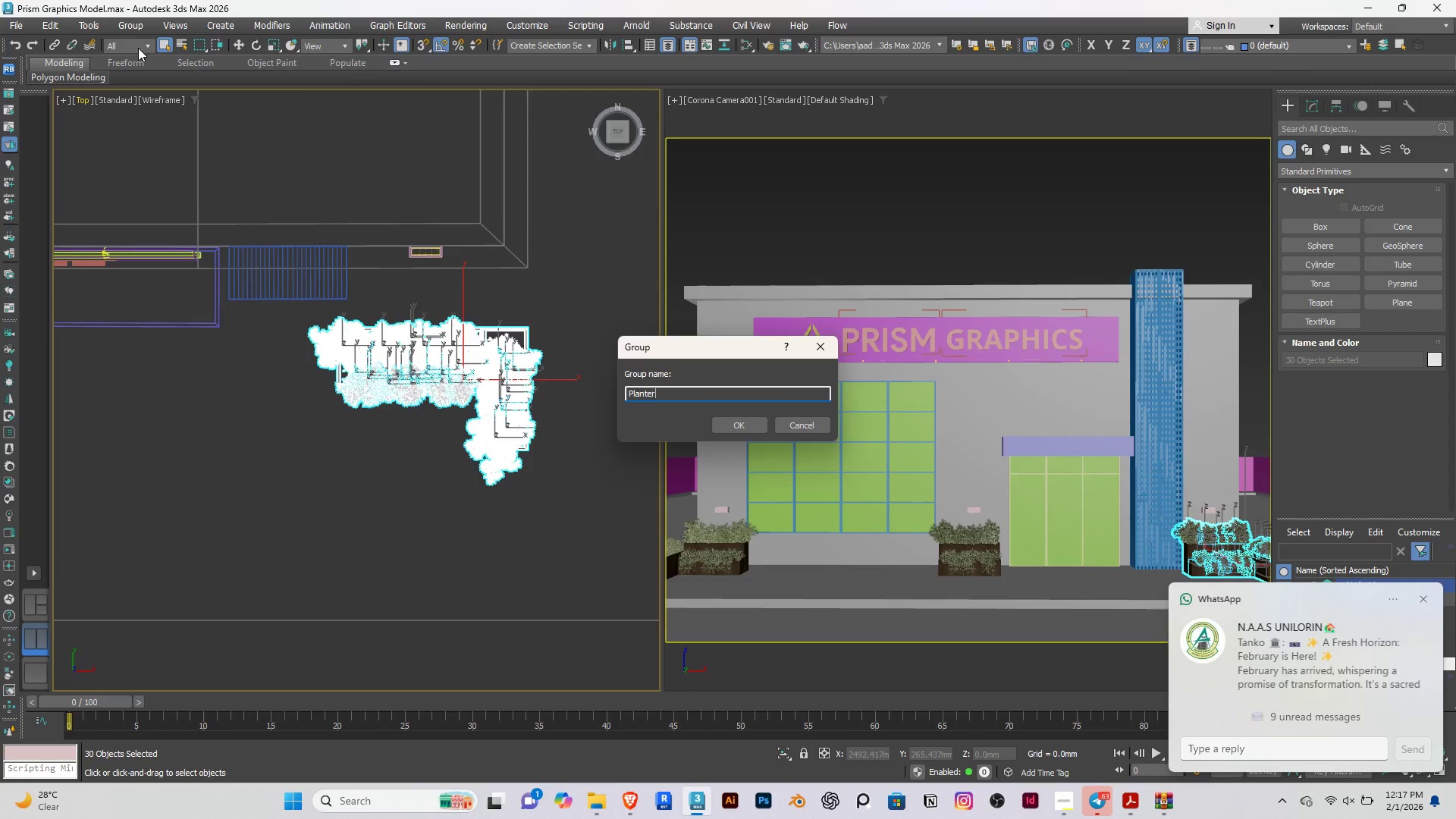 
key(Enter)
 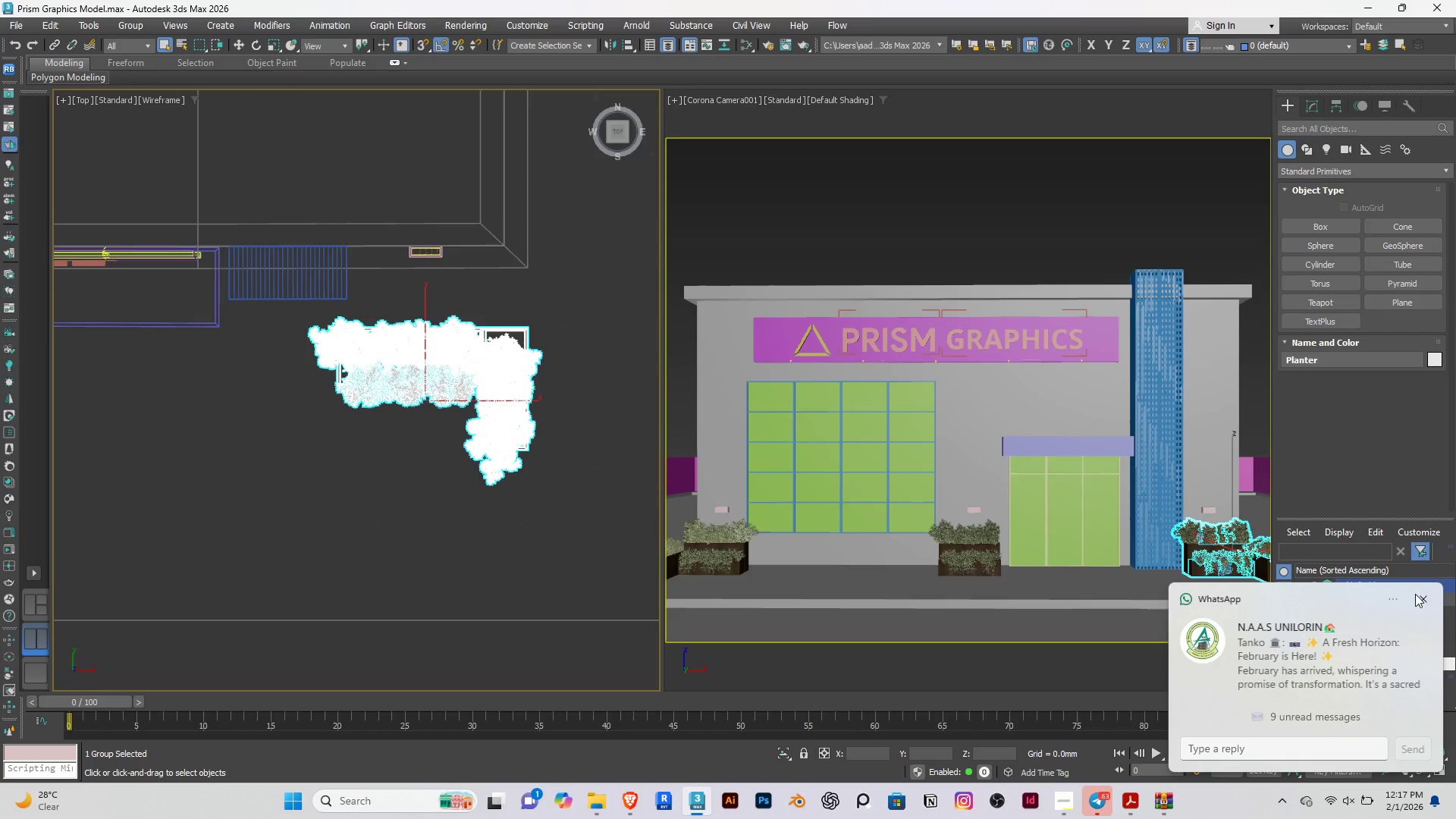 
left_click([1419, 599])
 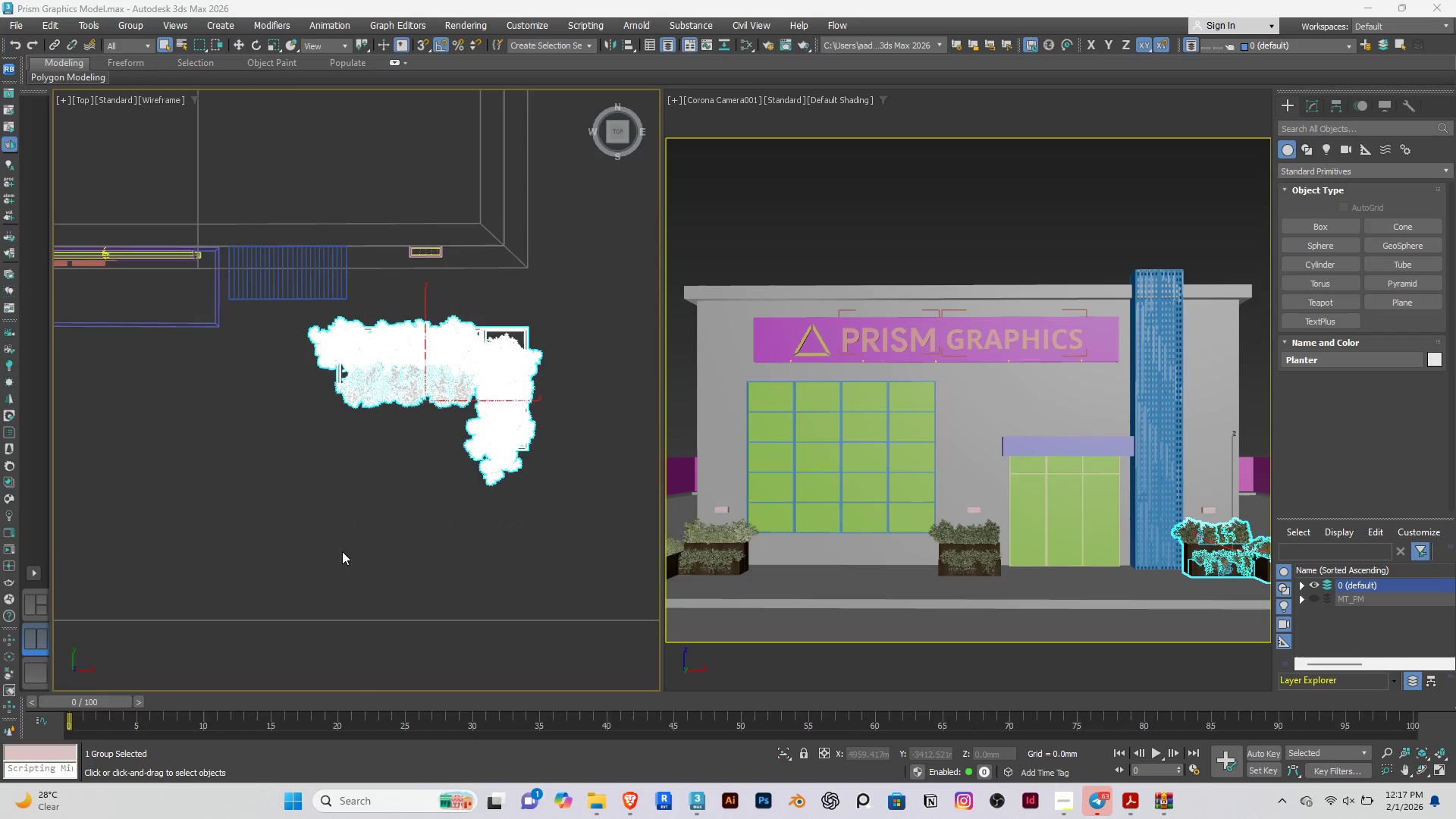 
scroll: coordinate [307, 577], scroll_direction: down, amount: 11.0
 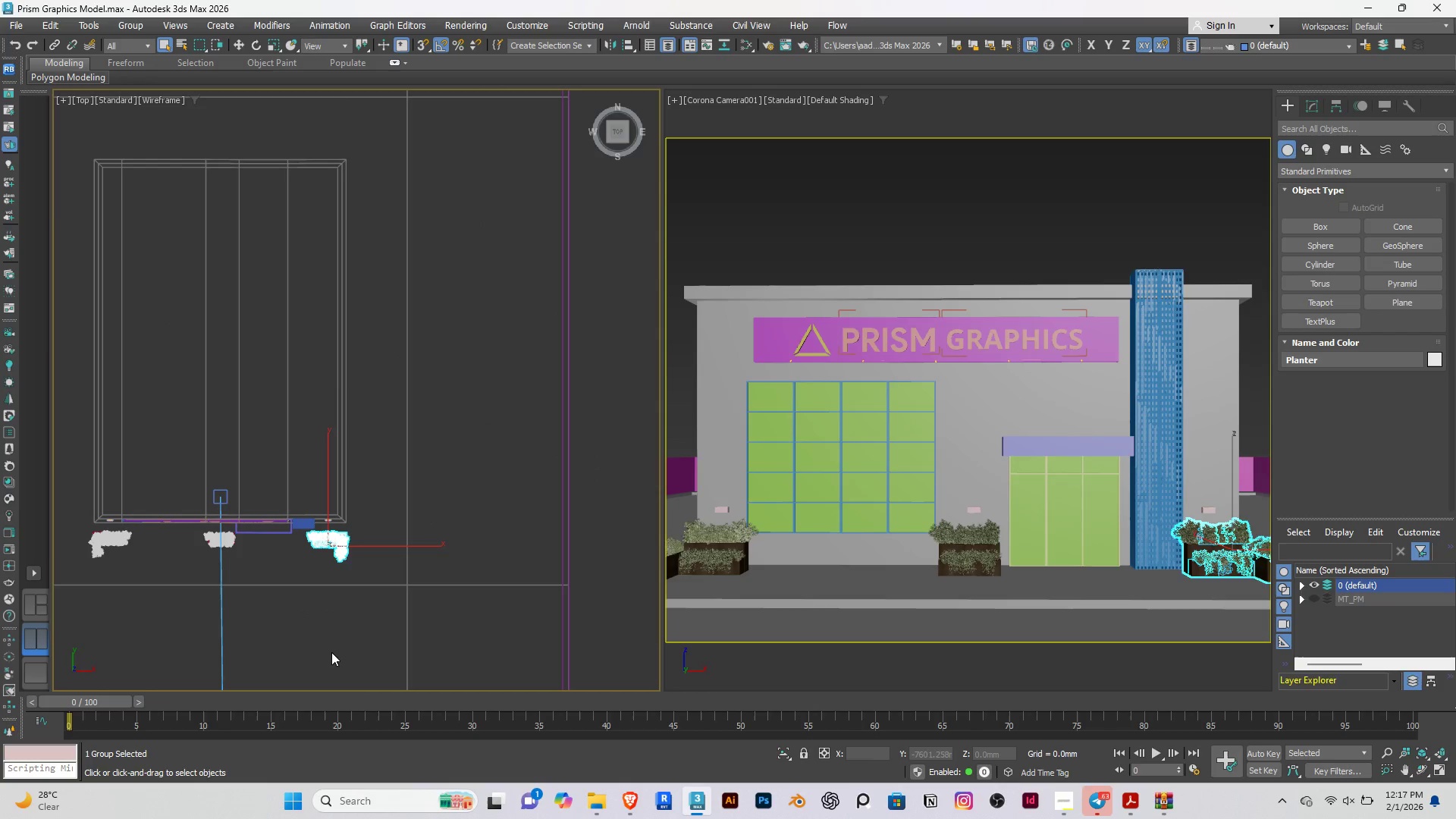 
left_click([331, 651])
 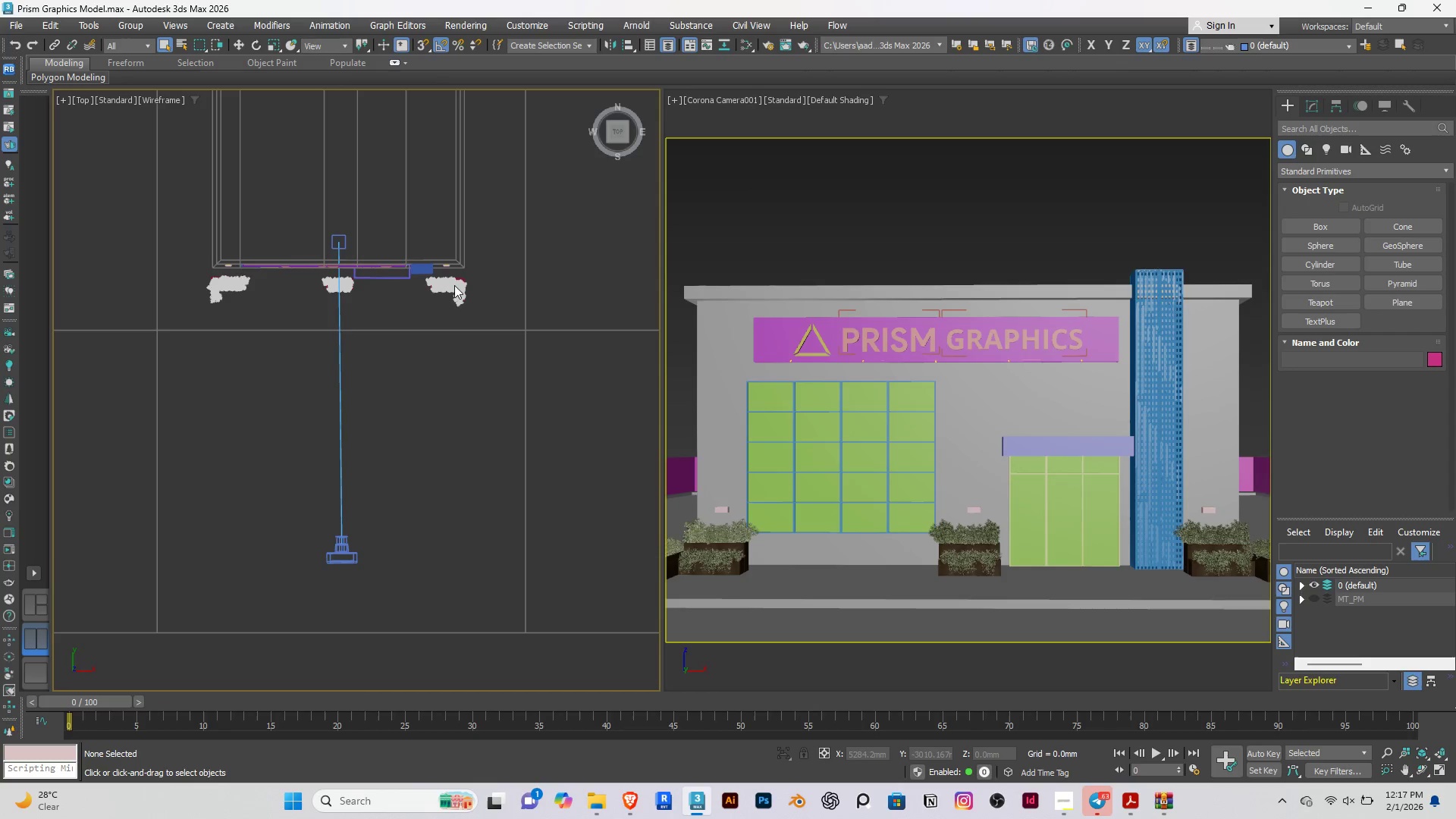 
left_click([455, 284])
 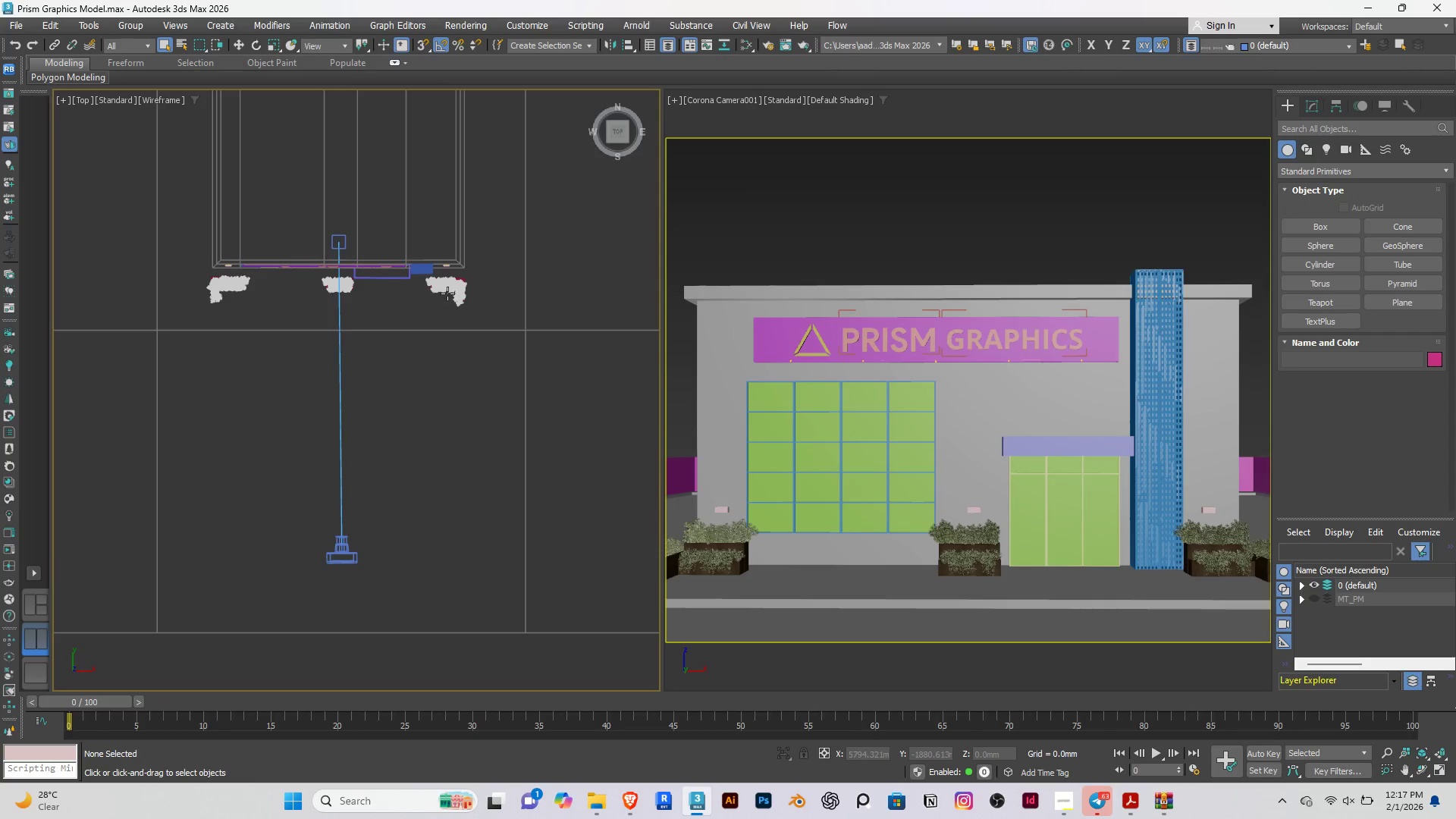 
left_click([447, 289])
 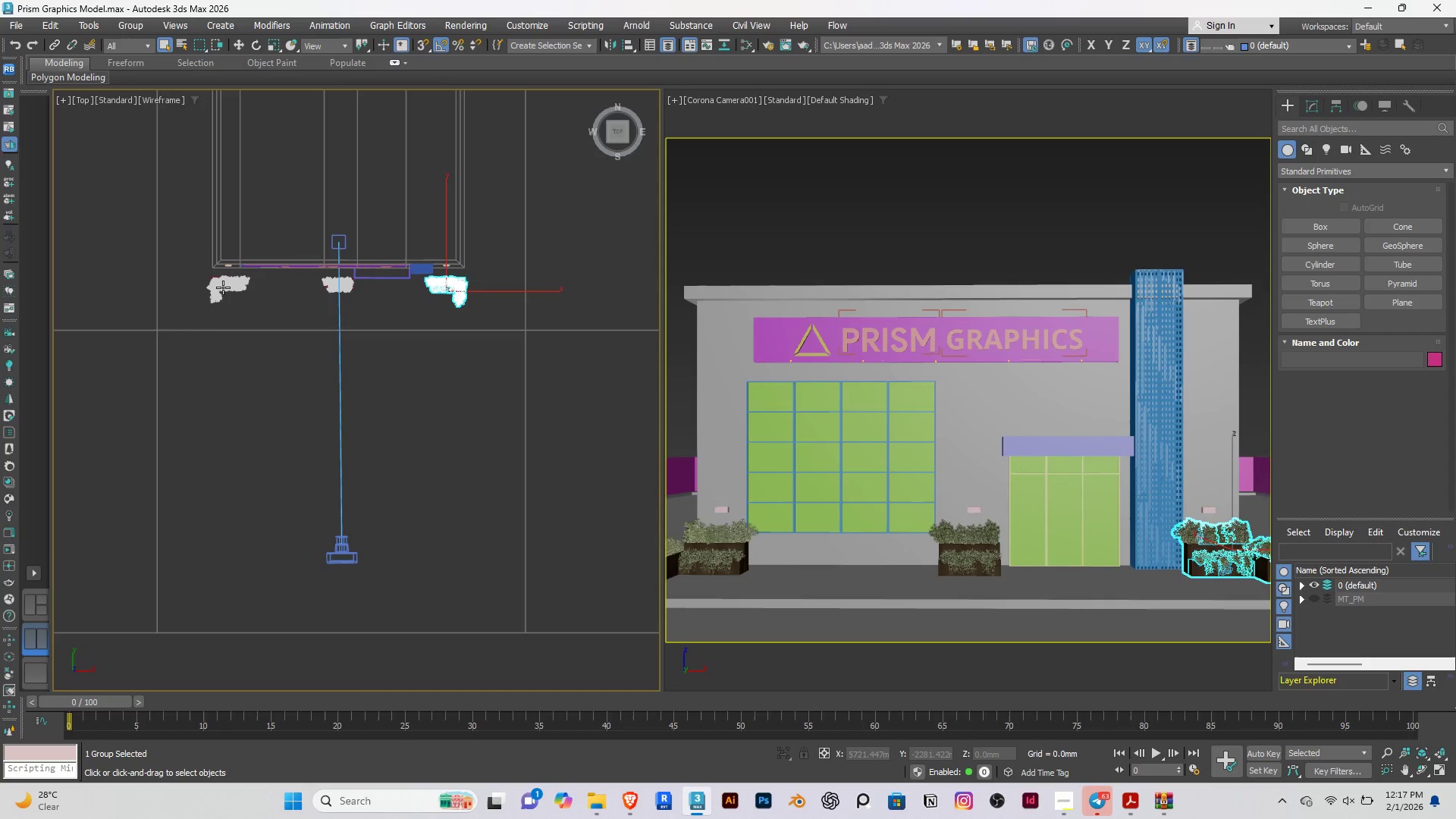 
hold_key(key=ControlRight, duration=1.5)
left_click([223, 287])
 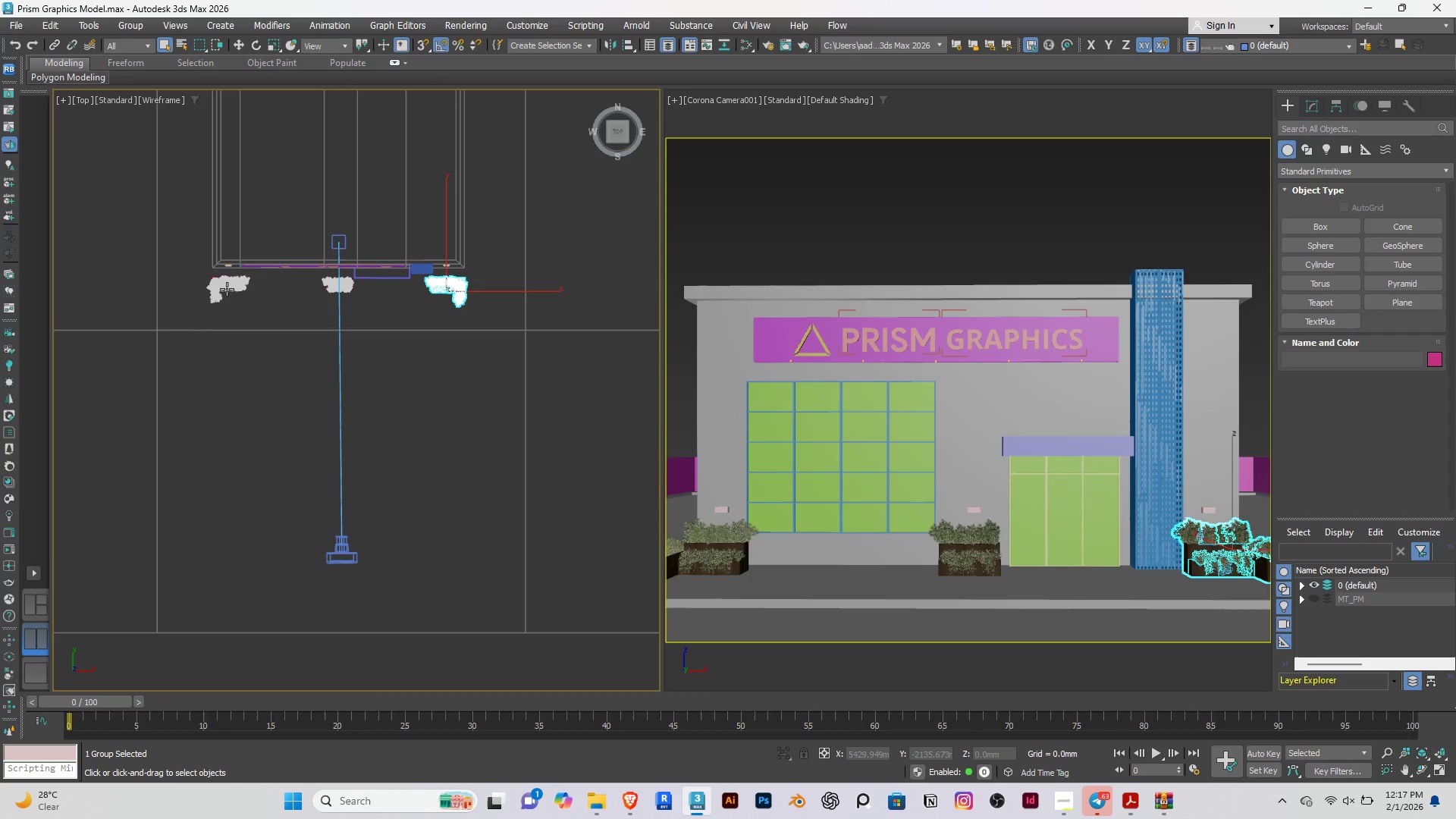 
hold_key(key=ControlRight, duration=1.52)
 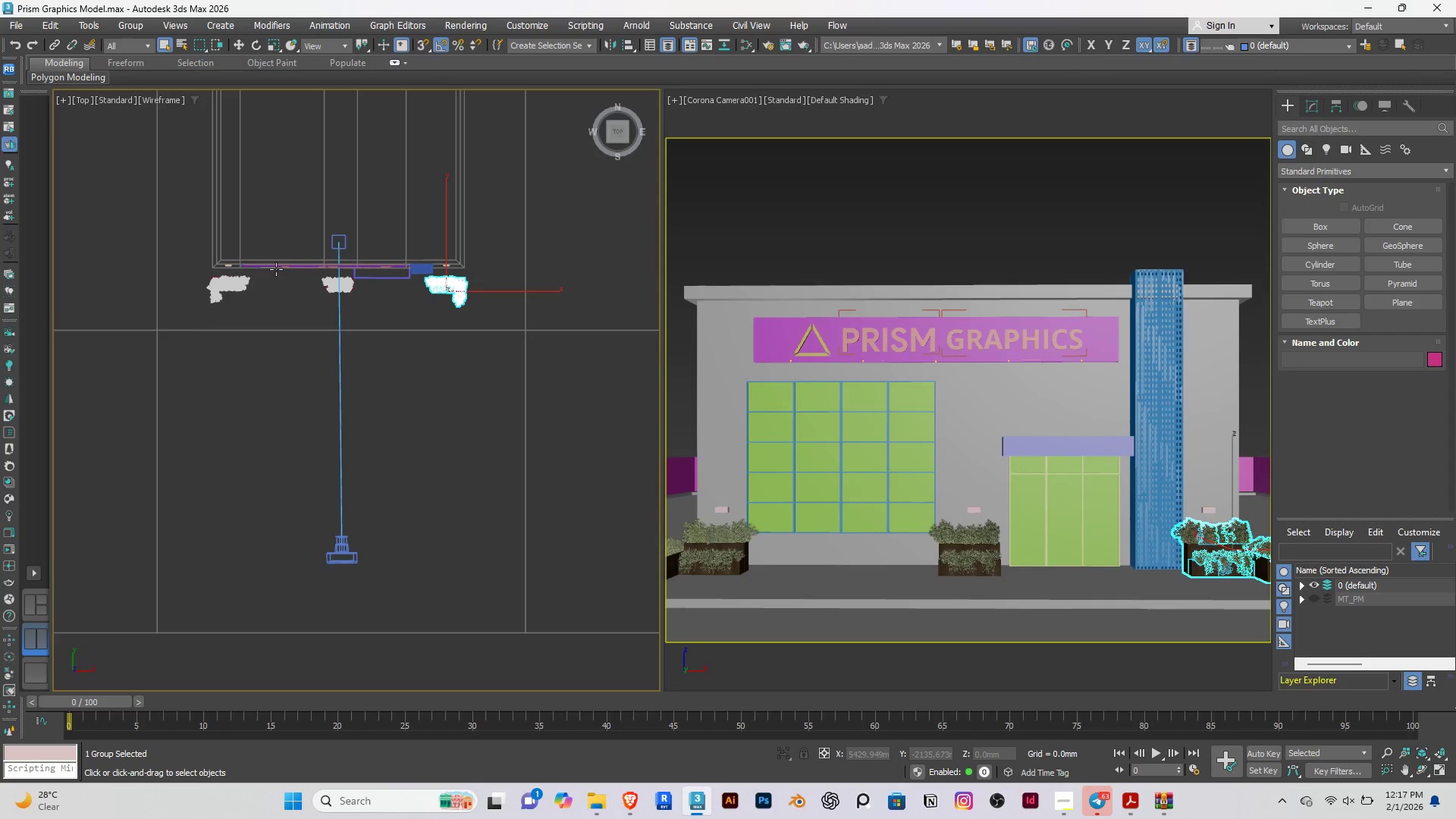 
hold_key(key=ControlRight, duration=1.51)
 